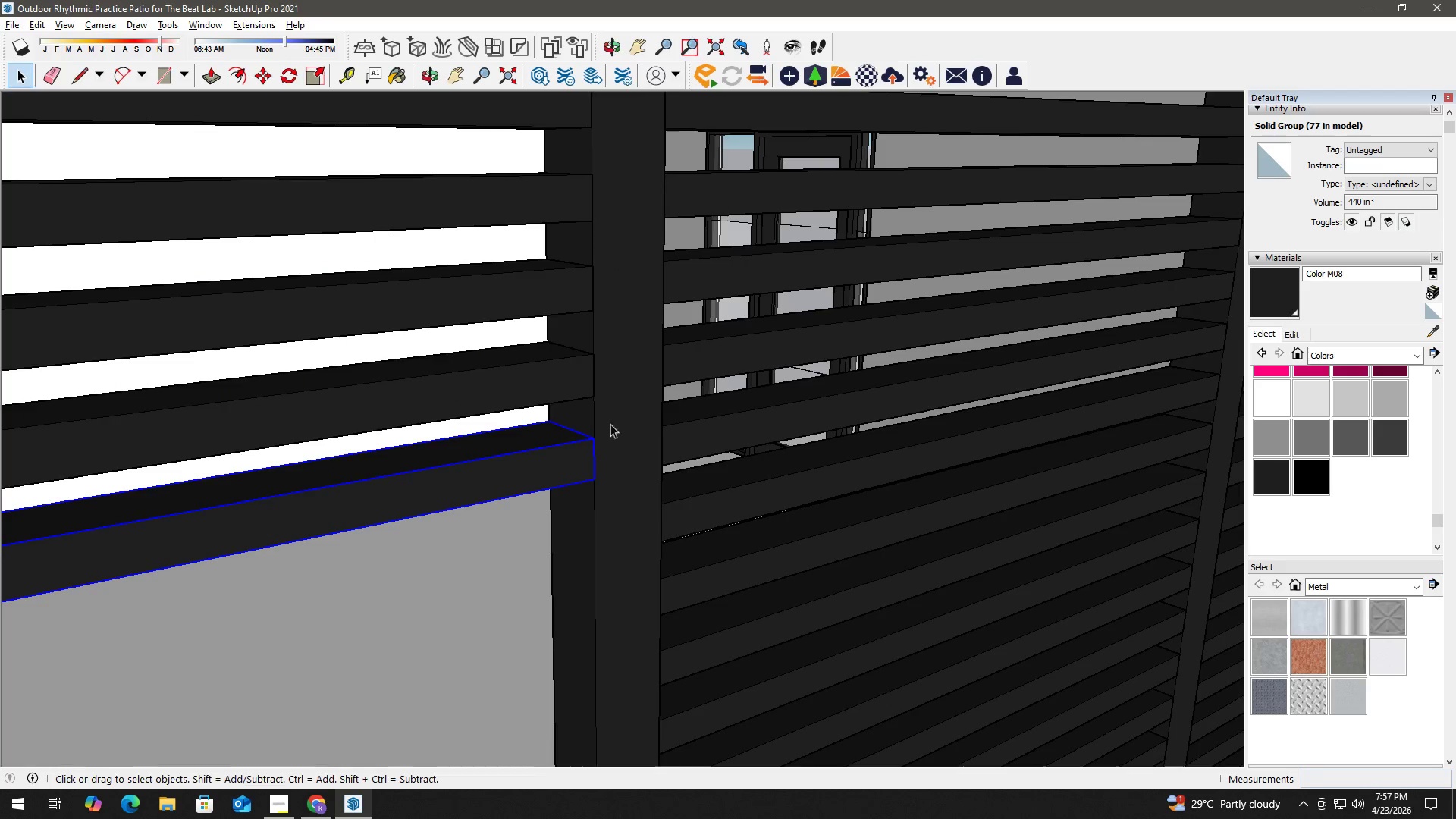 
key(H)
 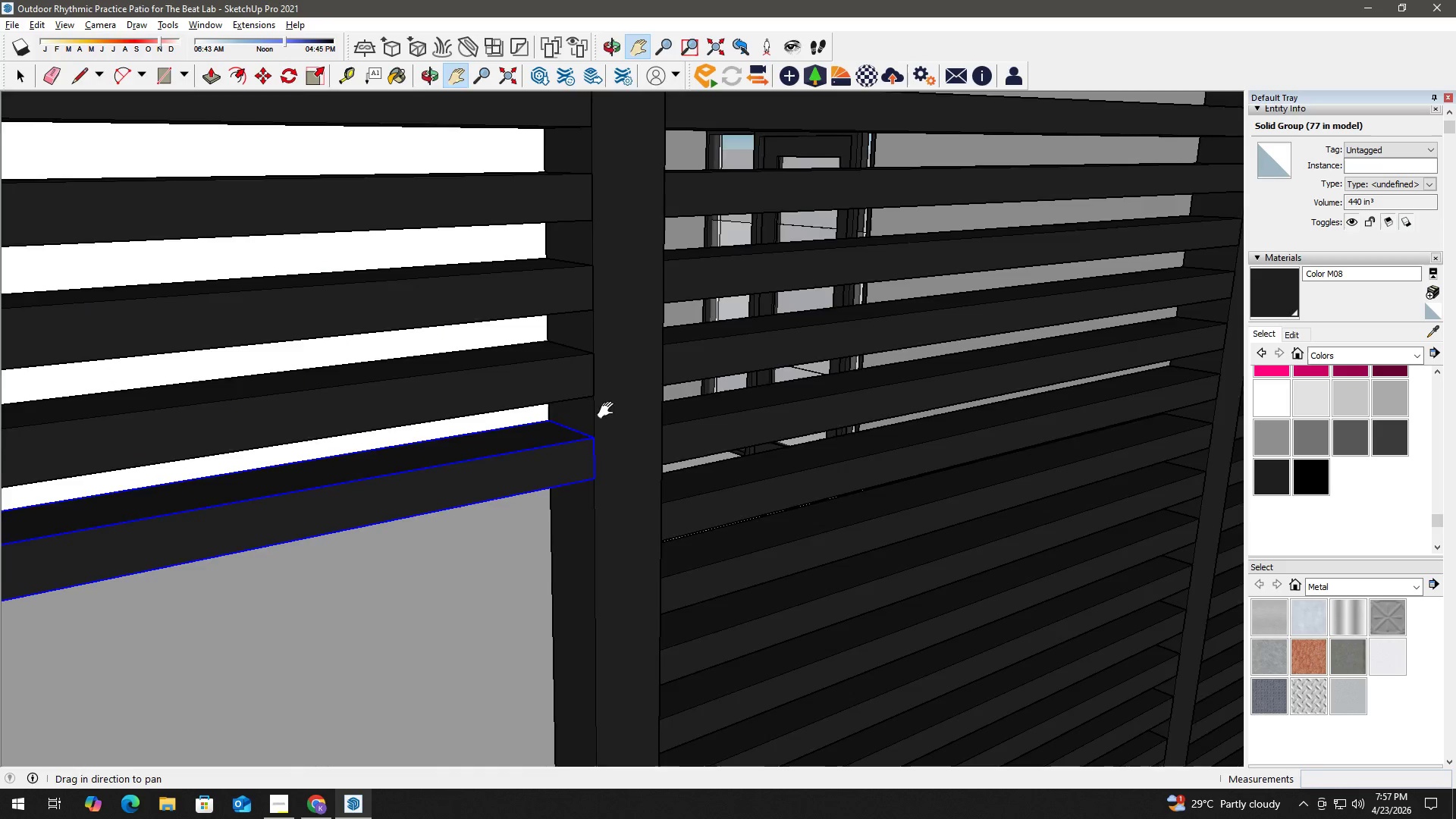 
left_click_drag(start_coordinate=[607, 423], to_coordinate=[639, 249])
 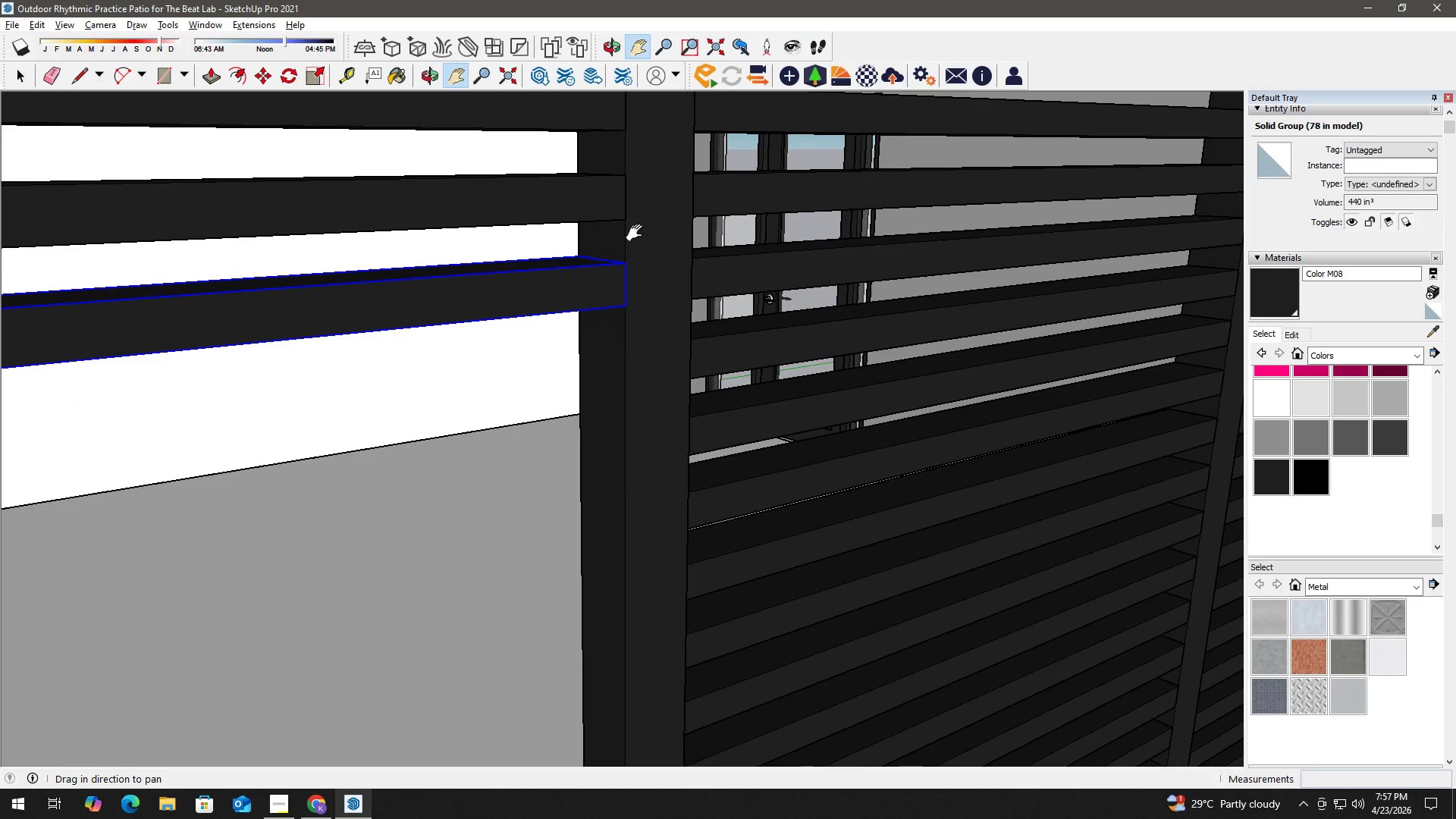 
key(Space)
 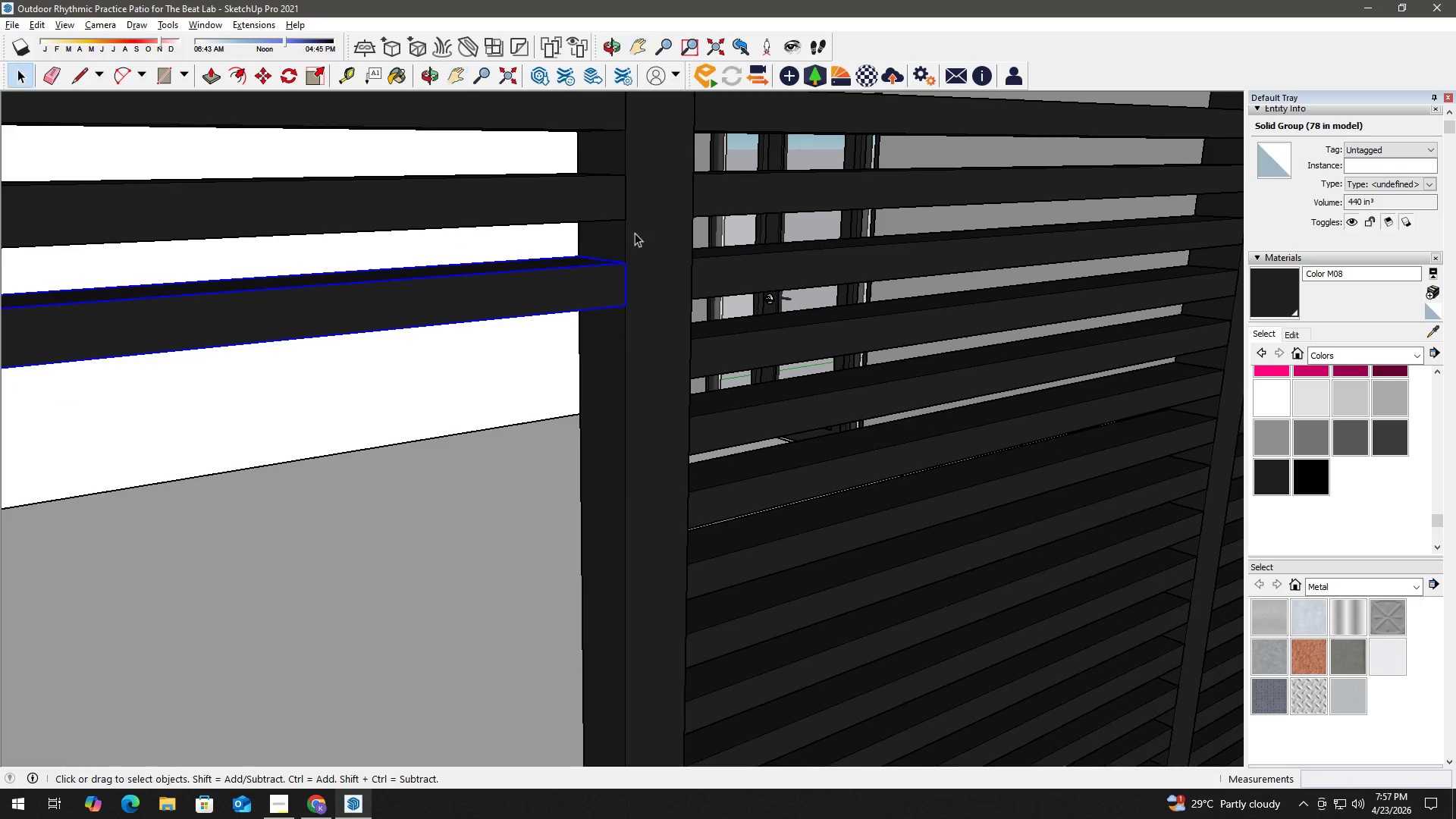 
key(M)
 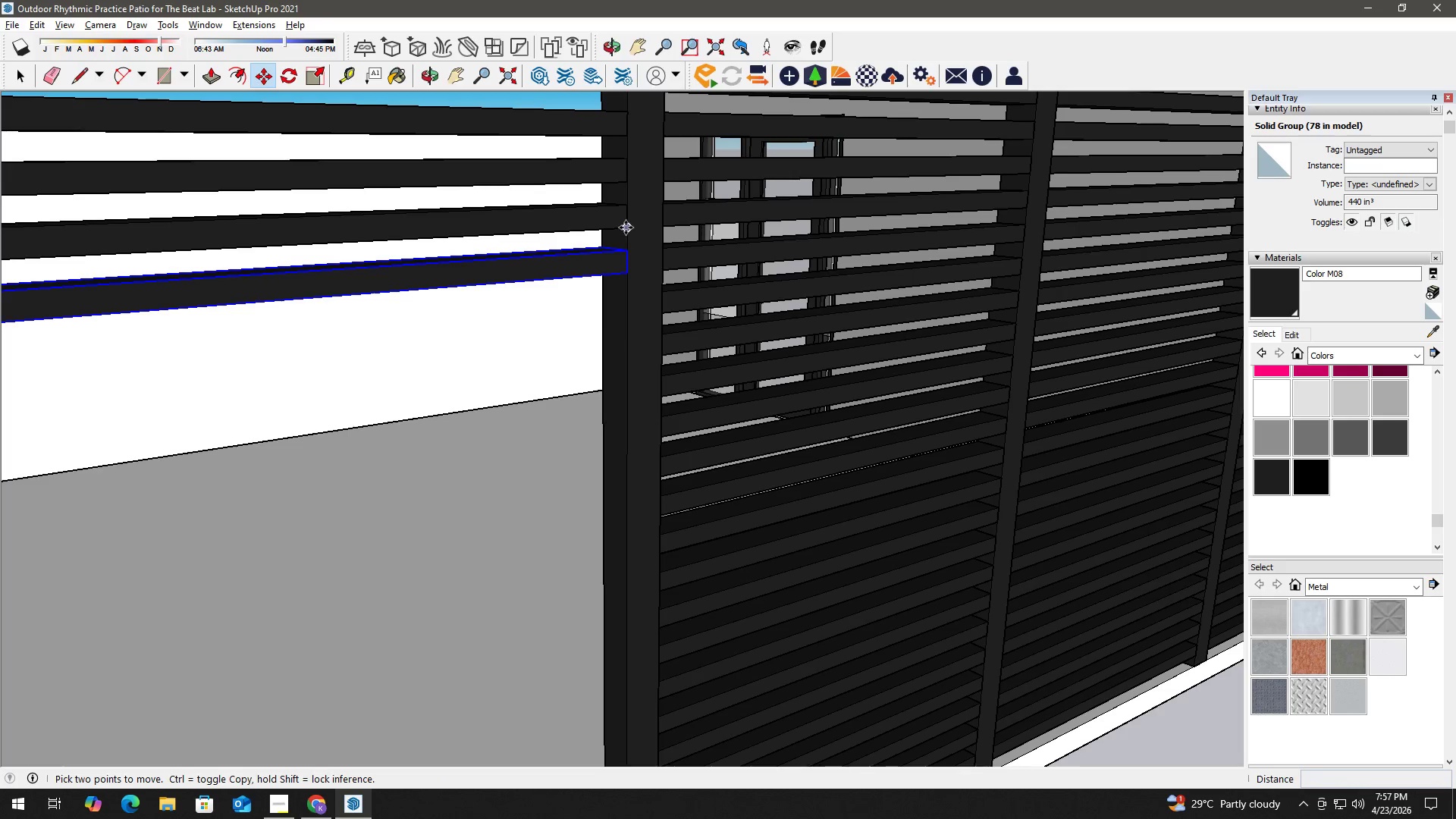 
scroll: coordinate [626, 239], scroll_direction: down, amount: 7.0
 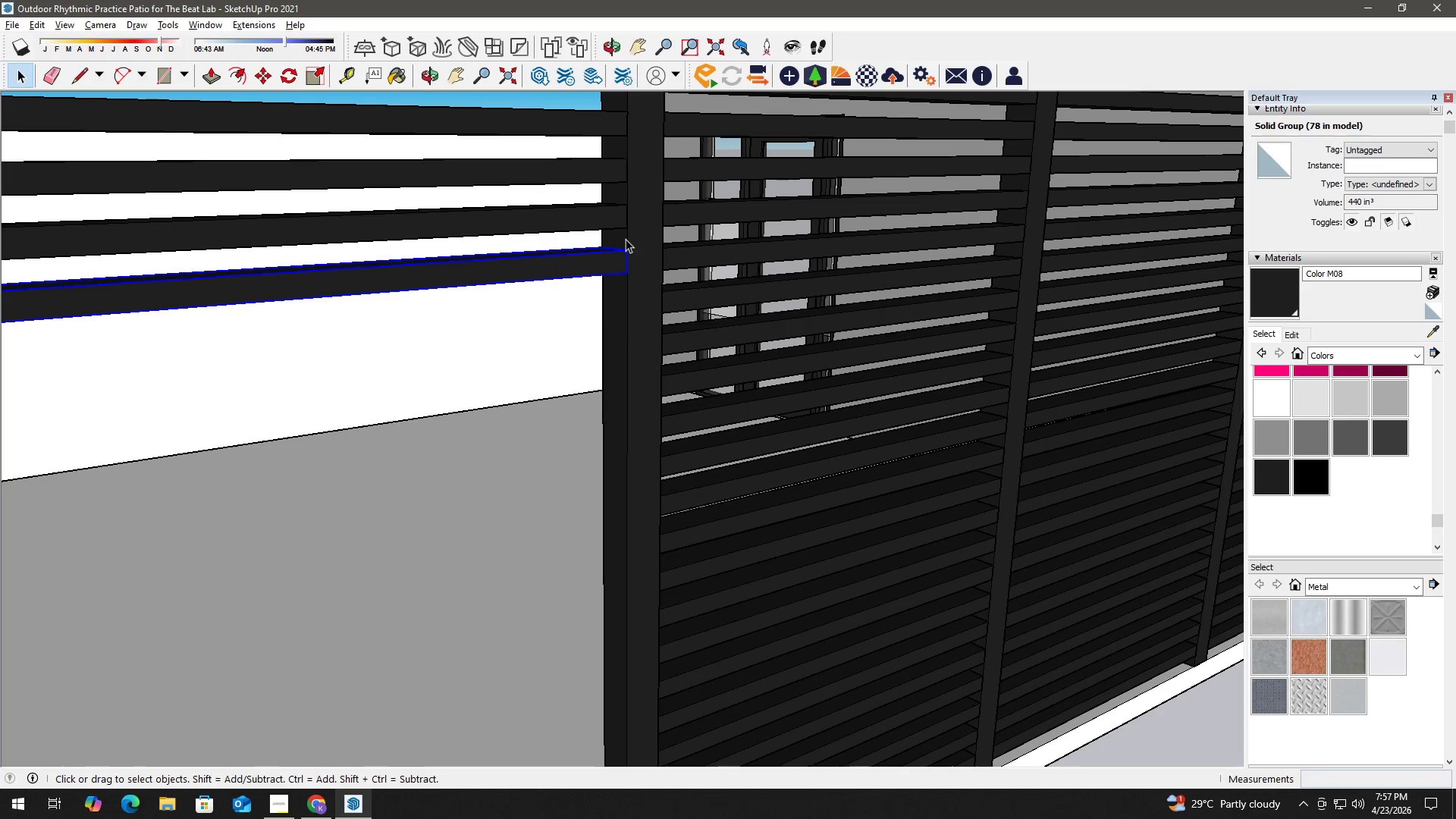 
left_click([626, 228])
 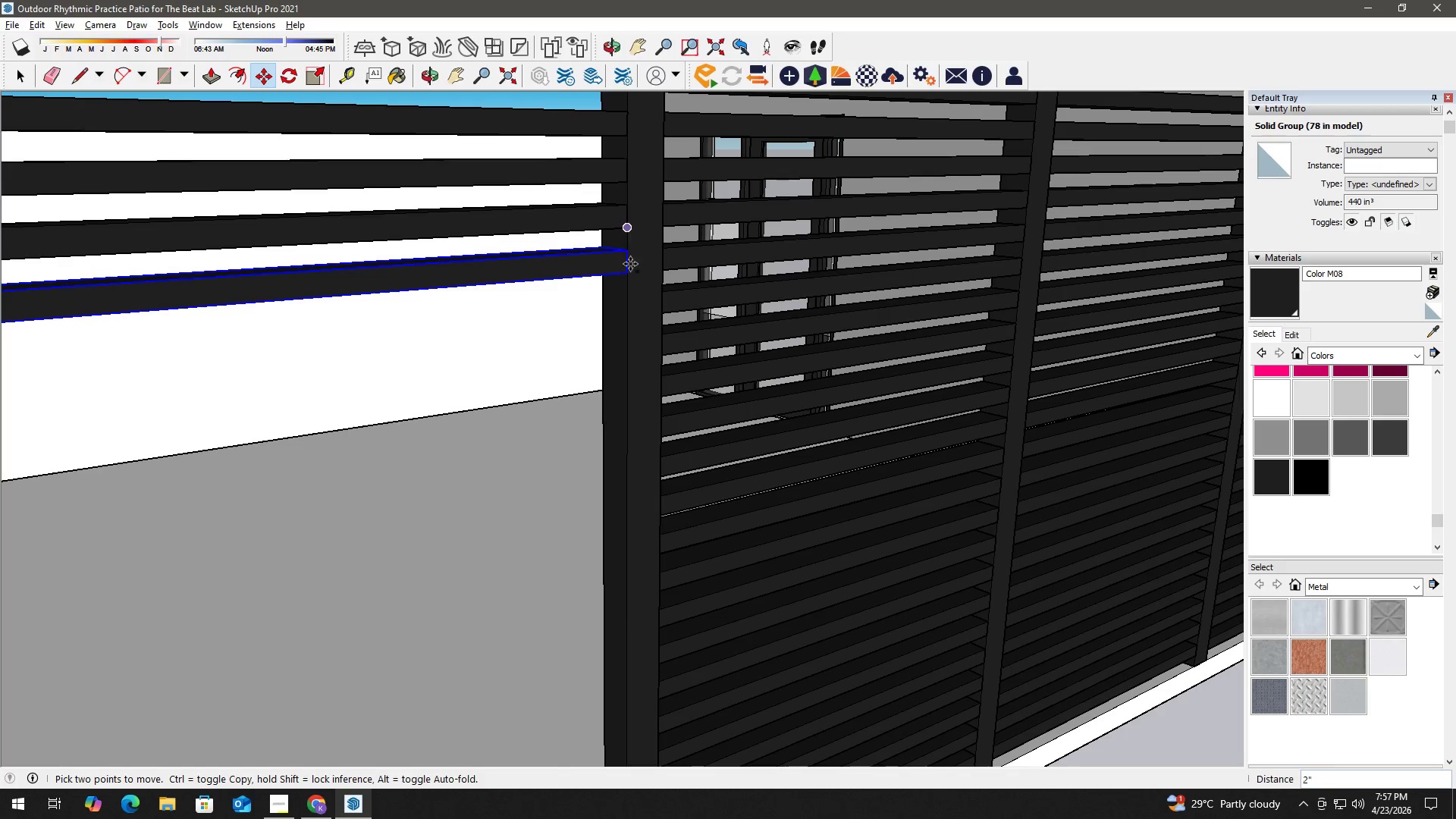 
key(Control+ControlLeft)
 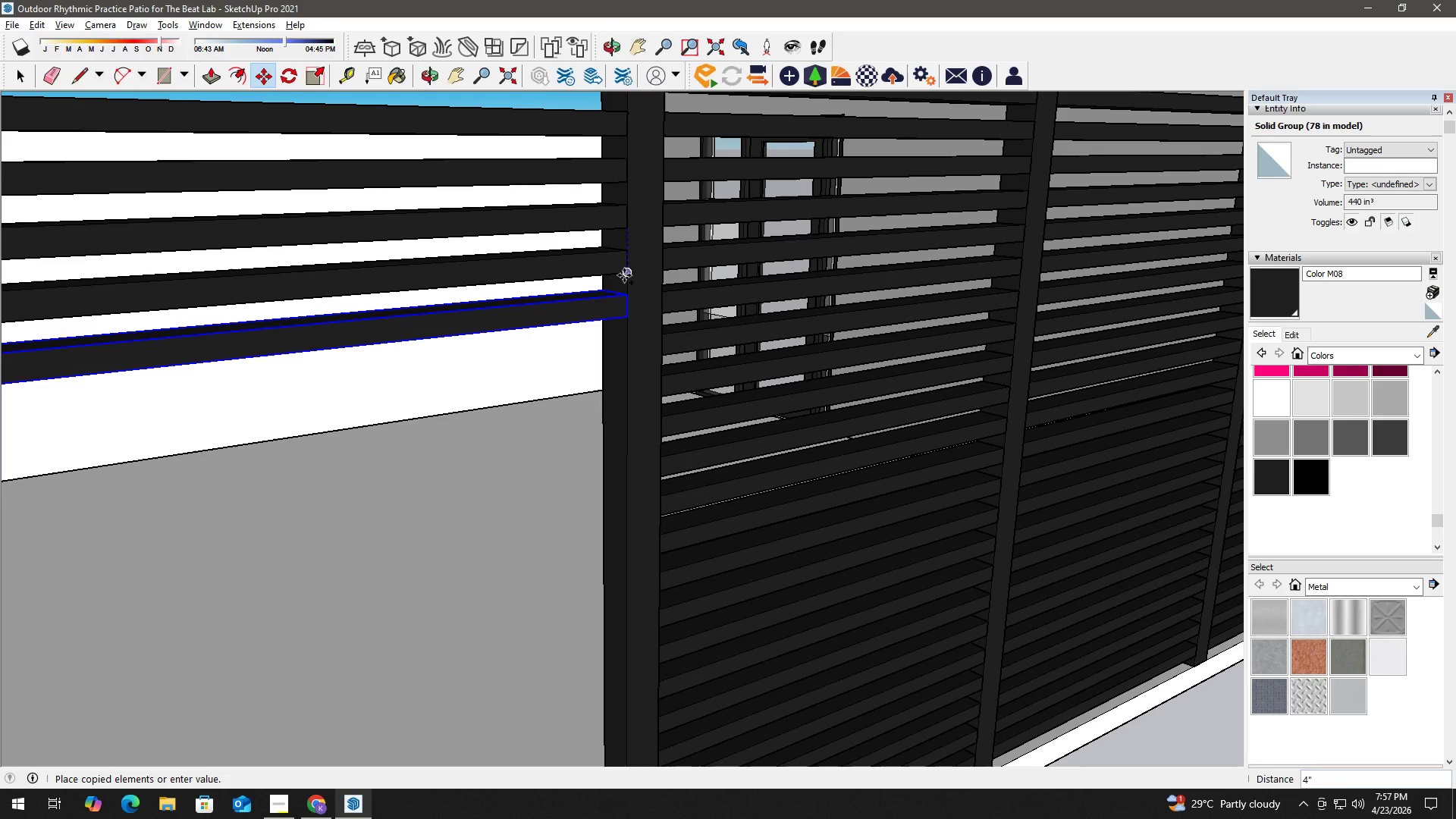 
left_click([624, 274])
 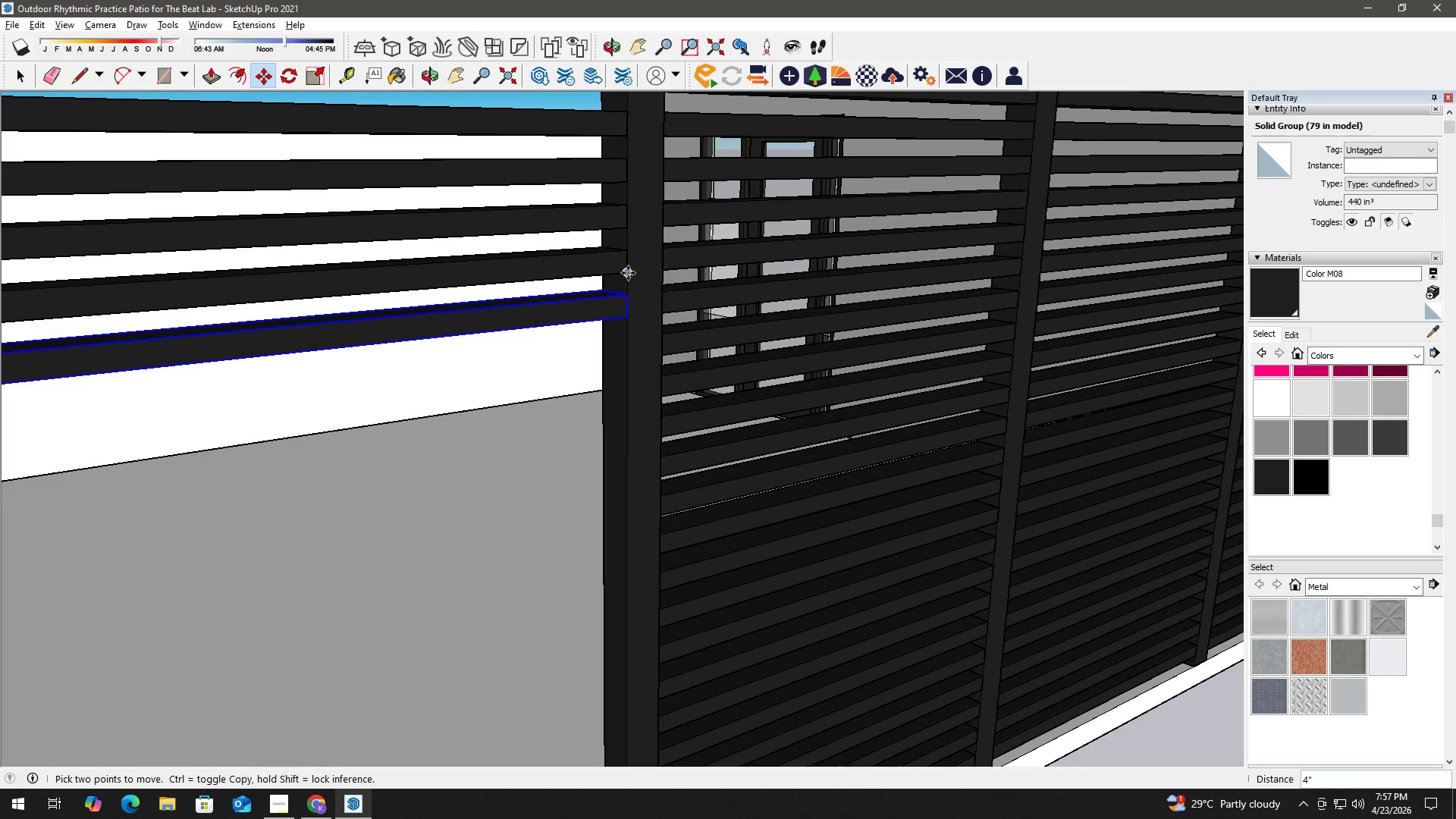 
left_click([628, 273])
 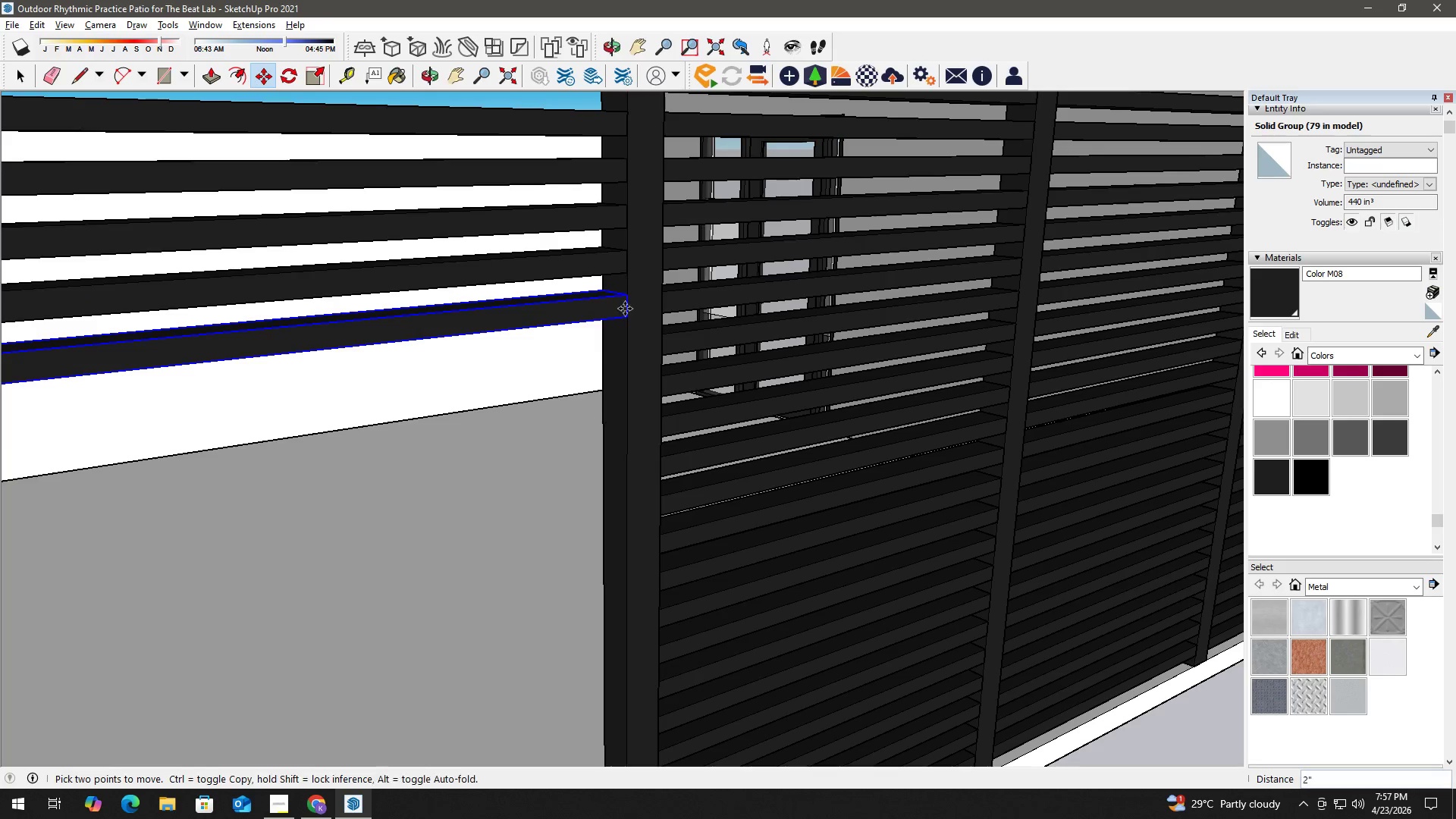 
key(Control+ControlLeft)
 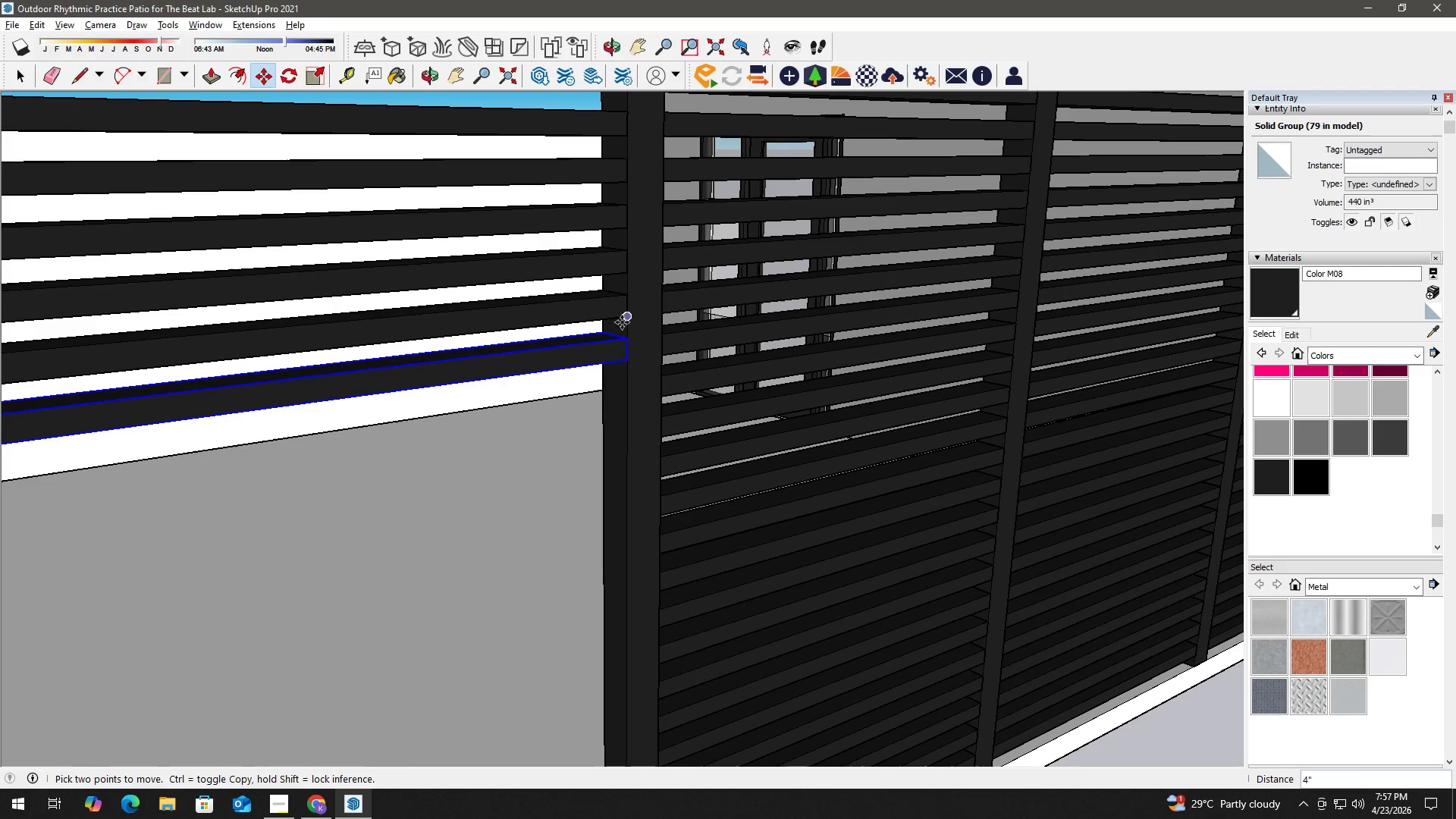 
type(hm)
 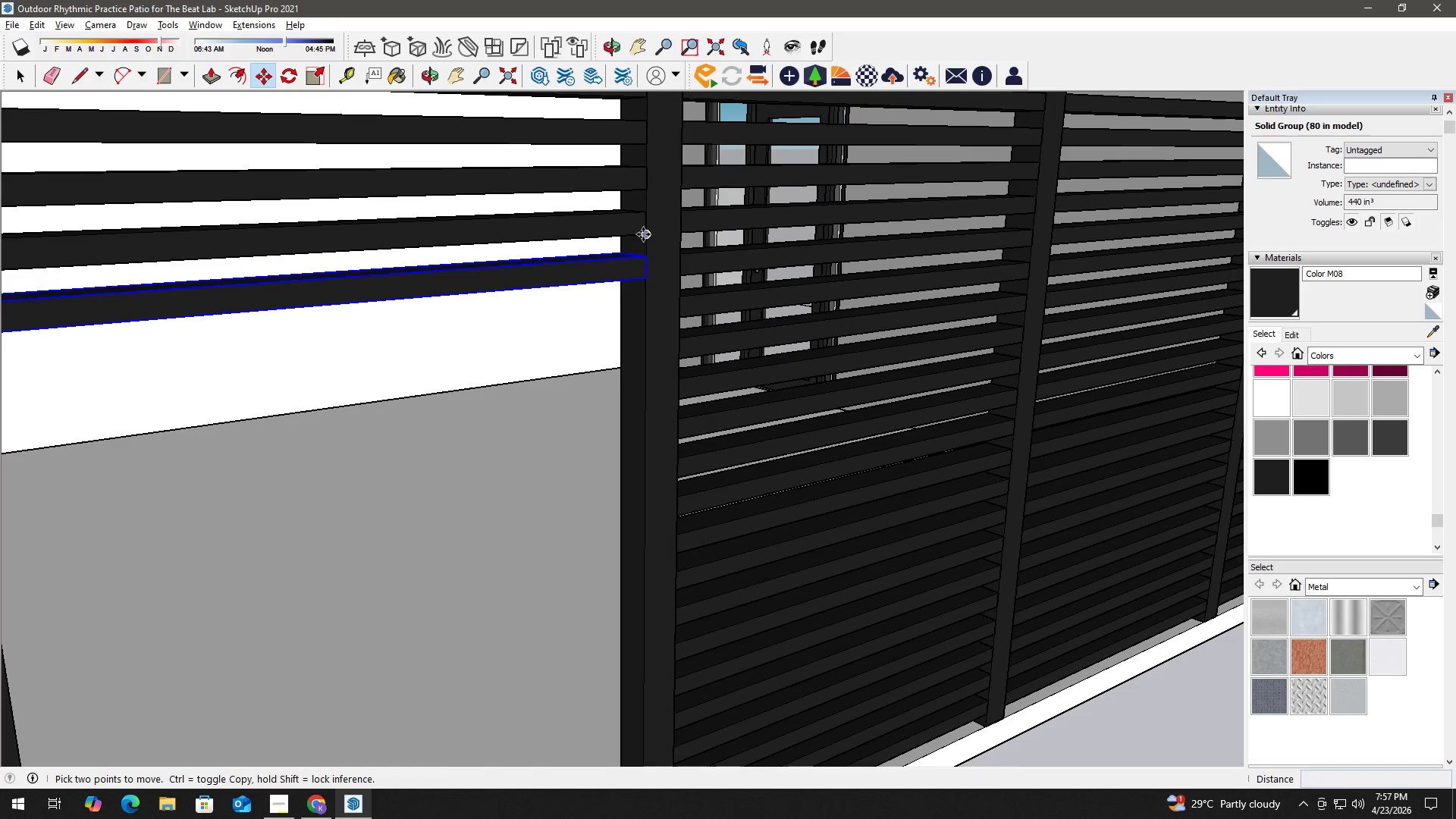 
left_click_drag(start_coordinate=[606, 379], to_coordinate=[624, 300])
 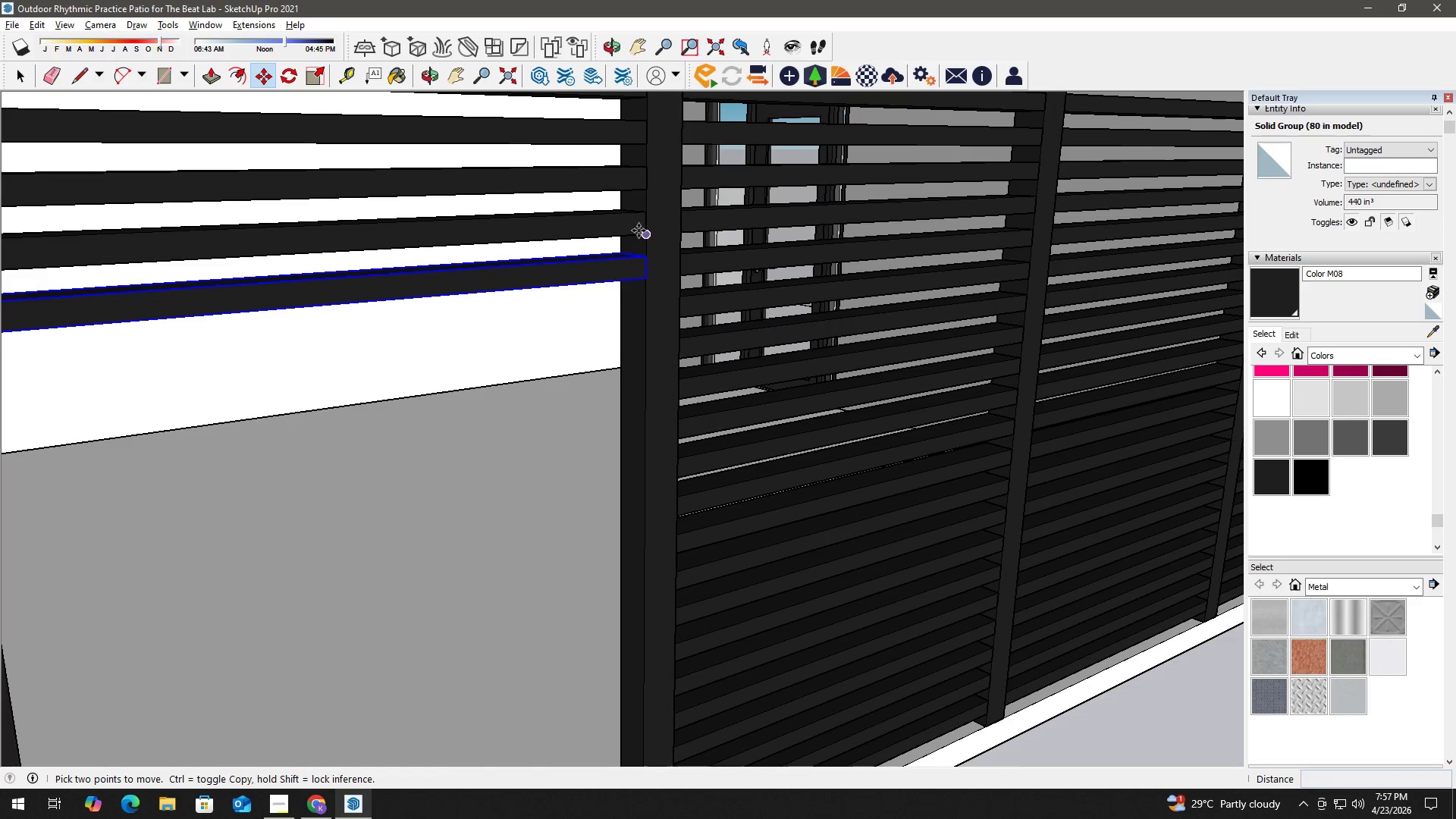 
left_click([643, 234])
 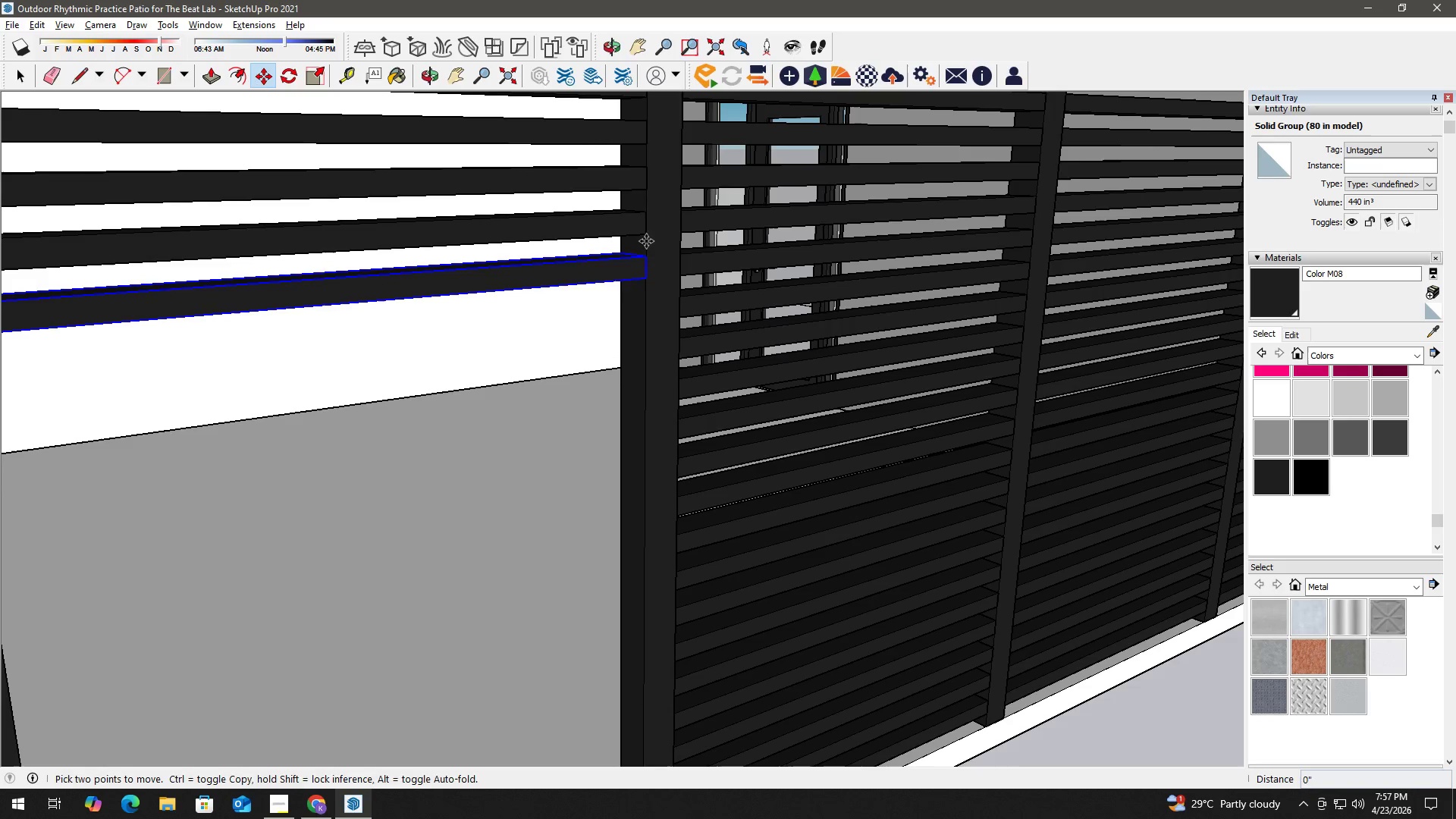 
key(Control+ControlLeft)
 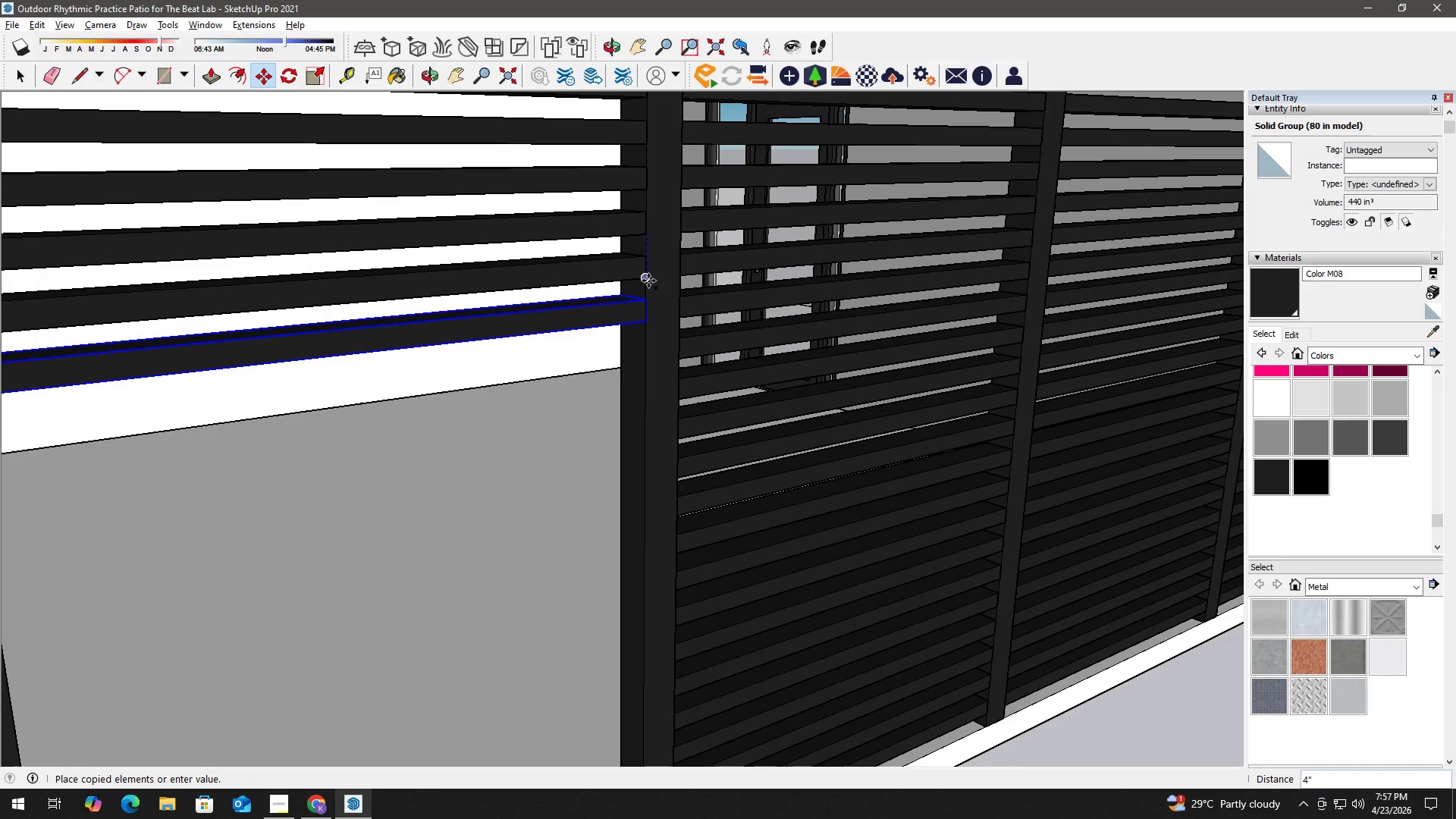 
left_click([648, 281])
 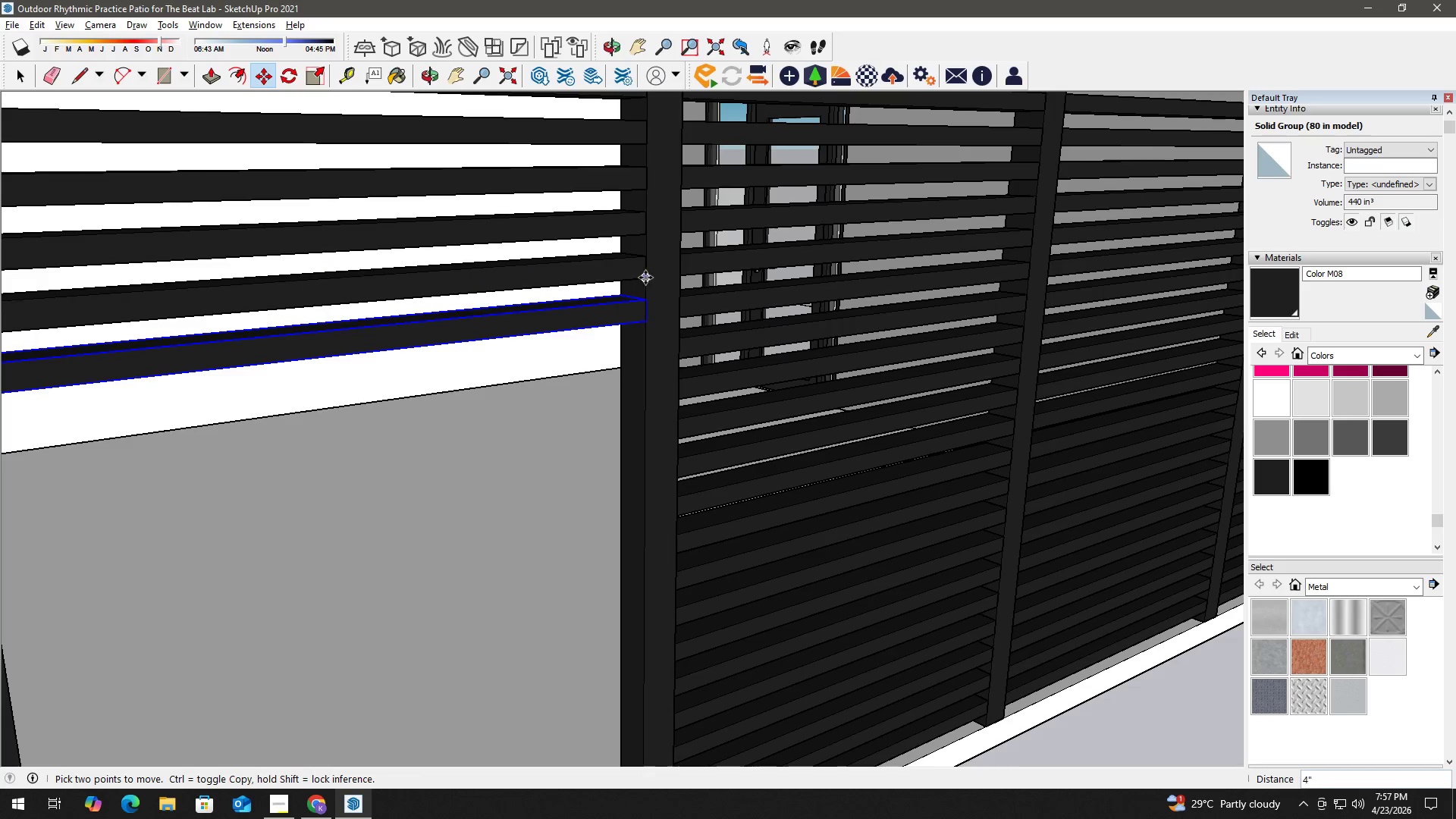 
left_click([645, 278])
 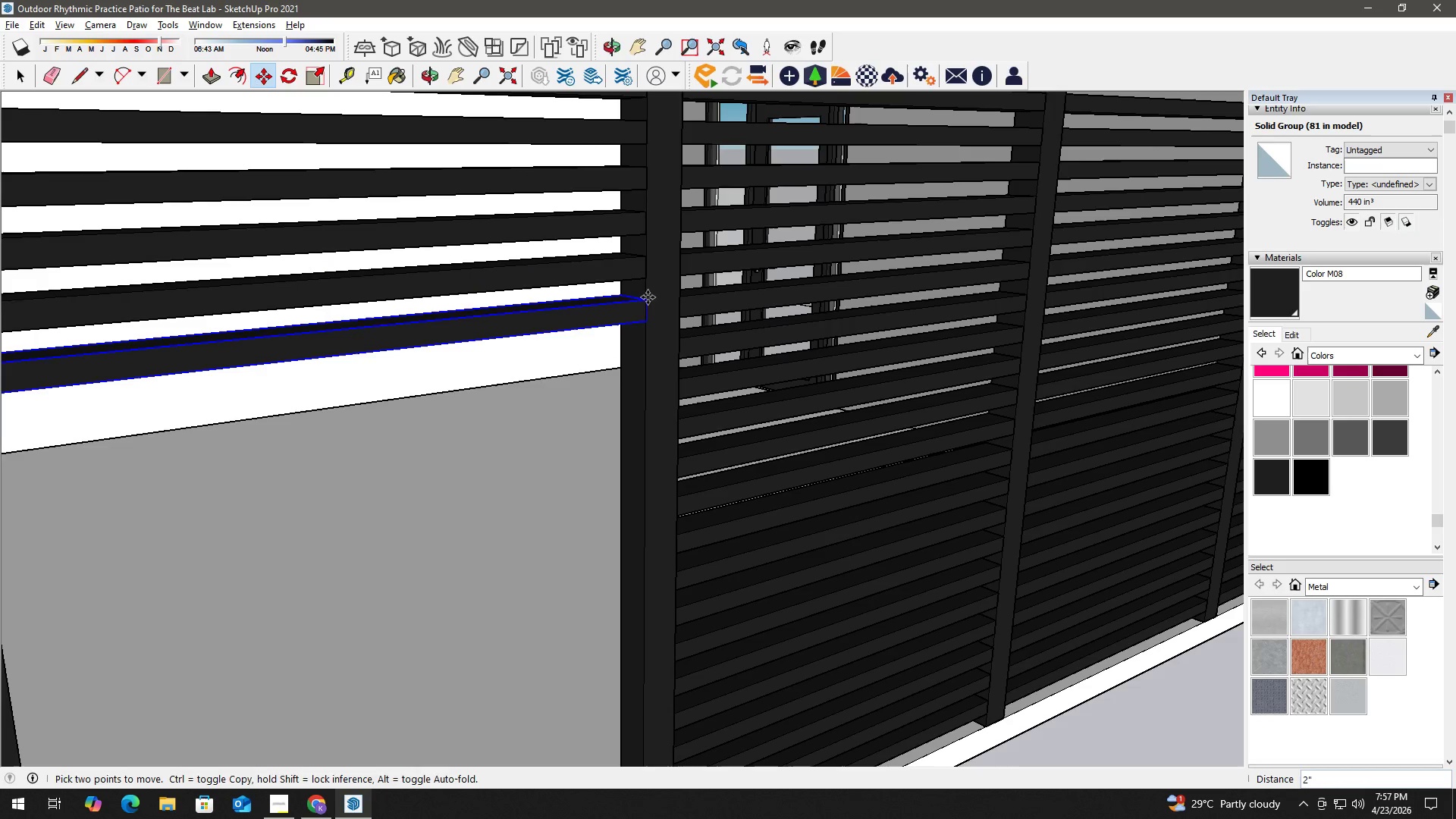 
key(Control+ControlLeft)
 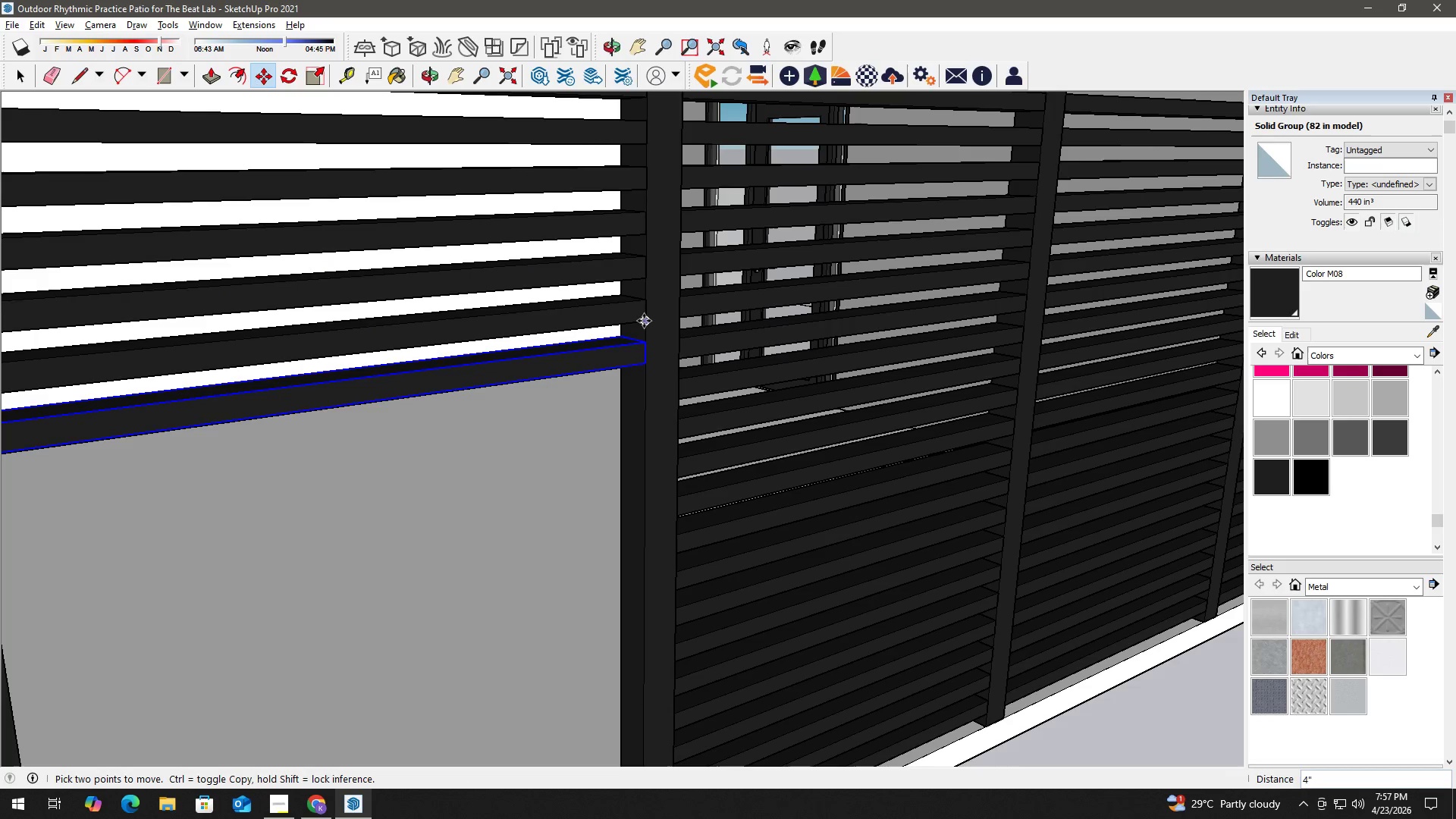 
left_click([644, 320])
 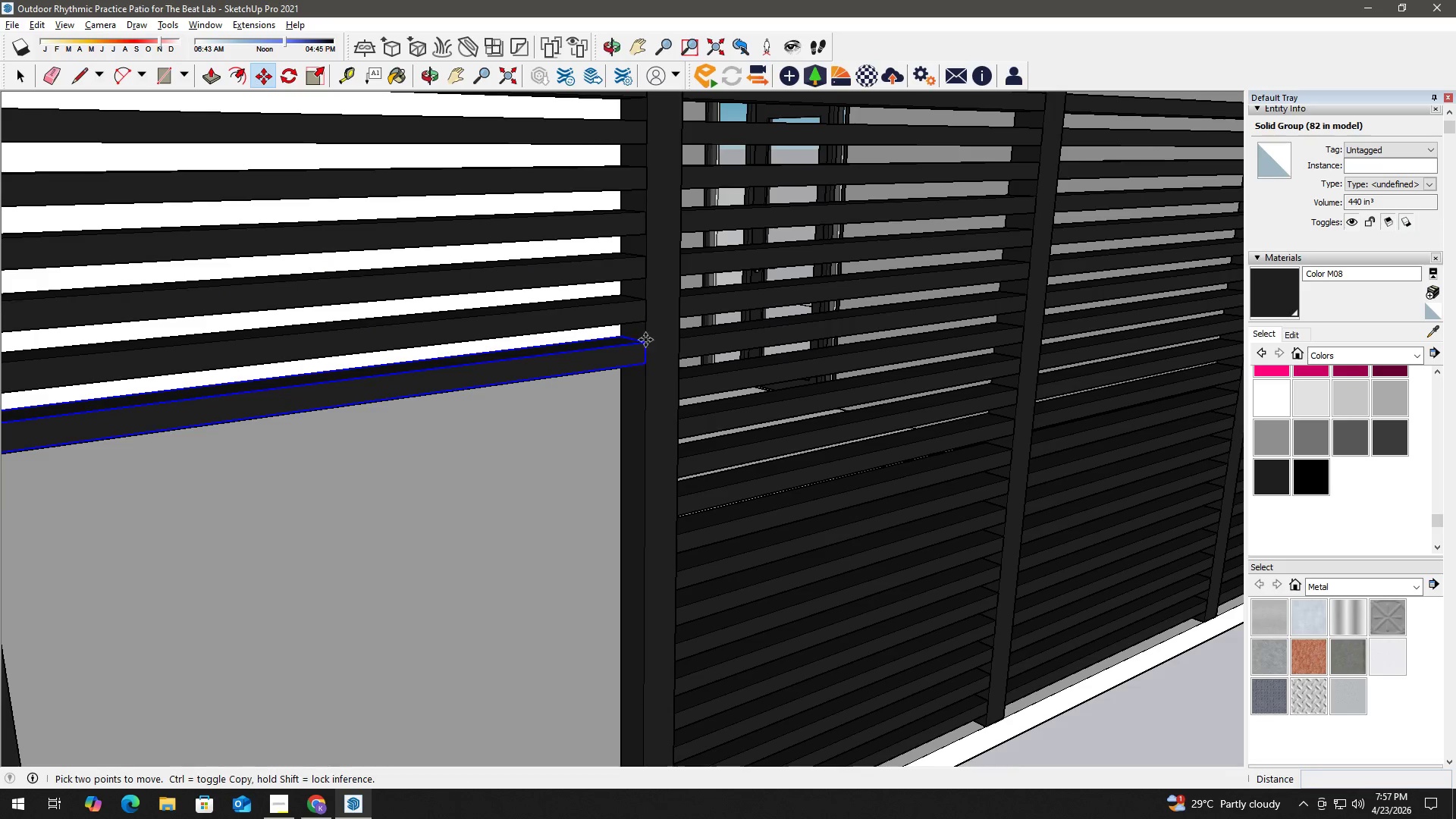 
key(Control+ControlLeft)
 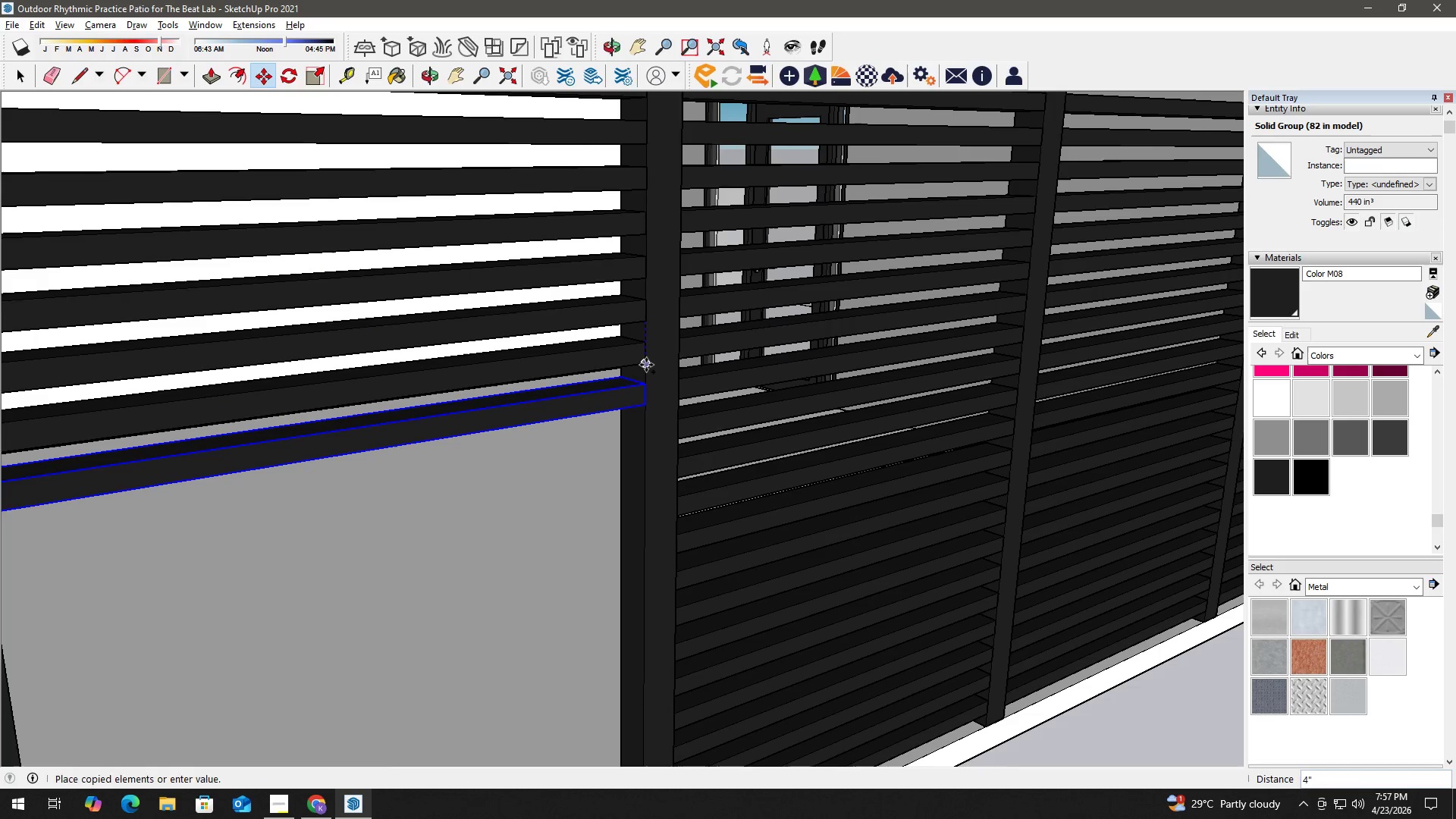 
key(H)
 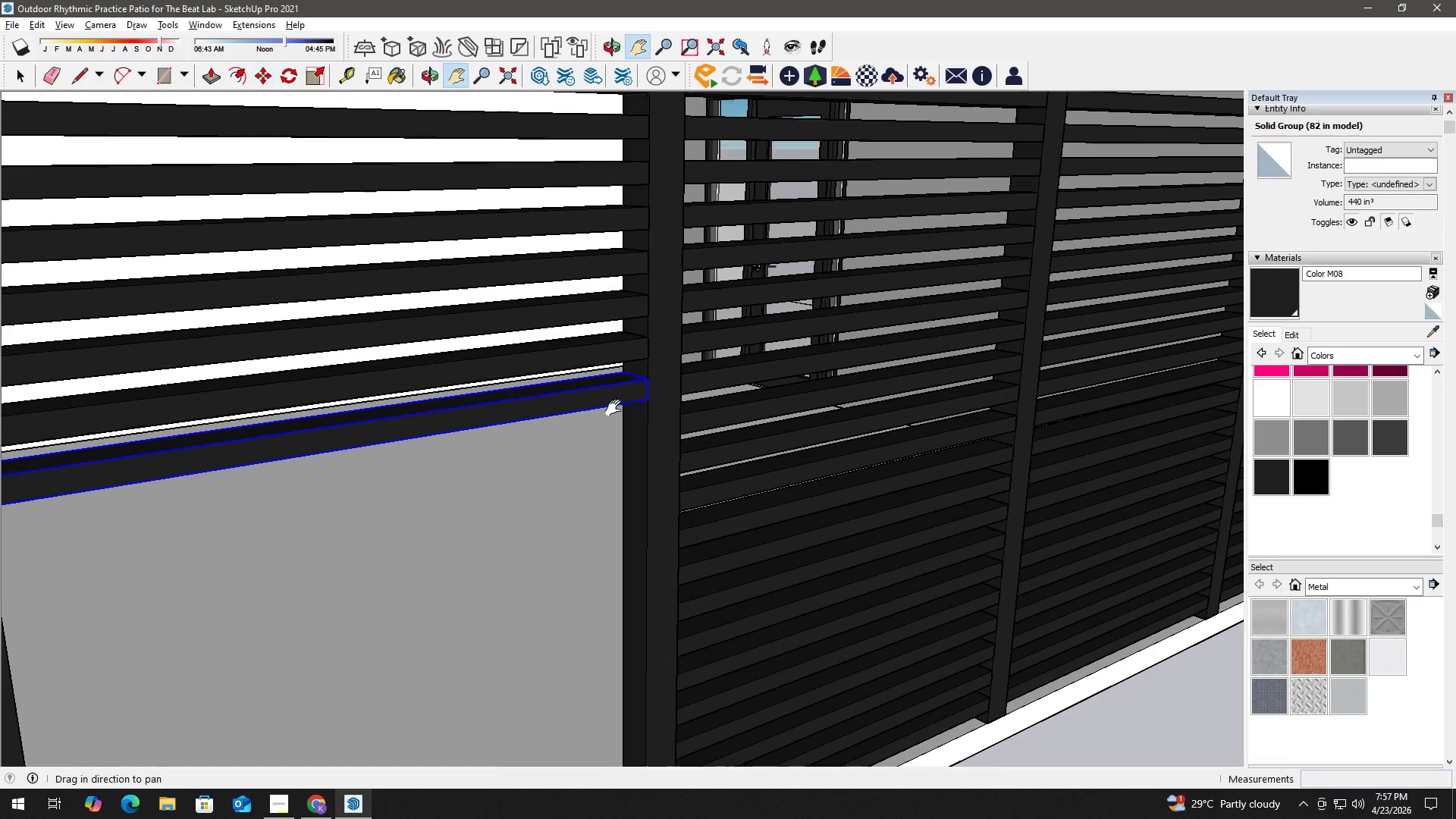 
left_click_drag(start_coordinate=[614, 416], to_coordinate=[637, 306])
 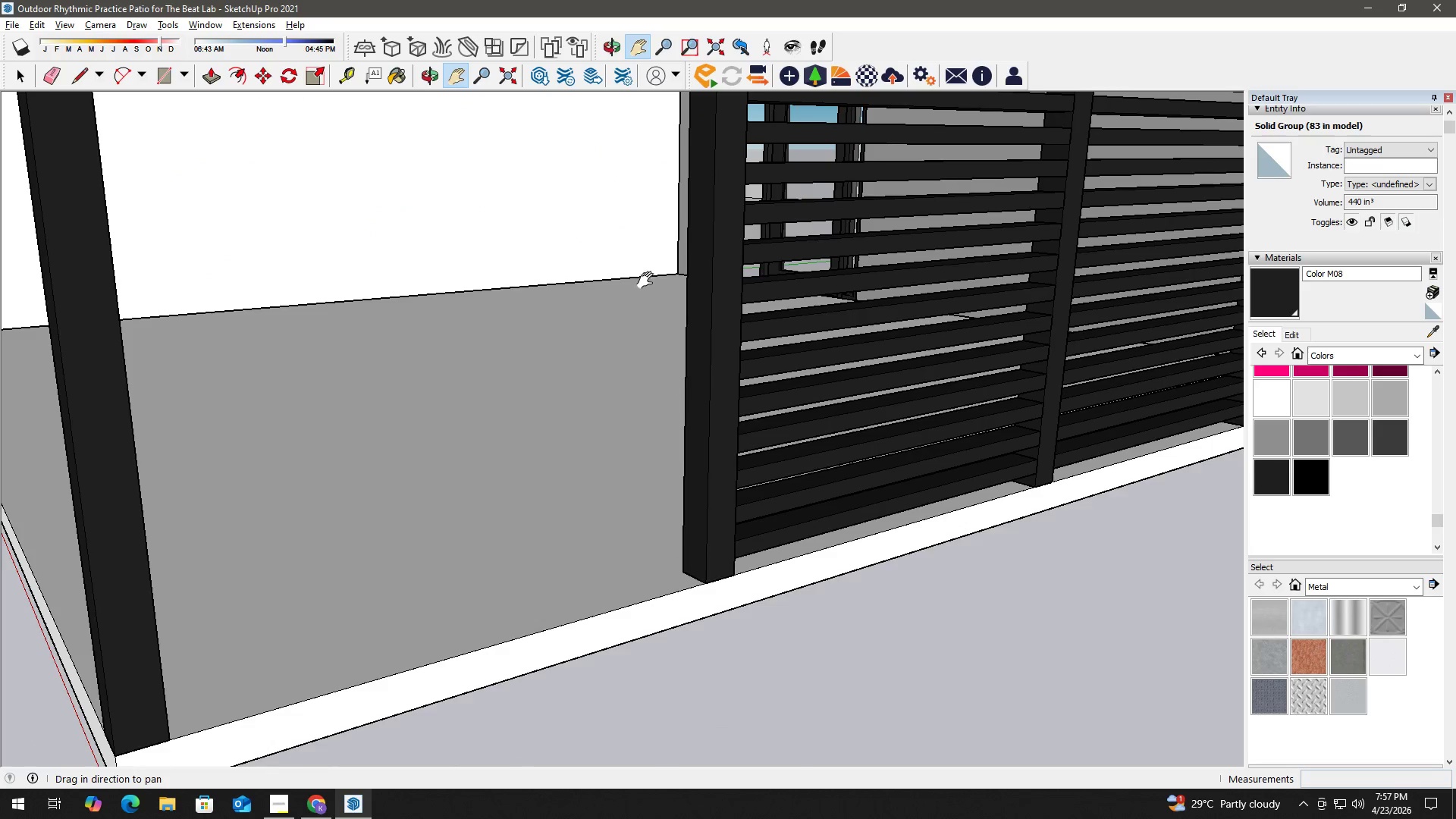 
left_click_drag(start_coordinate=[648, 281], to_coordinate=[623, 371])
 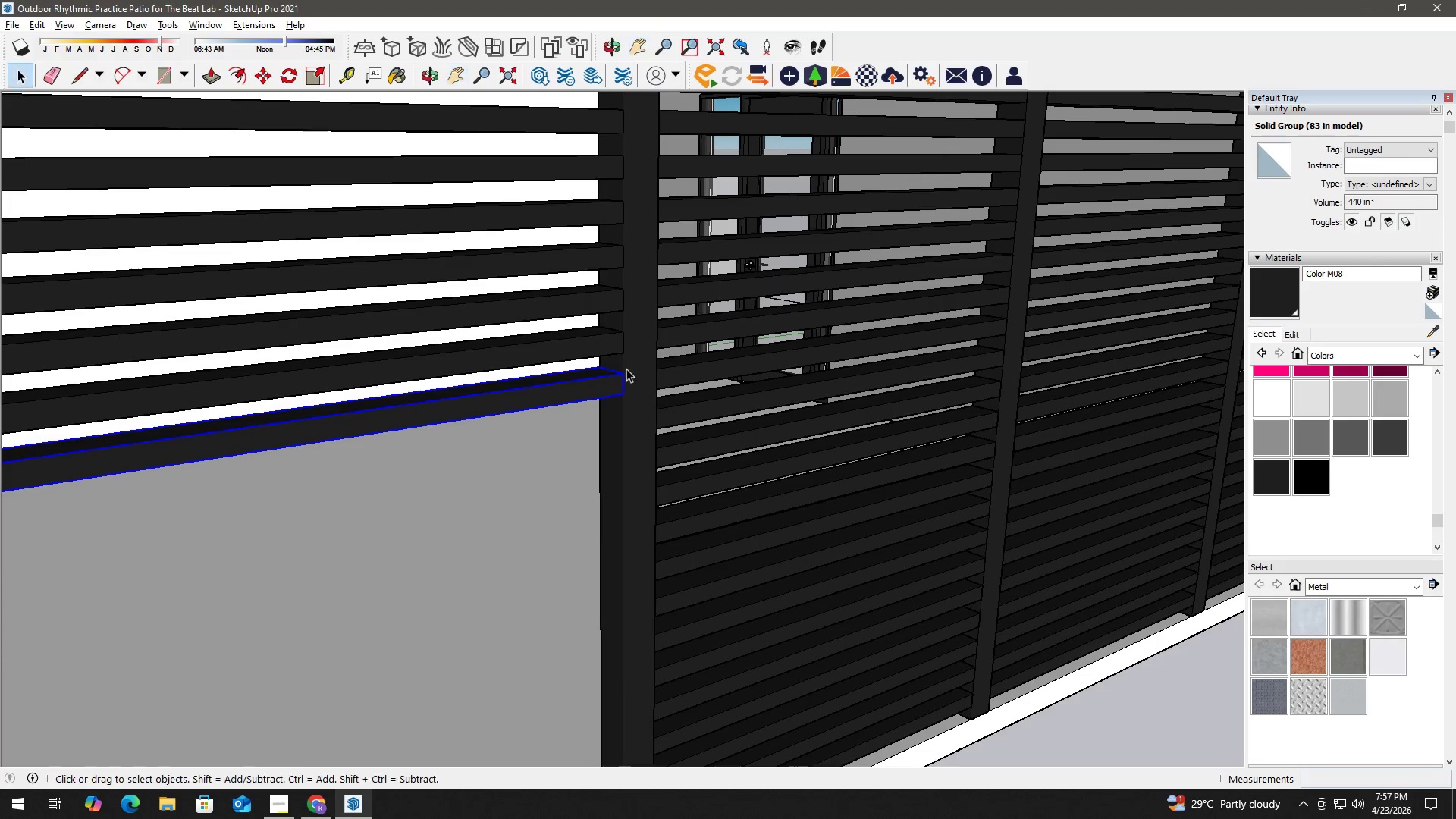 
key(Space)
 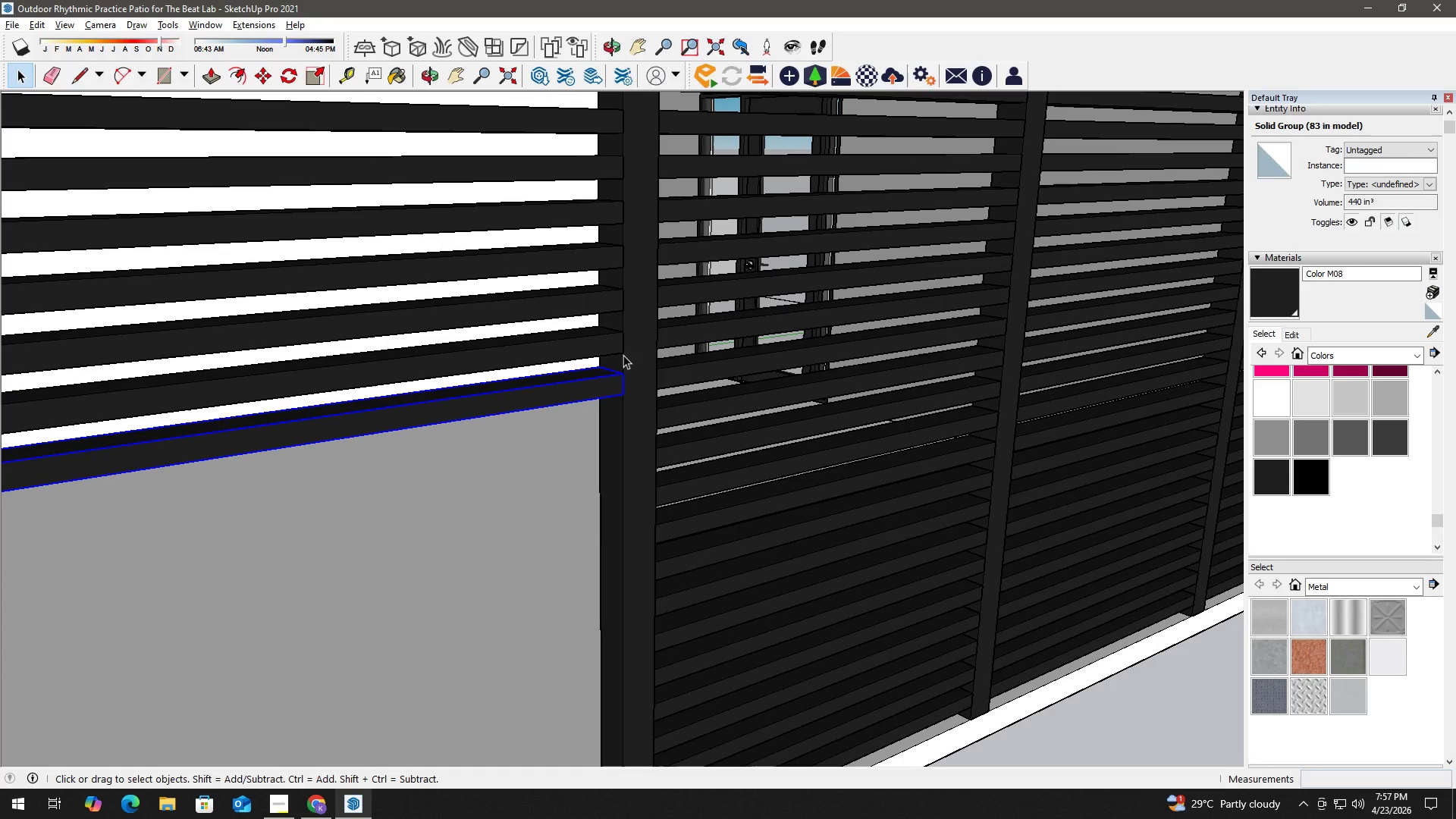 
key(M)
 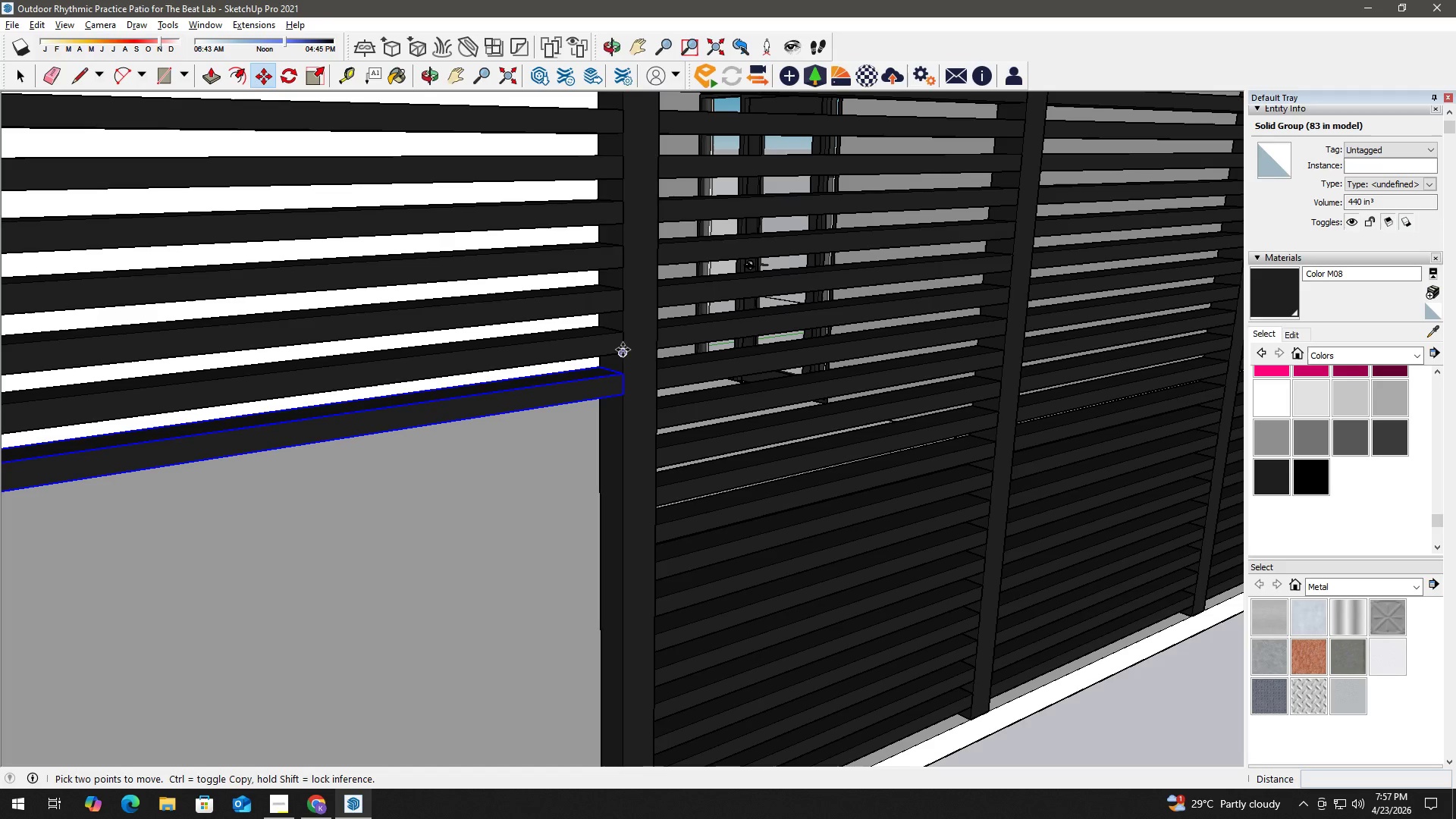 
left_click([623, 350])
 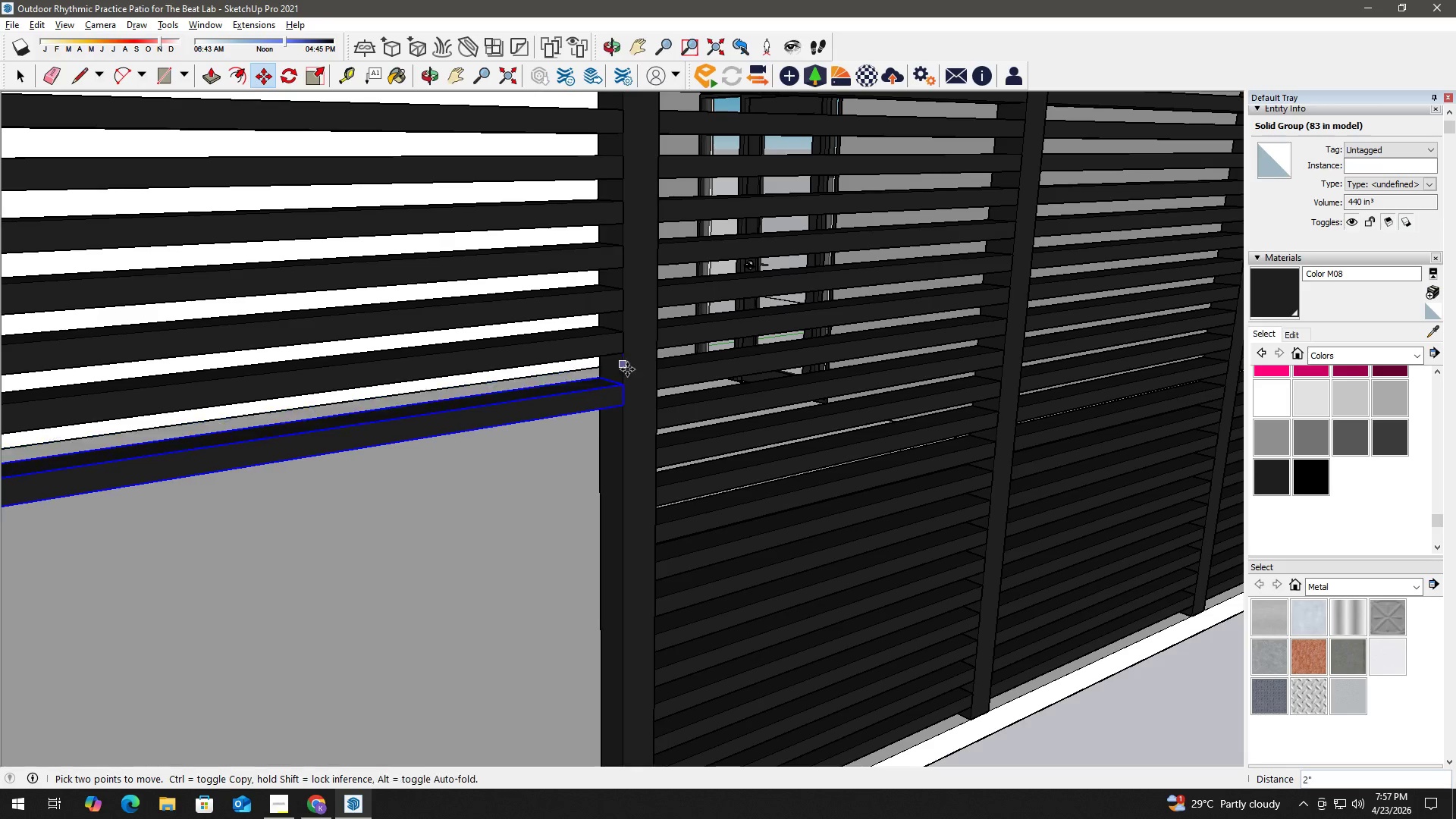 
key(Control+ControlLeft)
 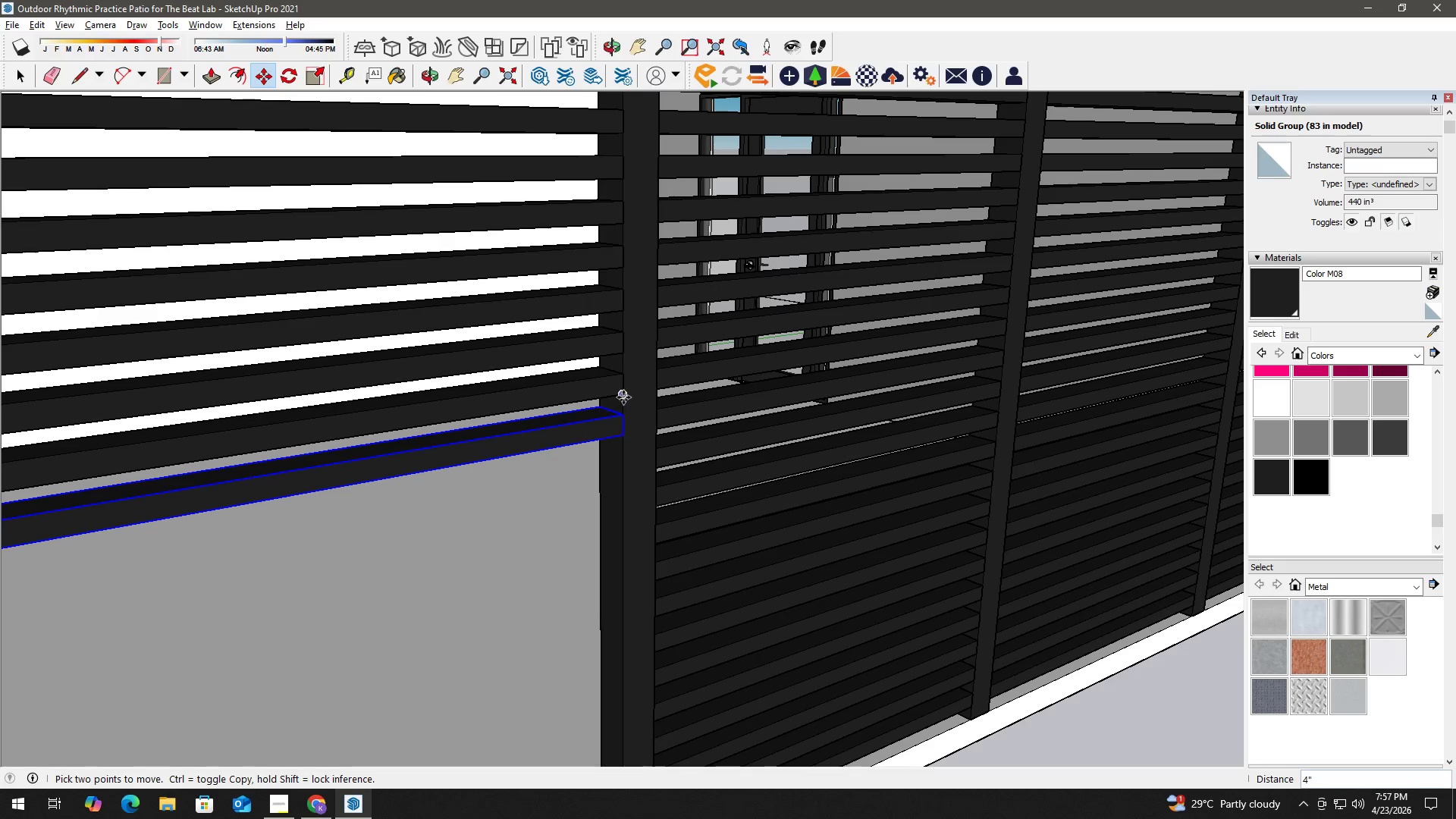 
double_click([620, 394])
 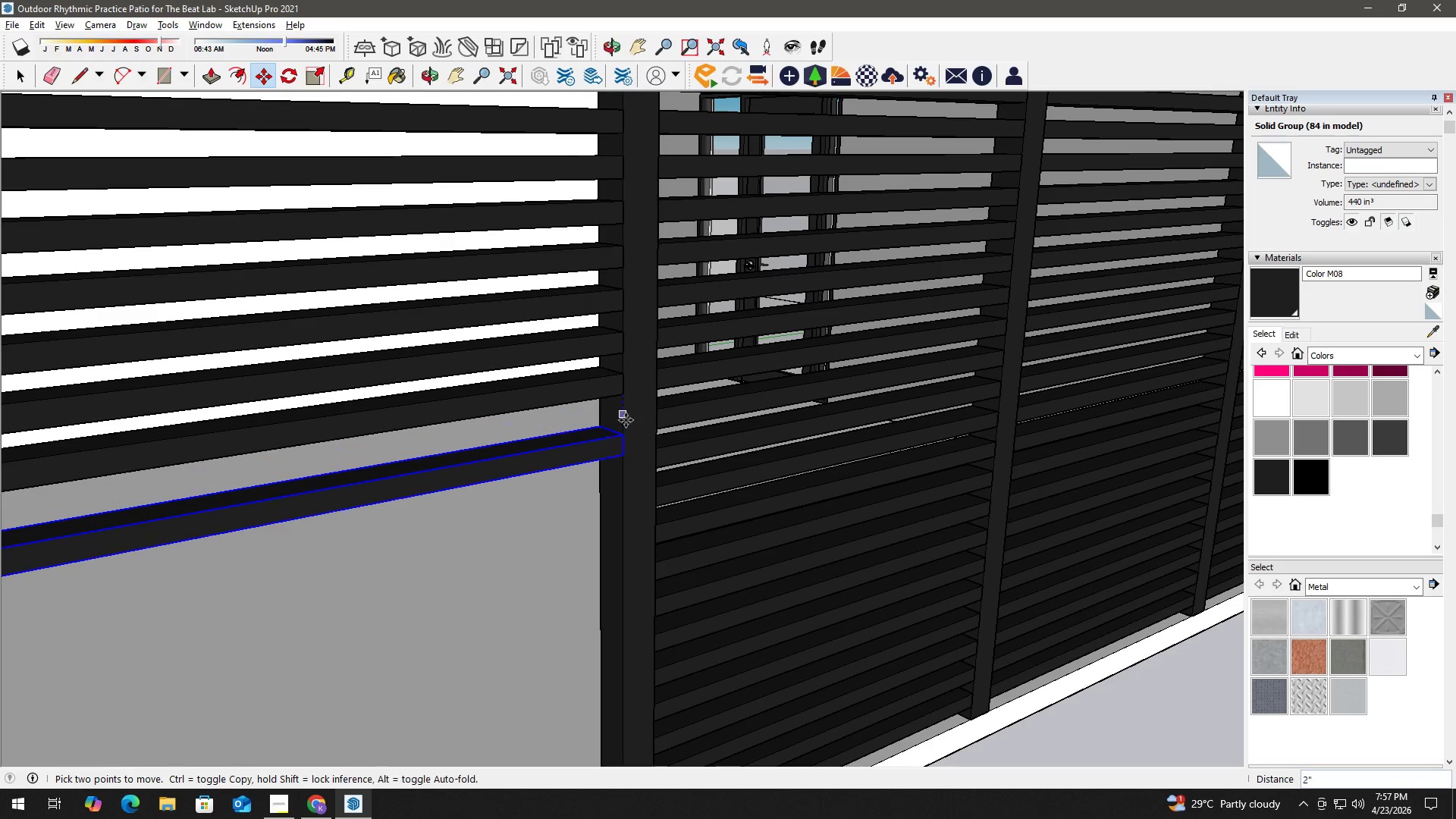 
key(Control+ControlLeft)
 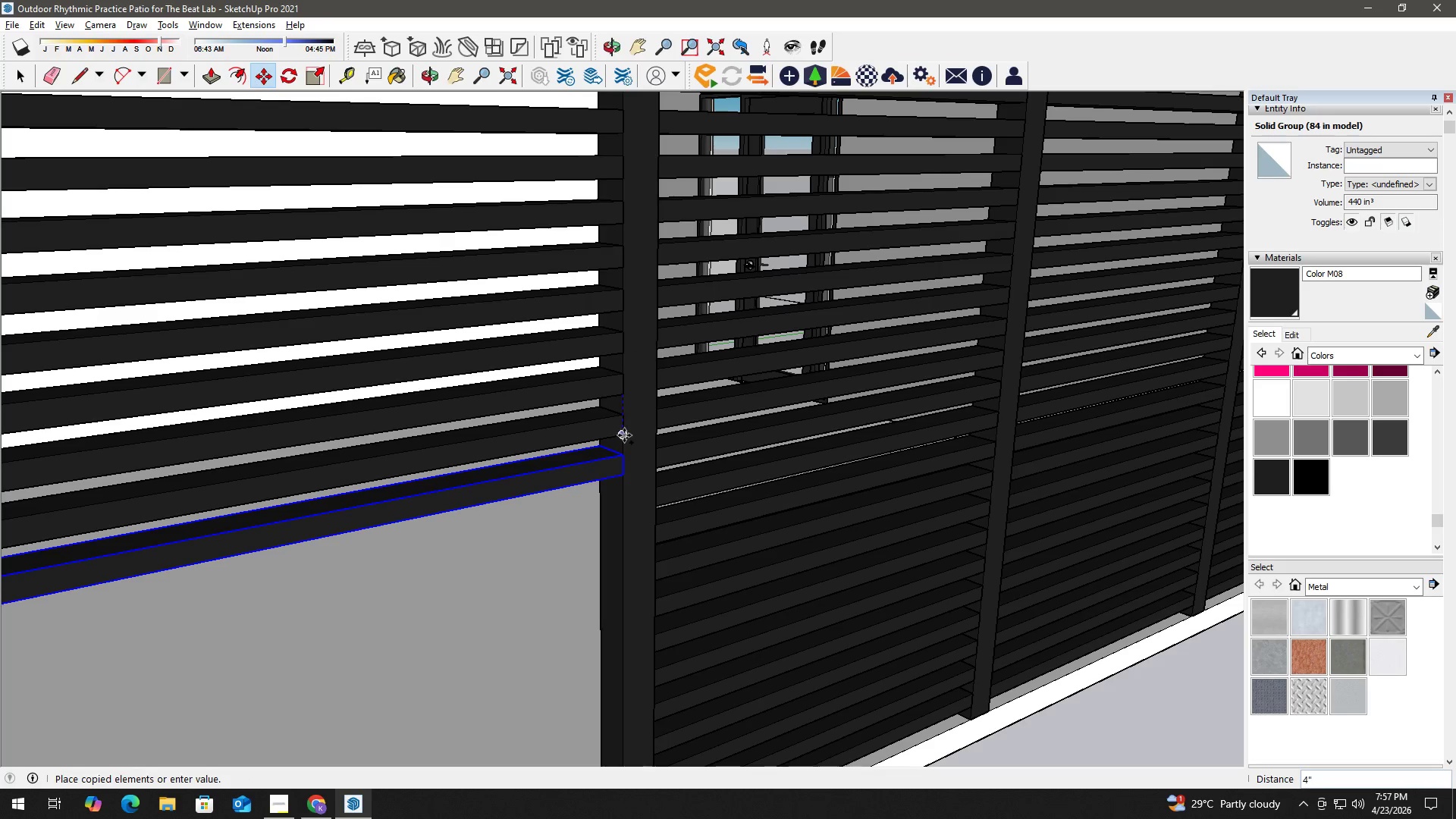 
left_click([624, 434])
 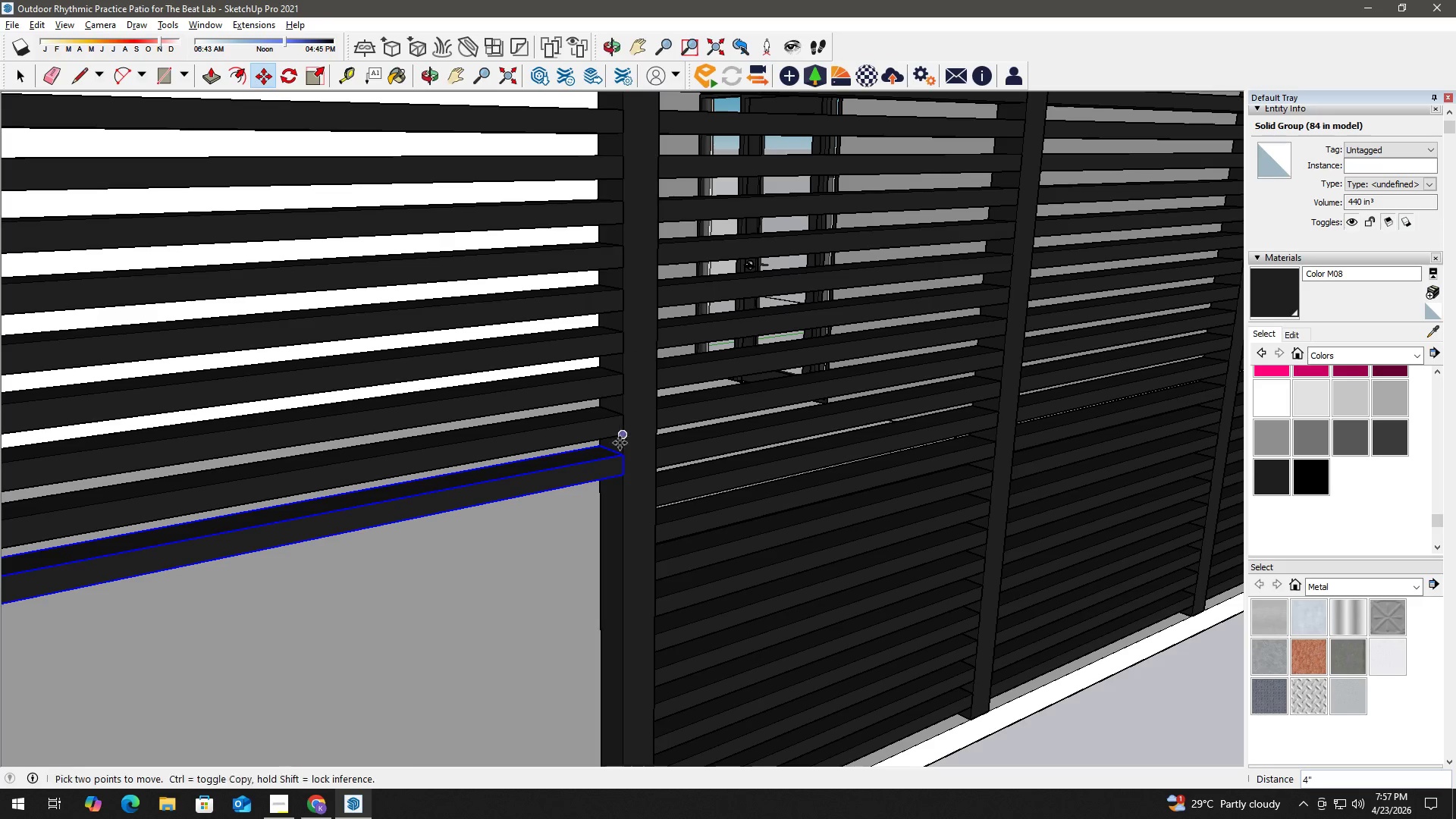 
type( hm)
 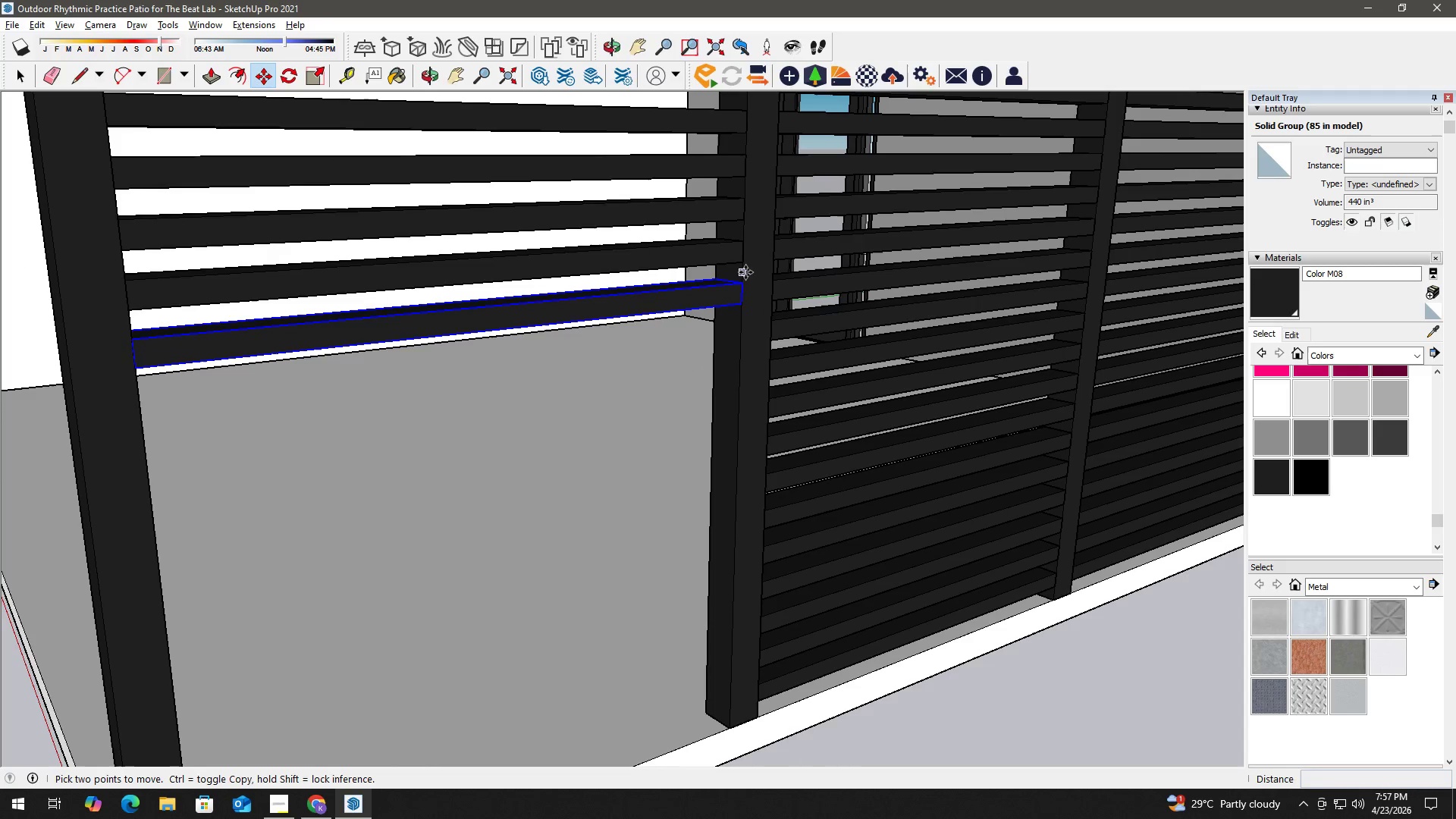 
left_click_drag(start_coordinate=[604, 453], to_coordinate=[722, 282])
 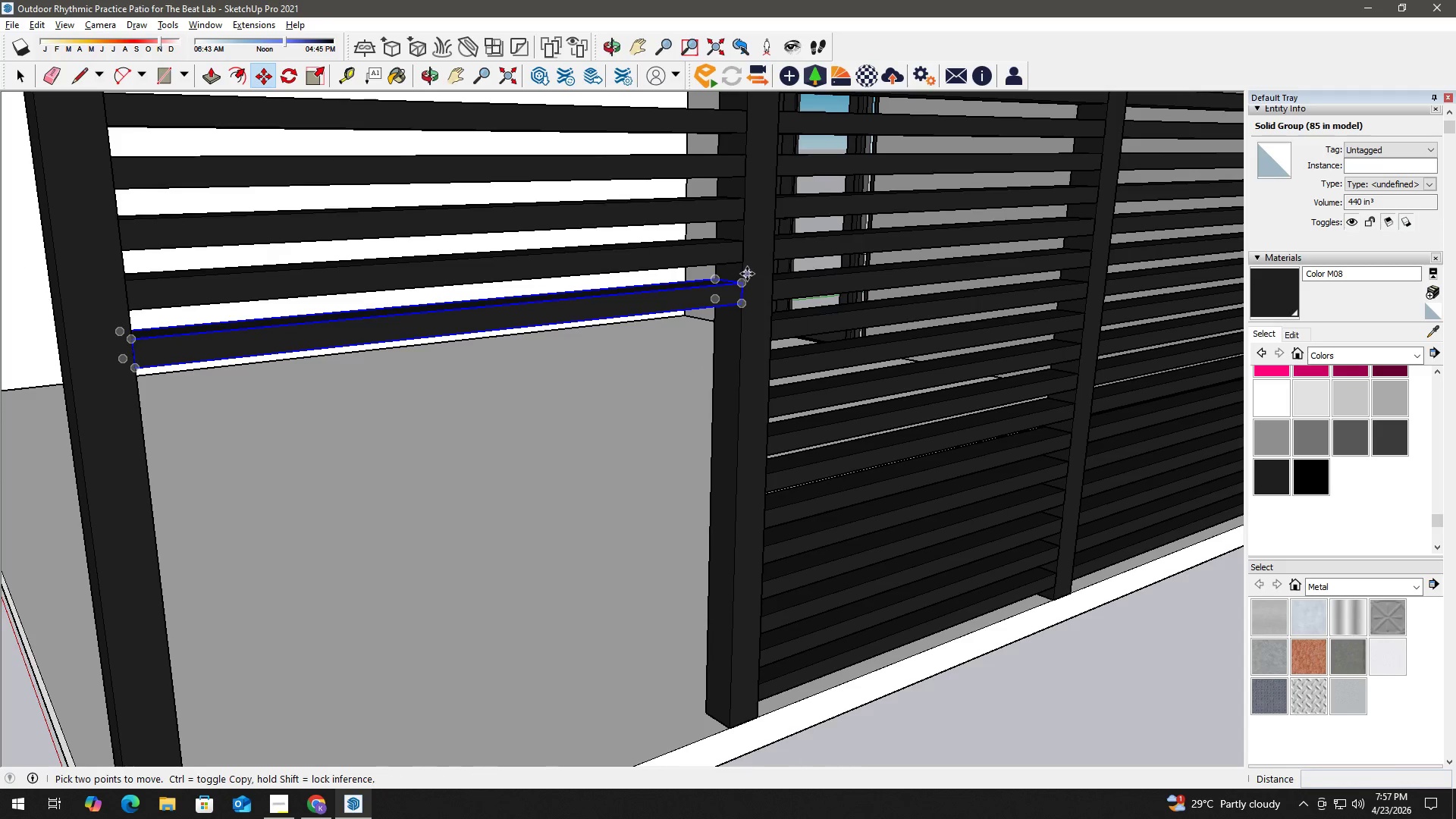 
left_click([743, 264])
 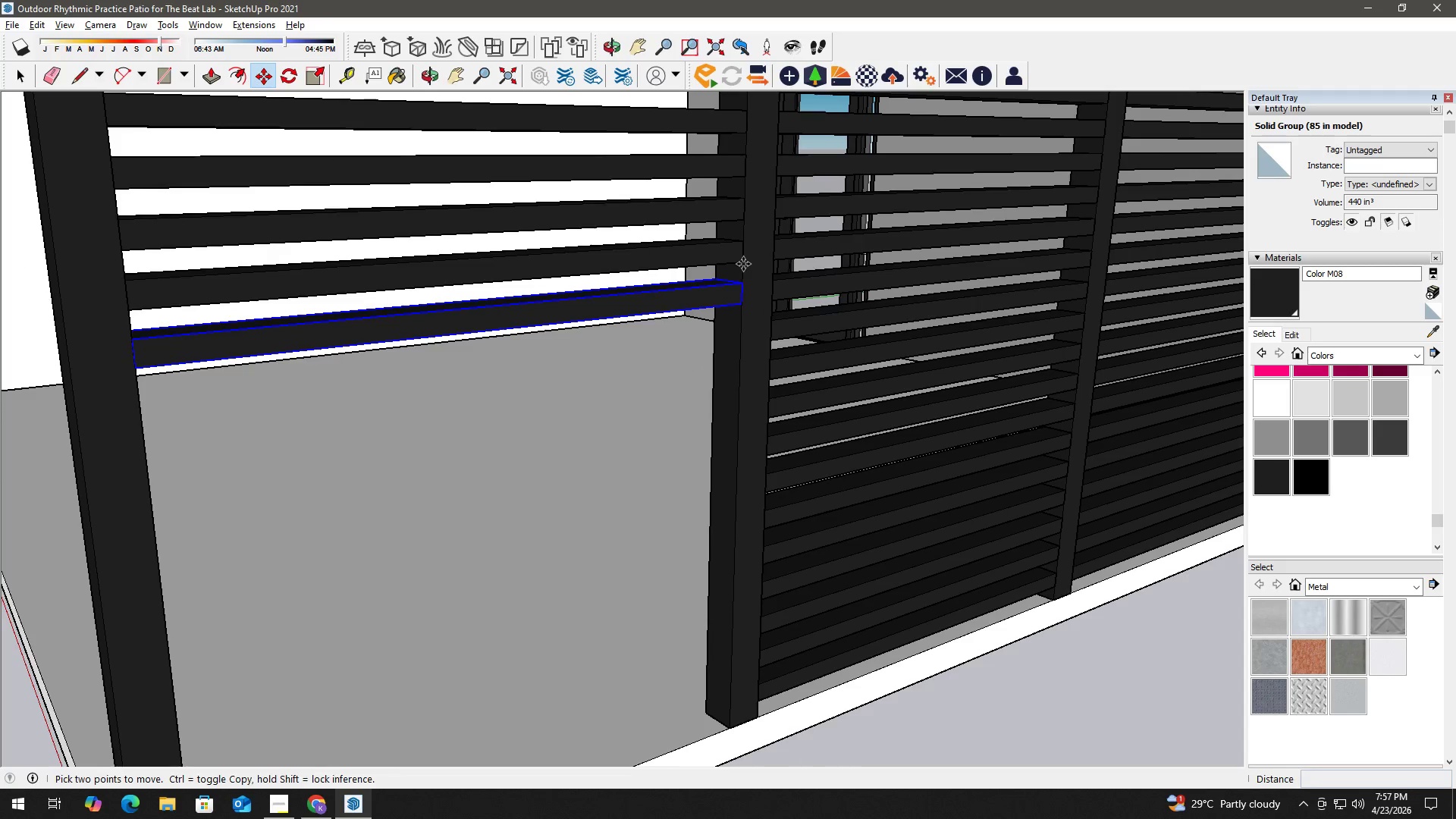 
key(Control+ControlLeft)
 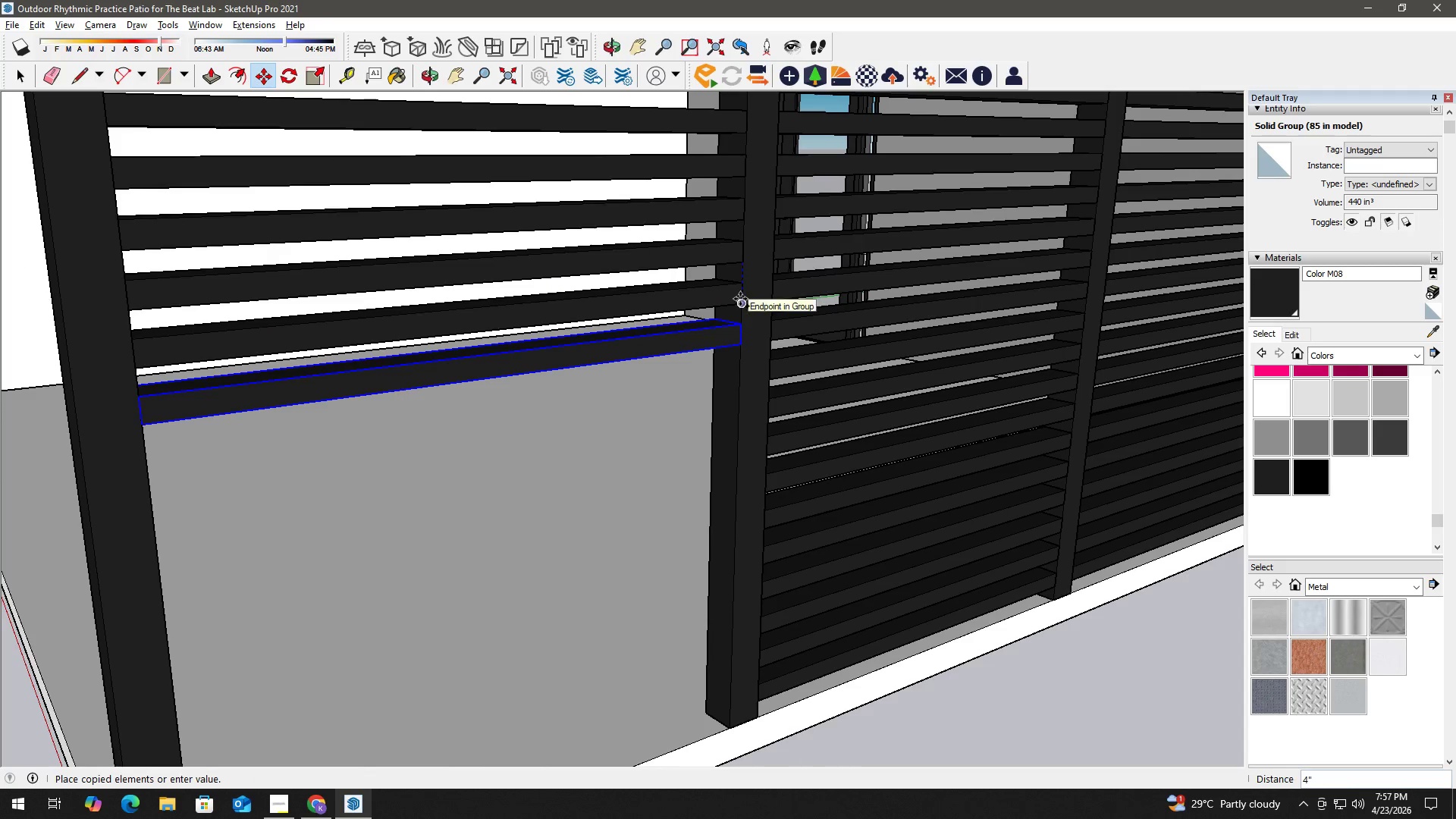 
left_click([740, 299])
 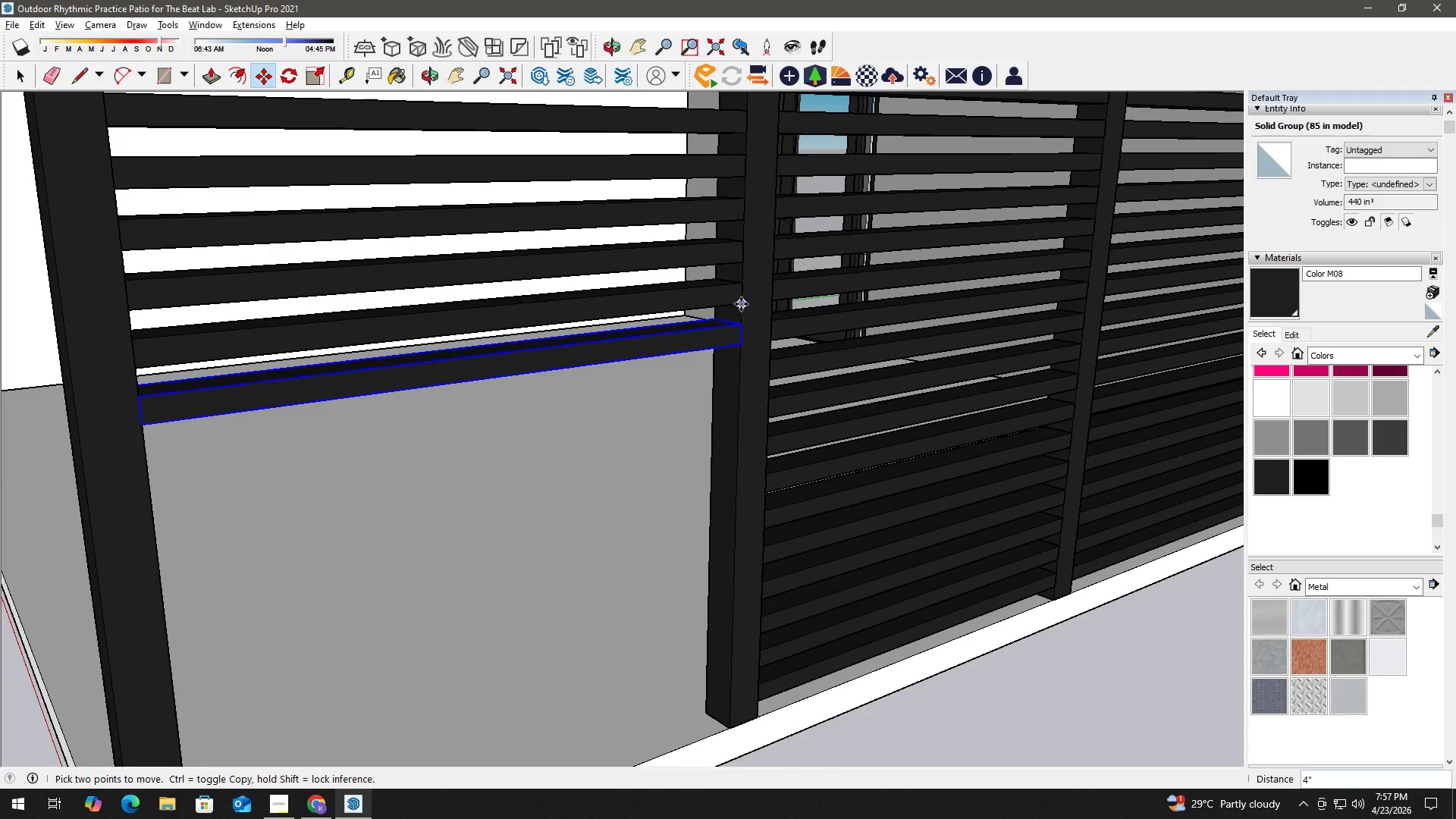 
left_click([742, 303])
 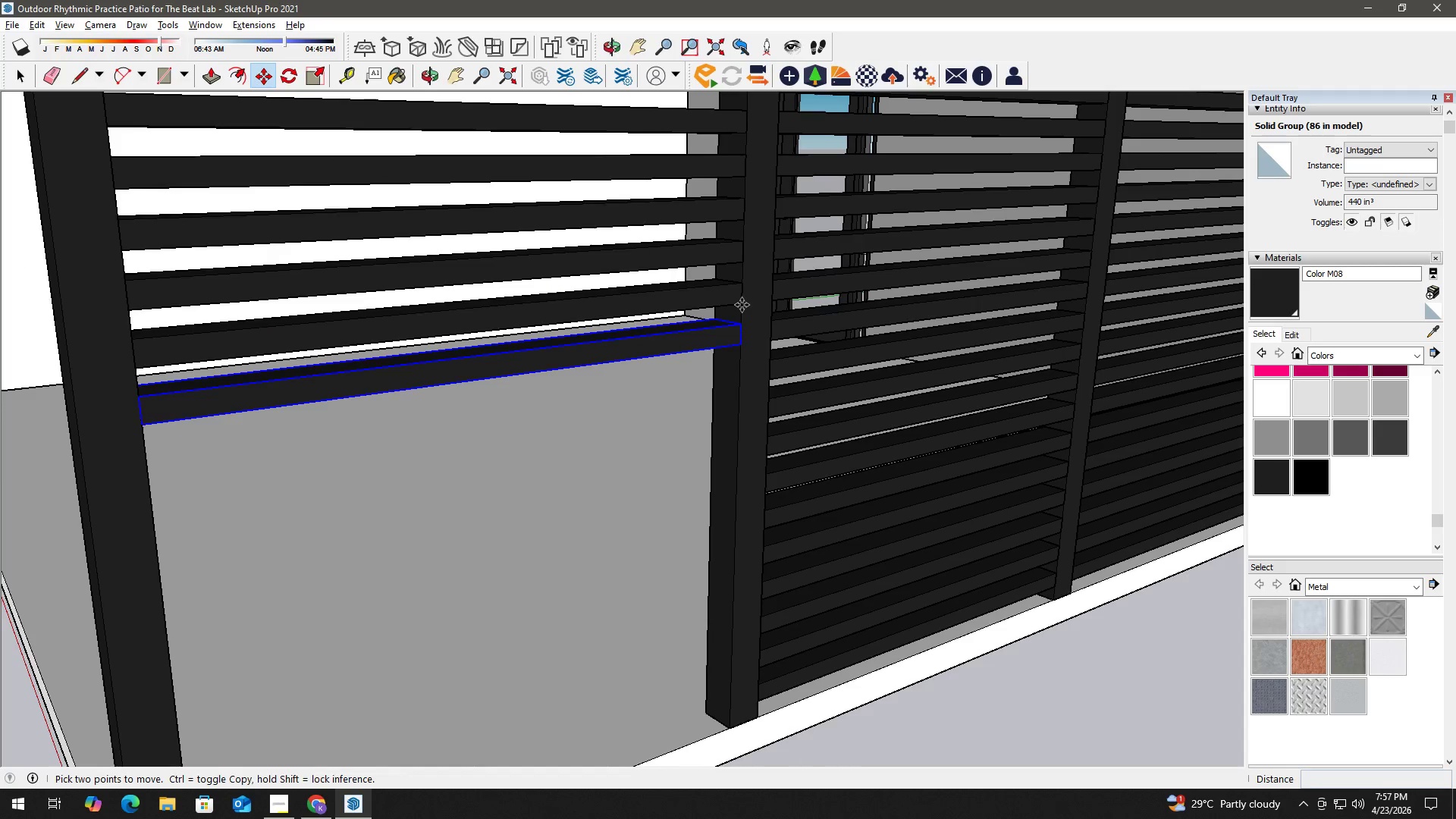 
key(Control+ControlLeft)
 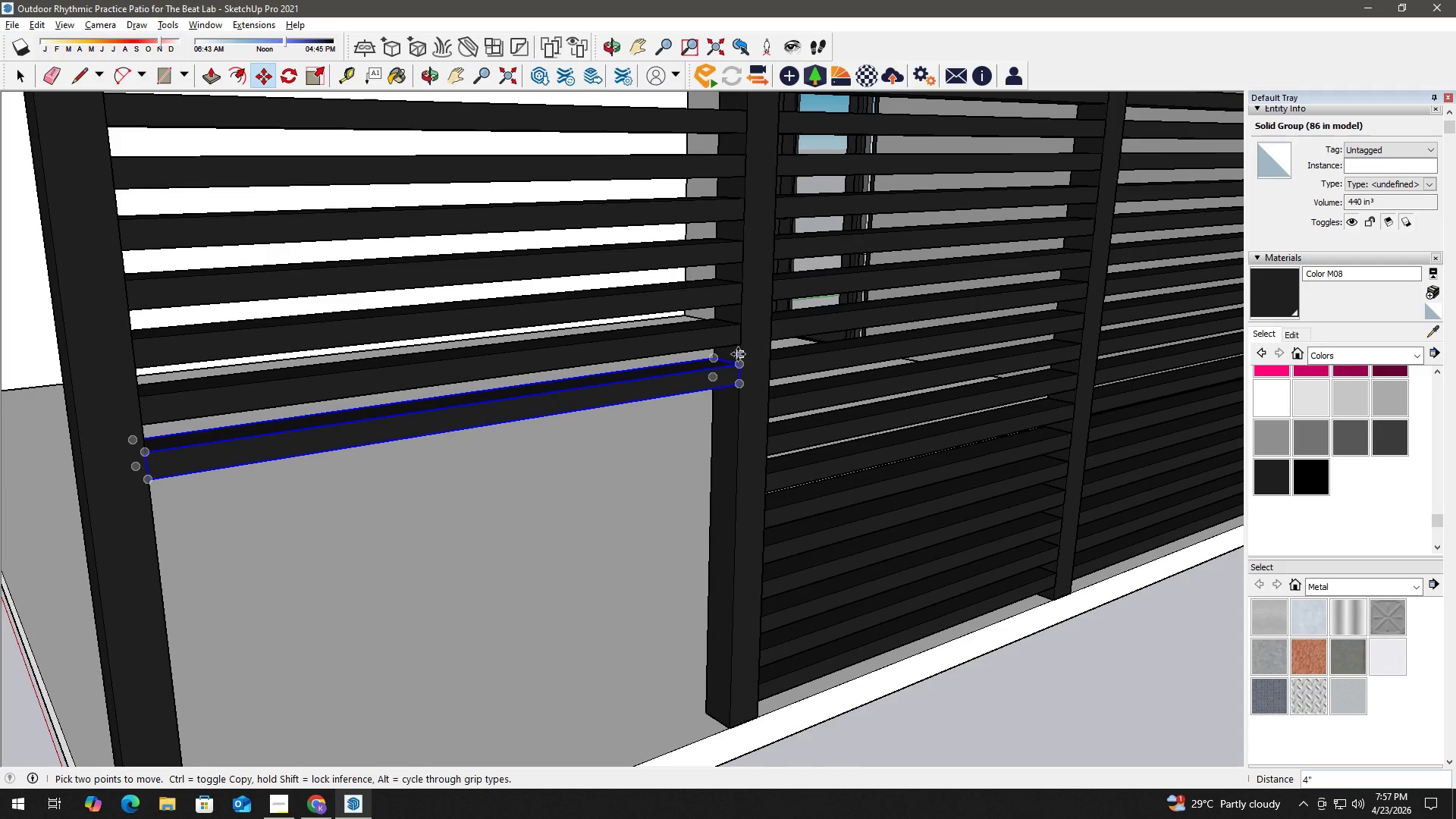 
left_click([741, 342])
 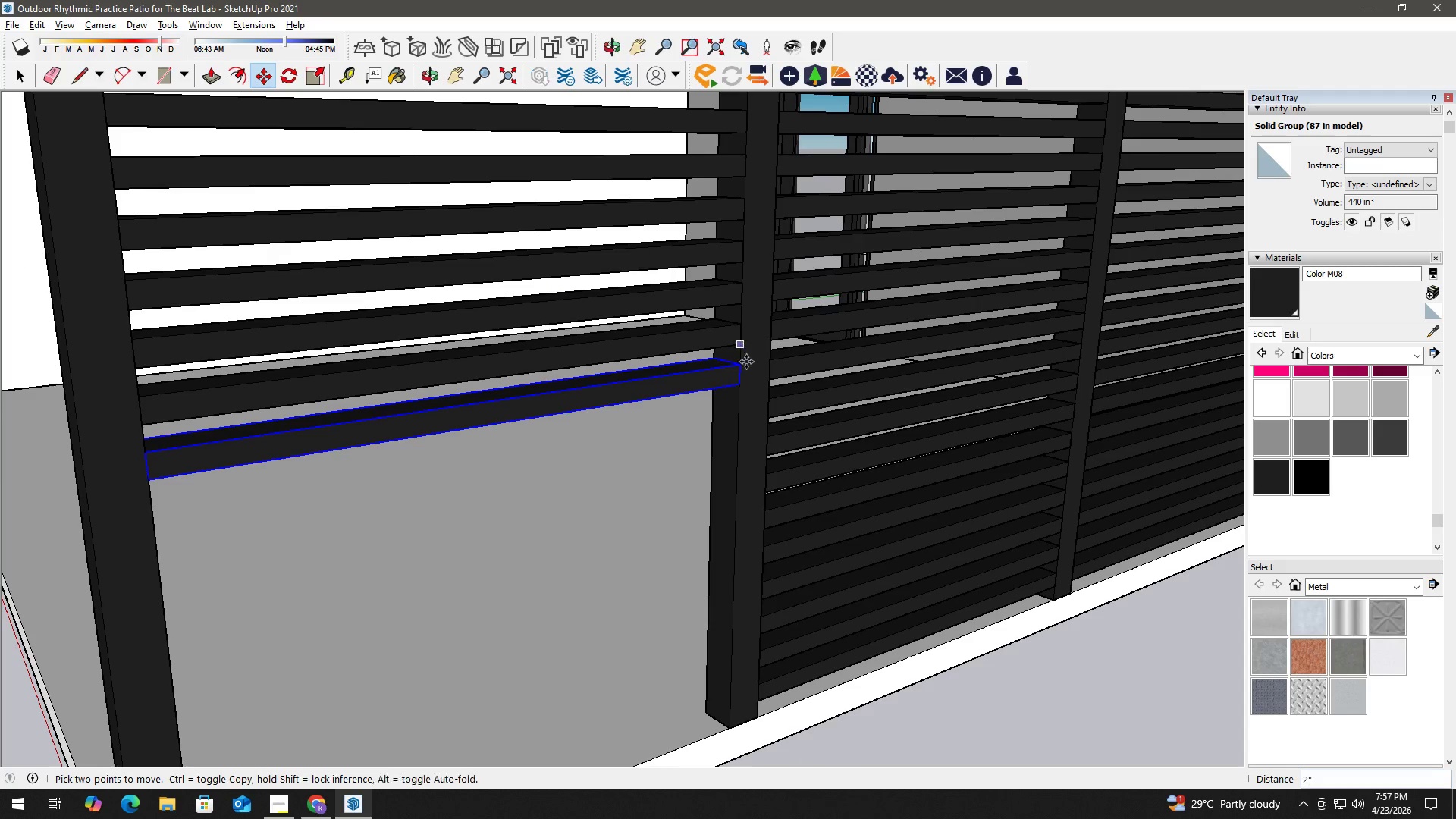 
key(Control+ControlLeft)
 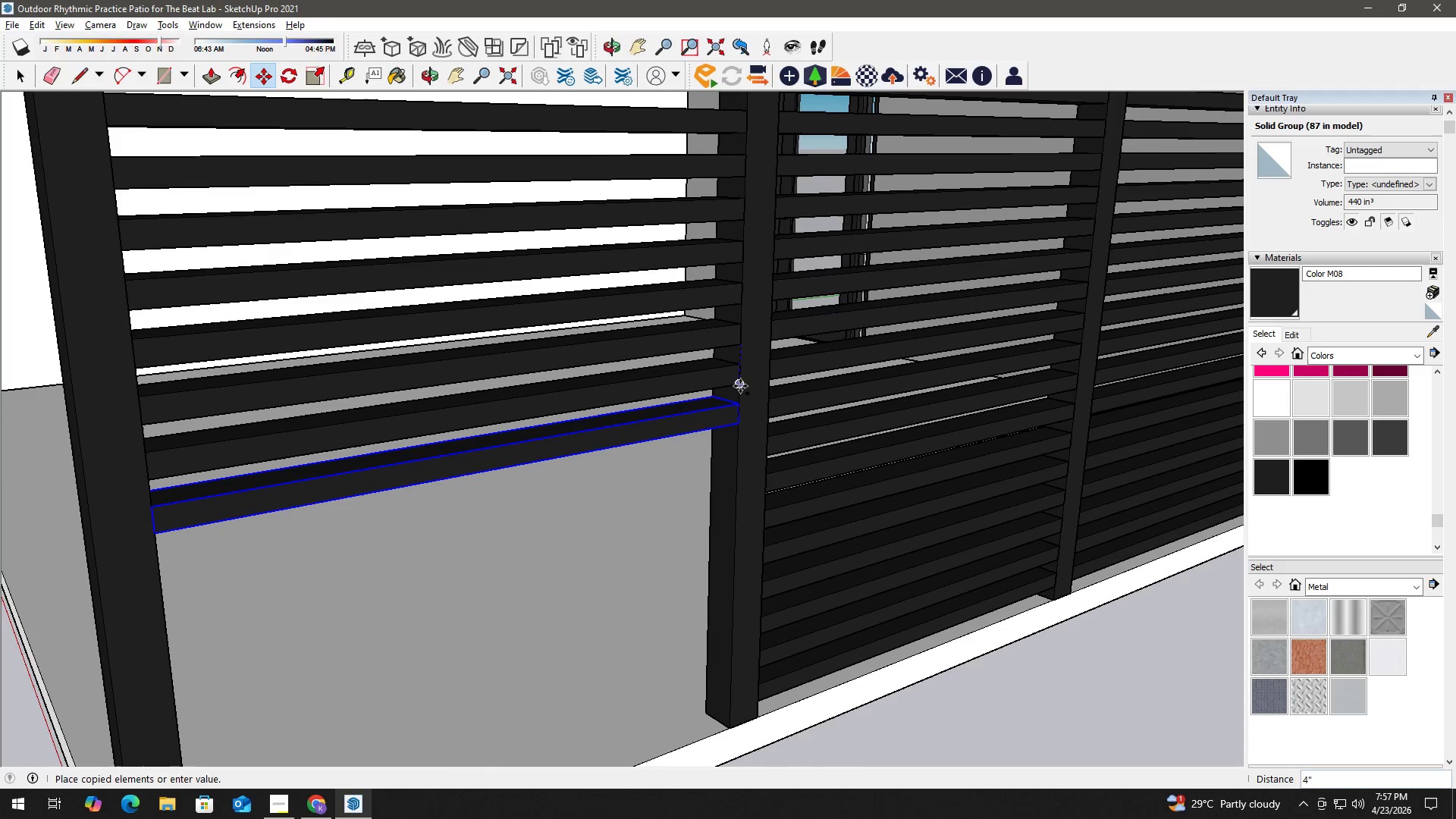 
left_click([739, 385])
 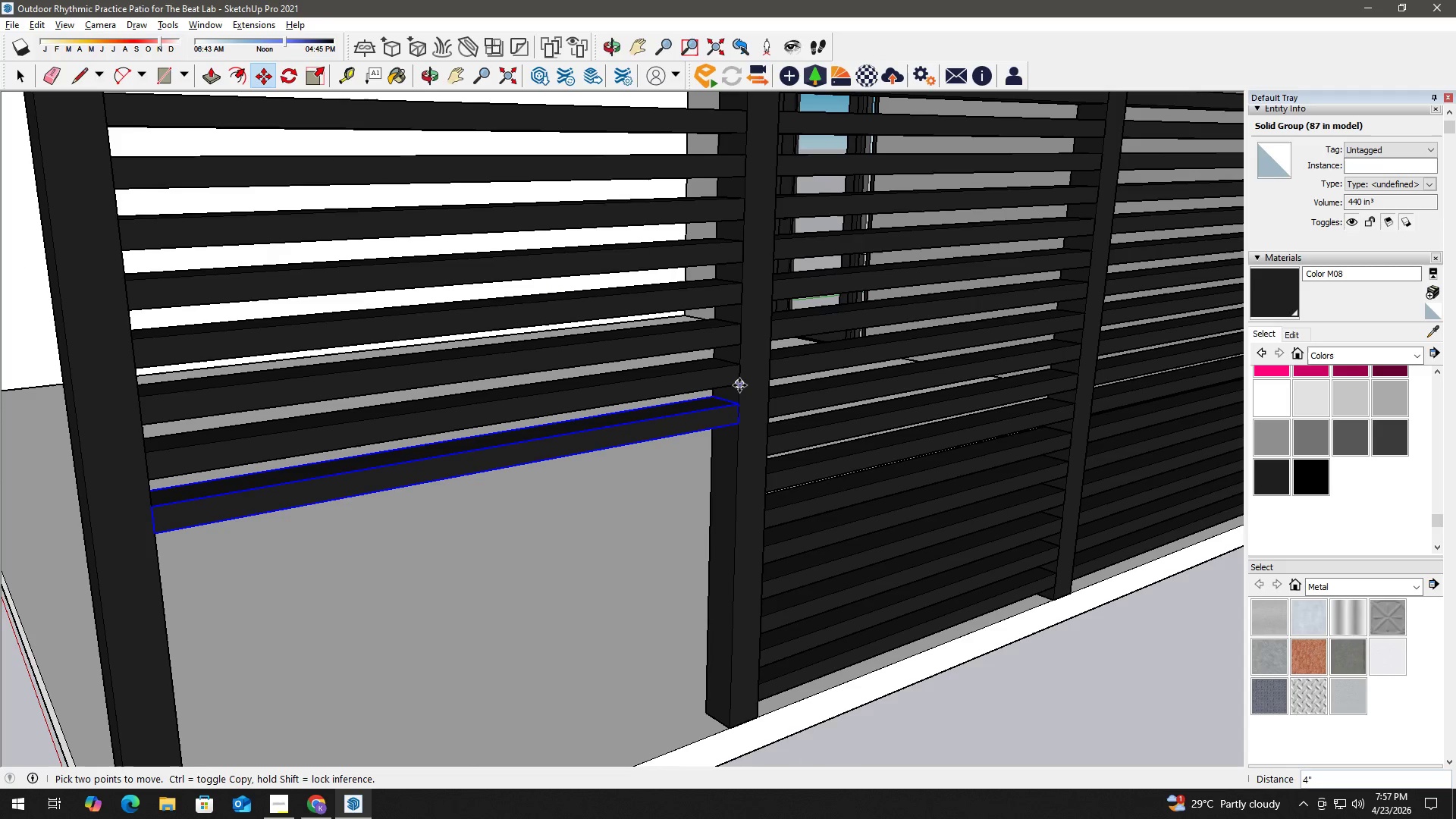 
left_click([739, 384])
 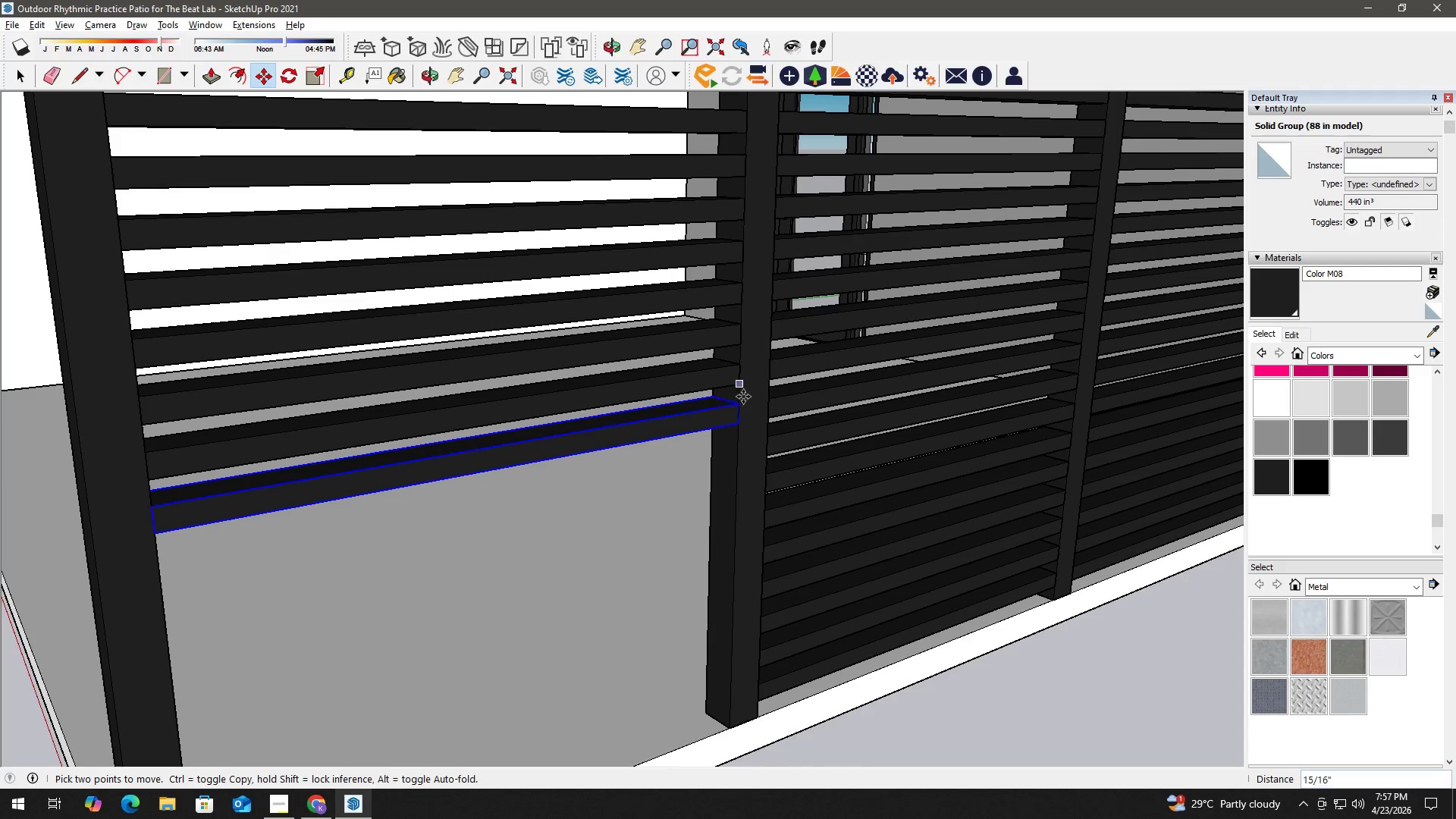 
key(Control+ControlLeft)
 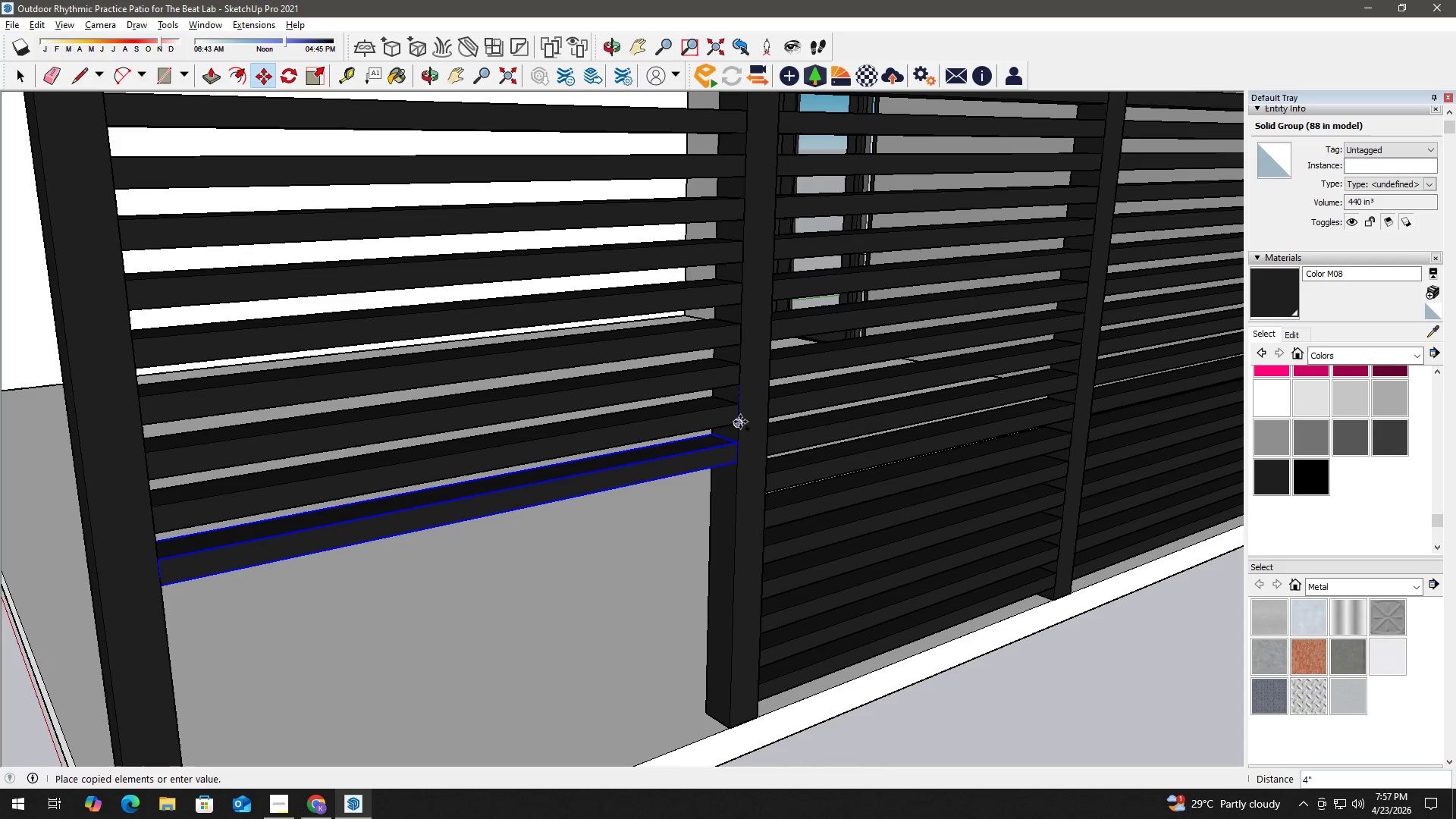 
left_click([740, 422])
 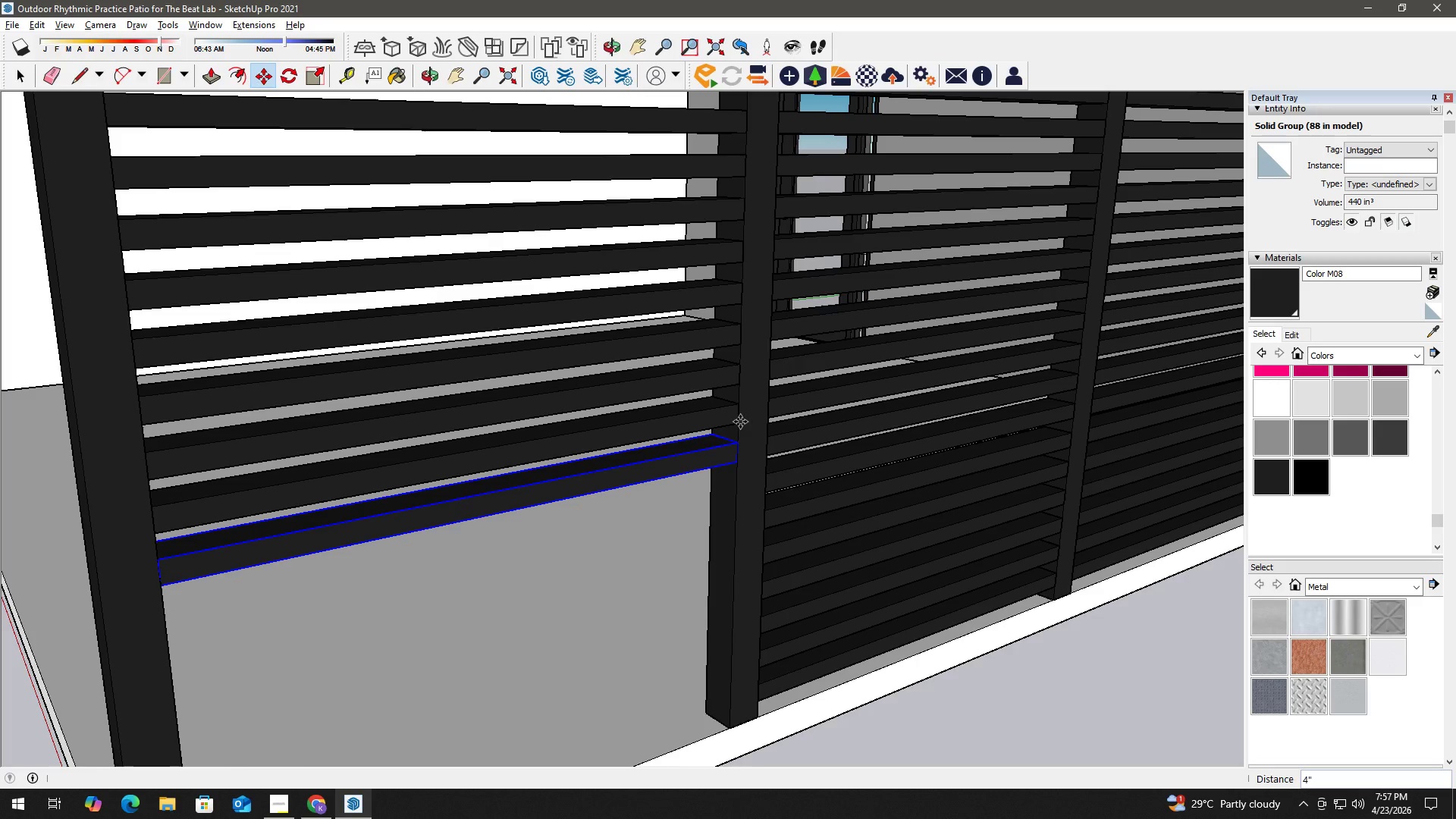 
type( hm)
 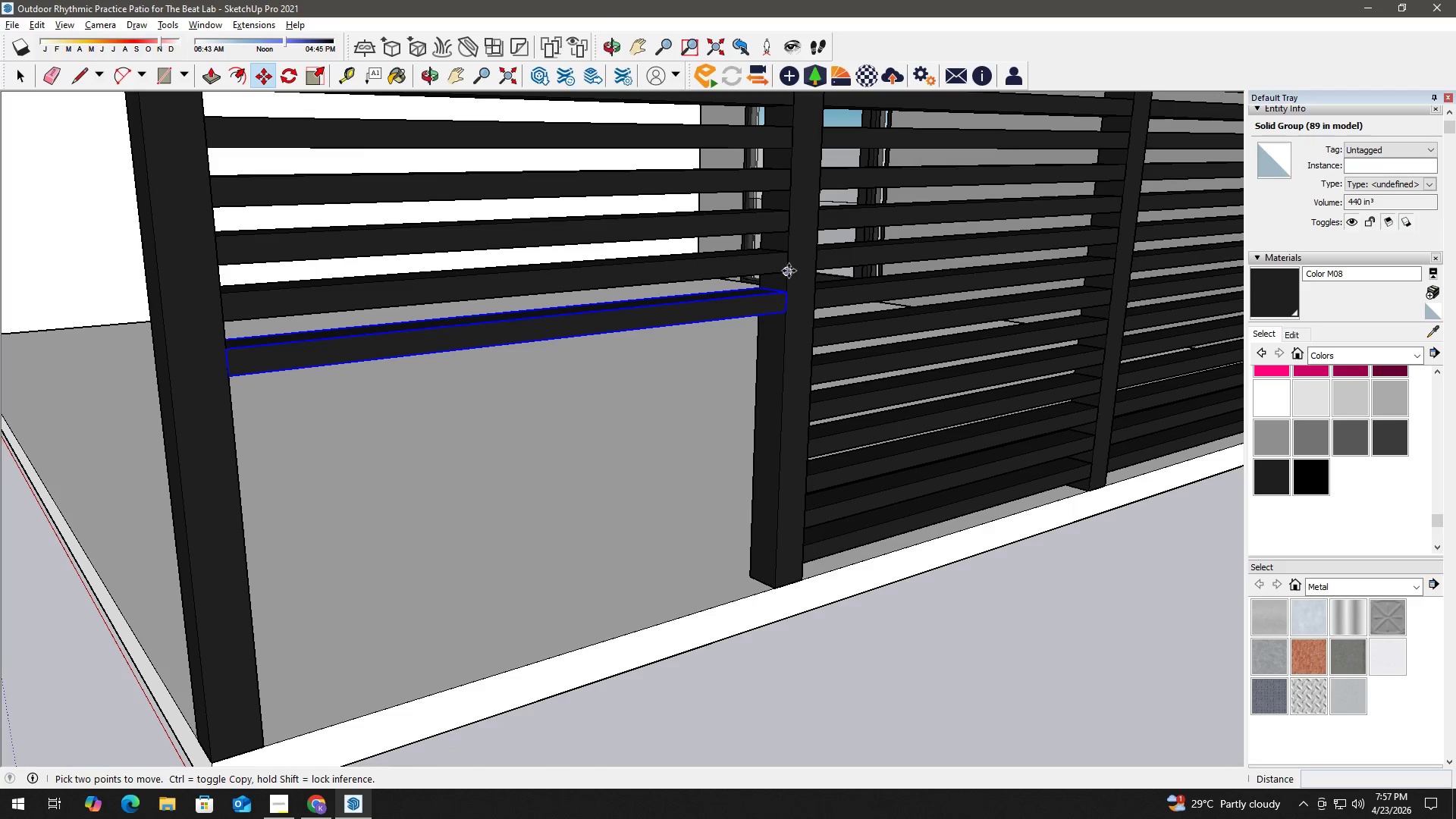 
left_click_drag(start_coordinate=[733, 428], to_coordinate=[781, 278])
 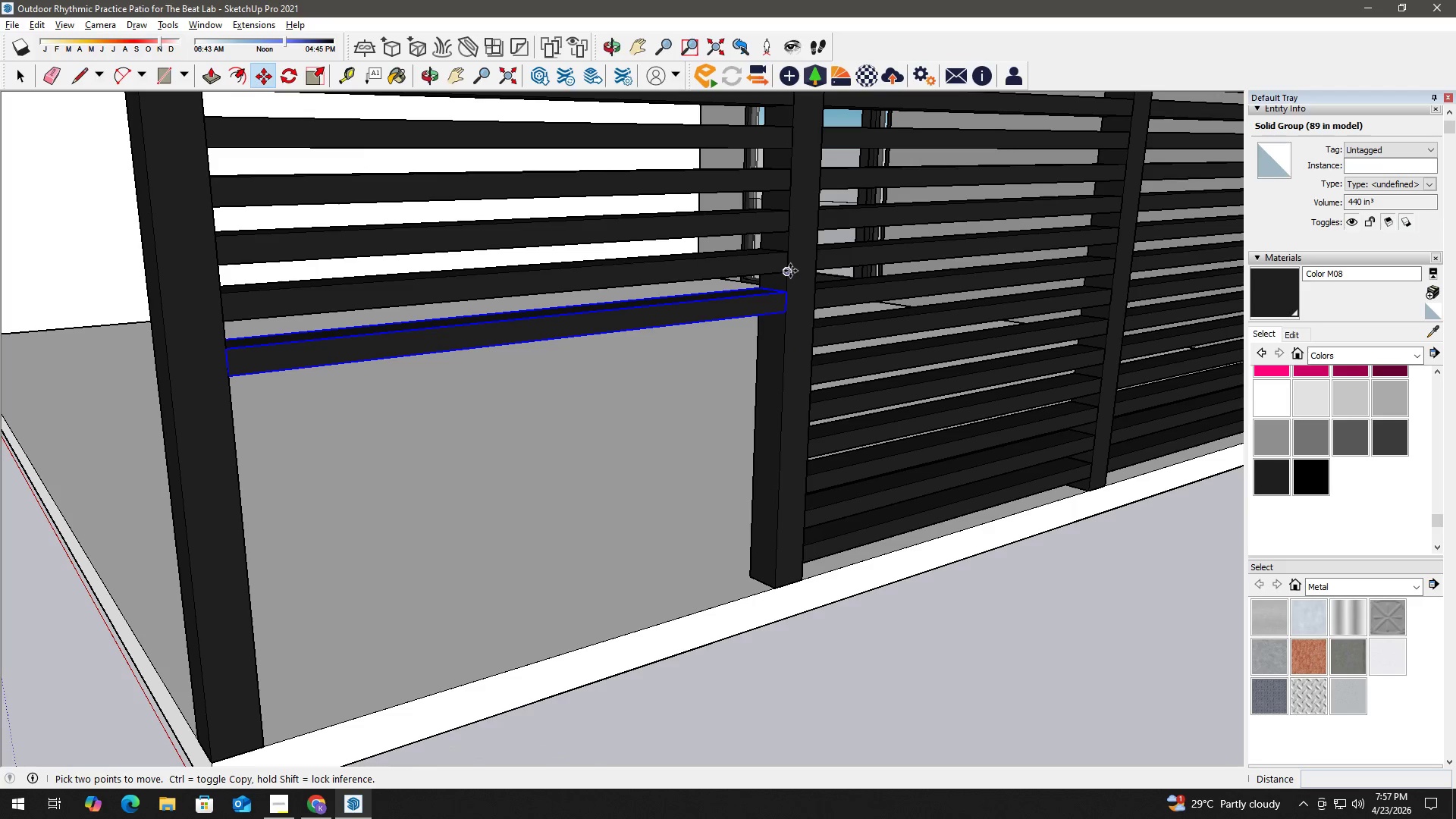 
left_click([786, 271])
 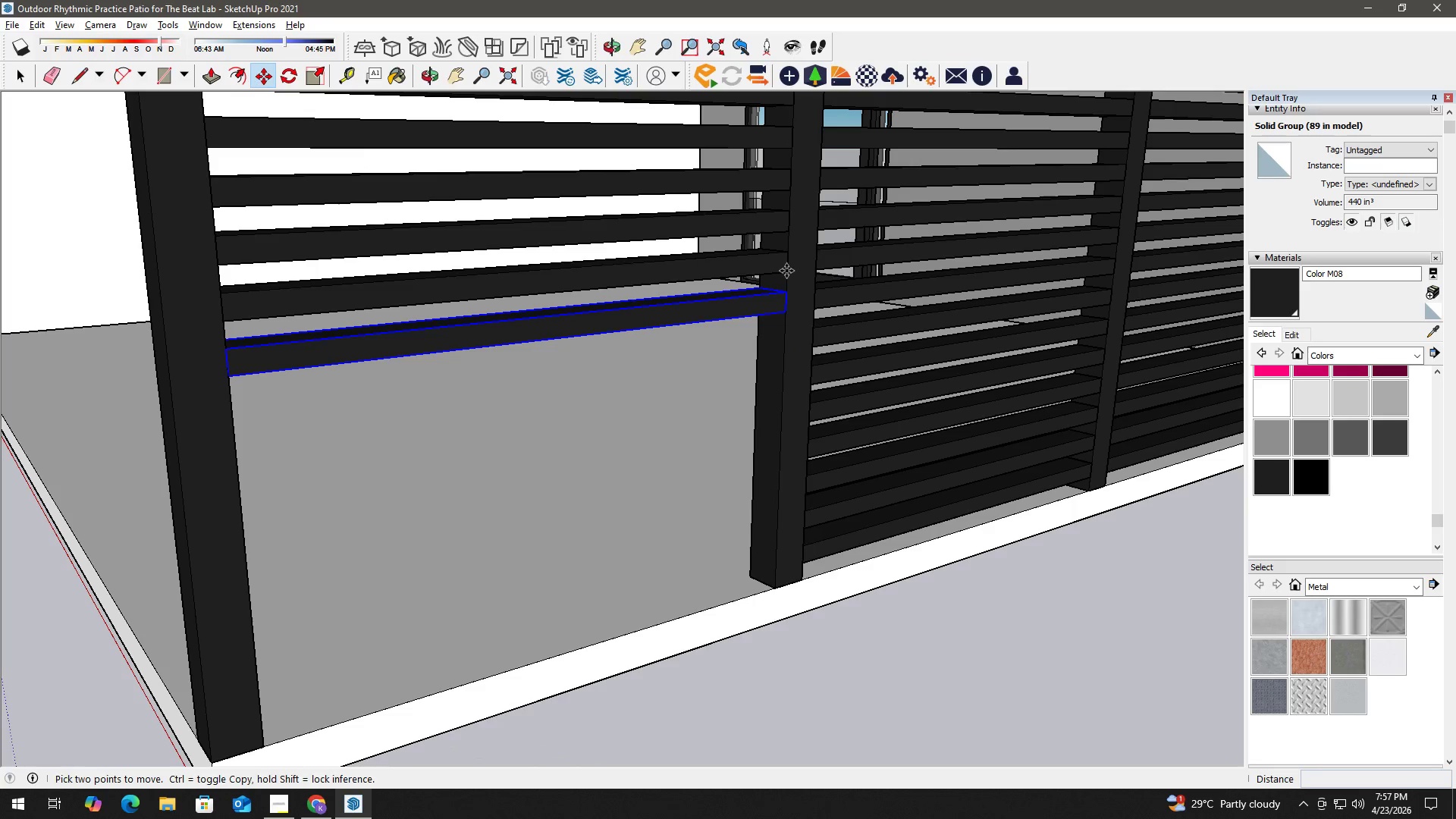 
key(Control+ControlLeft)
 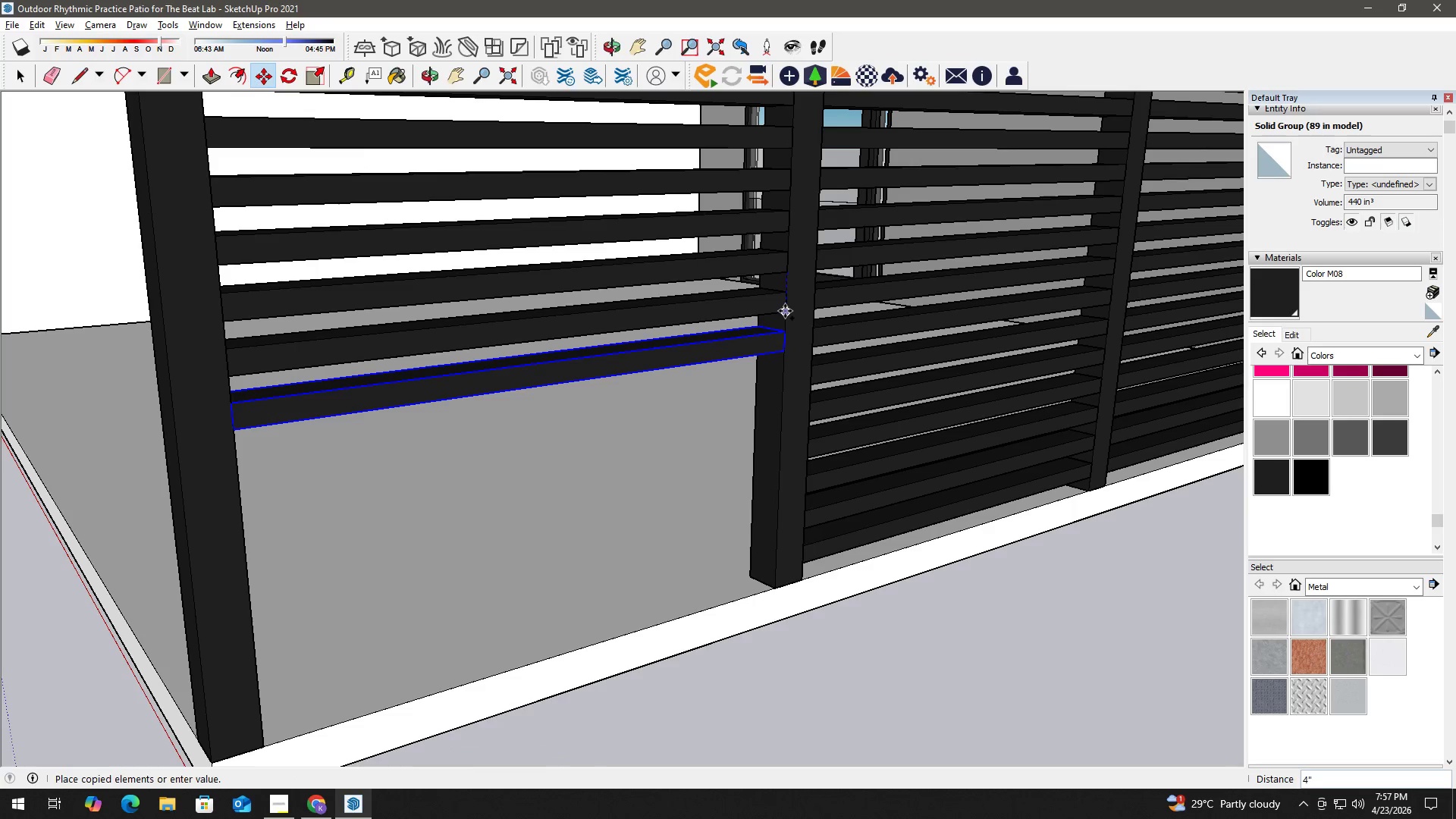 
left_click([785, 311])
 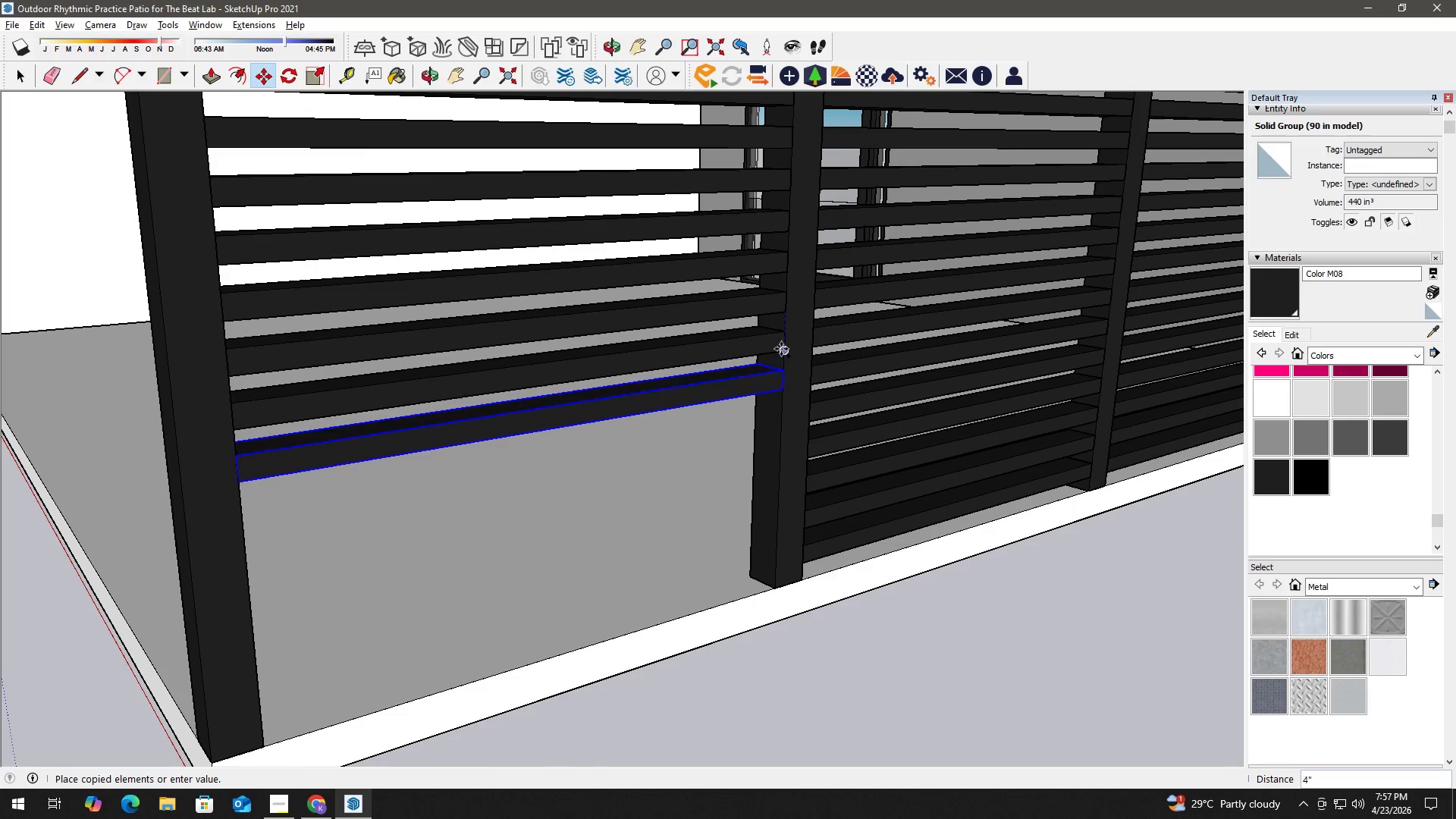 
left_click([781, 349])
 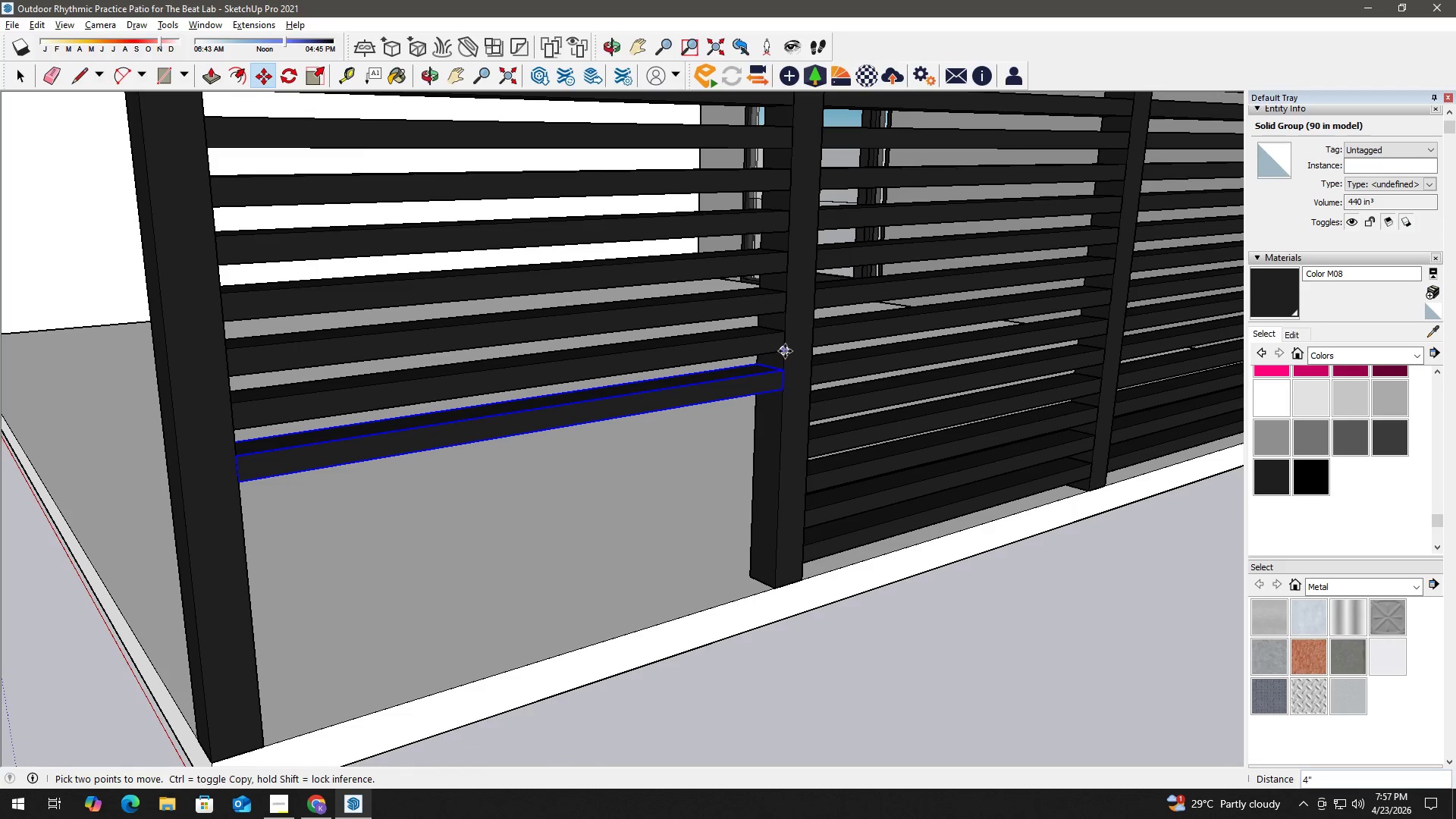 
left_click([783, 351])
 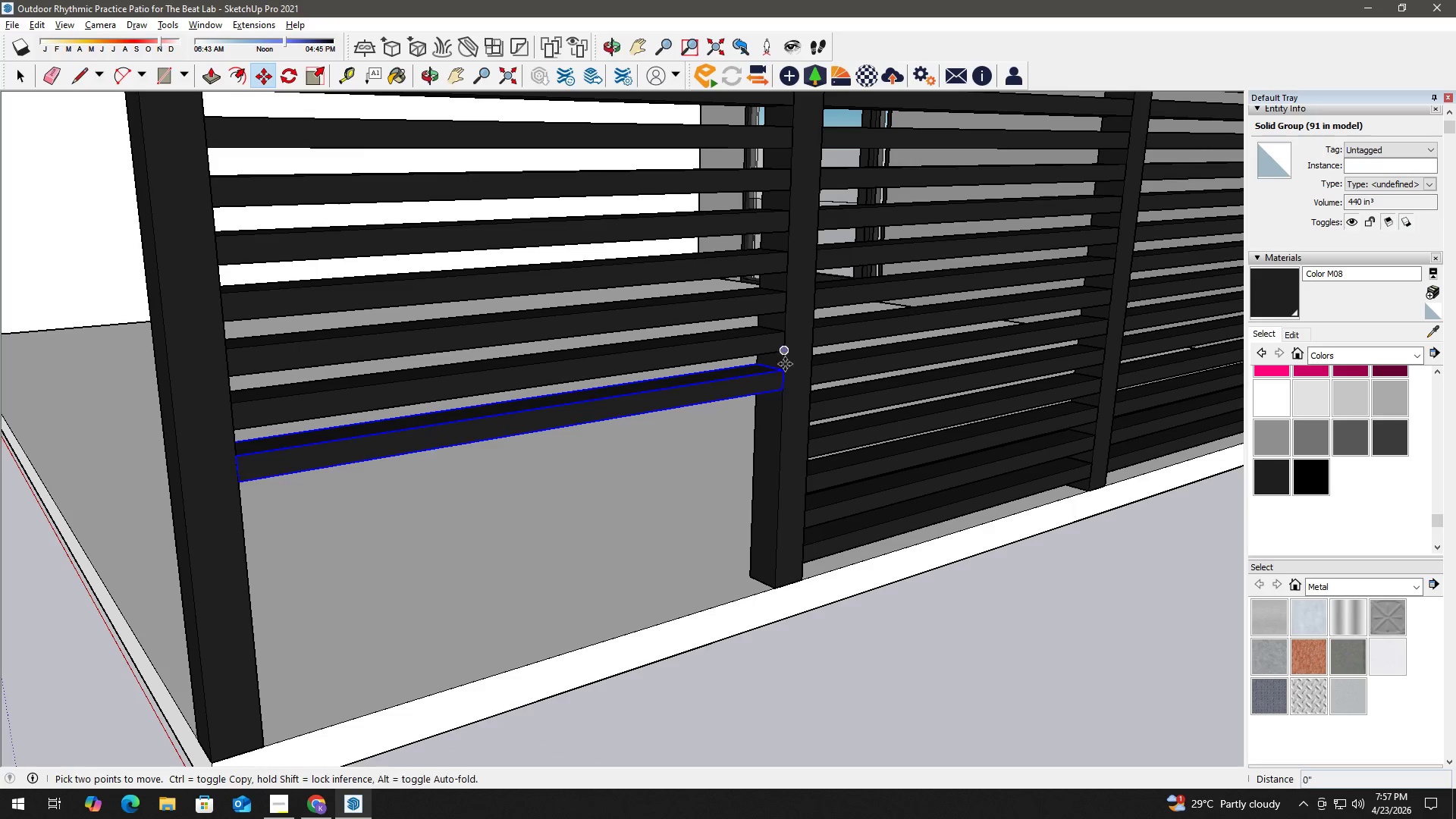 
key(Control+ControlLeft)
 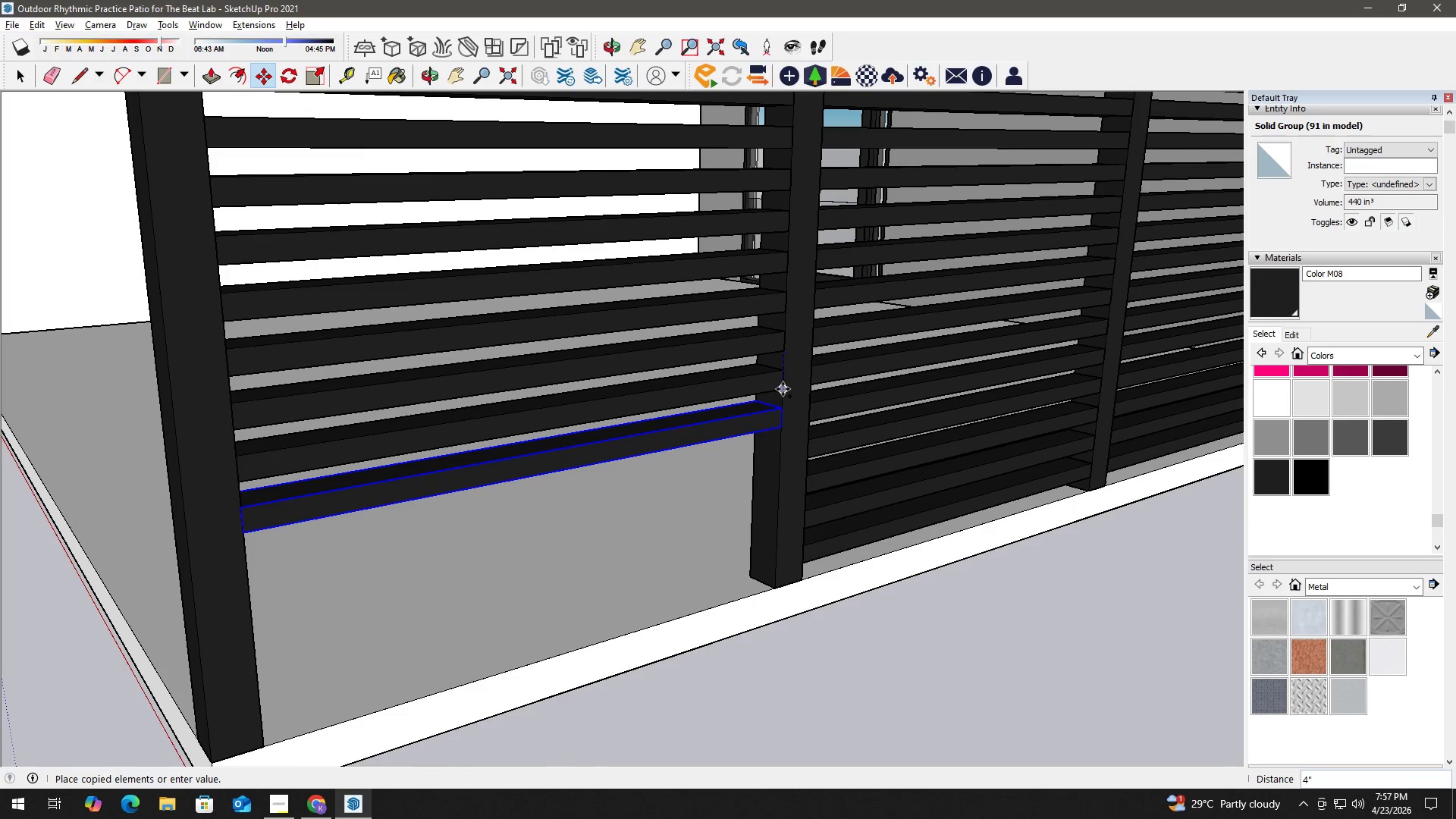 
left_click([783, 388])
 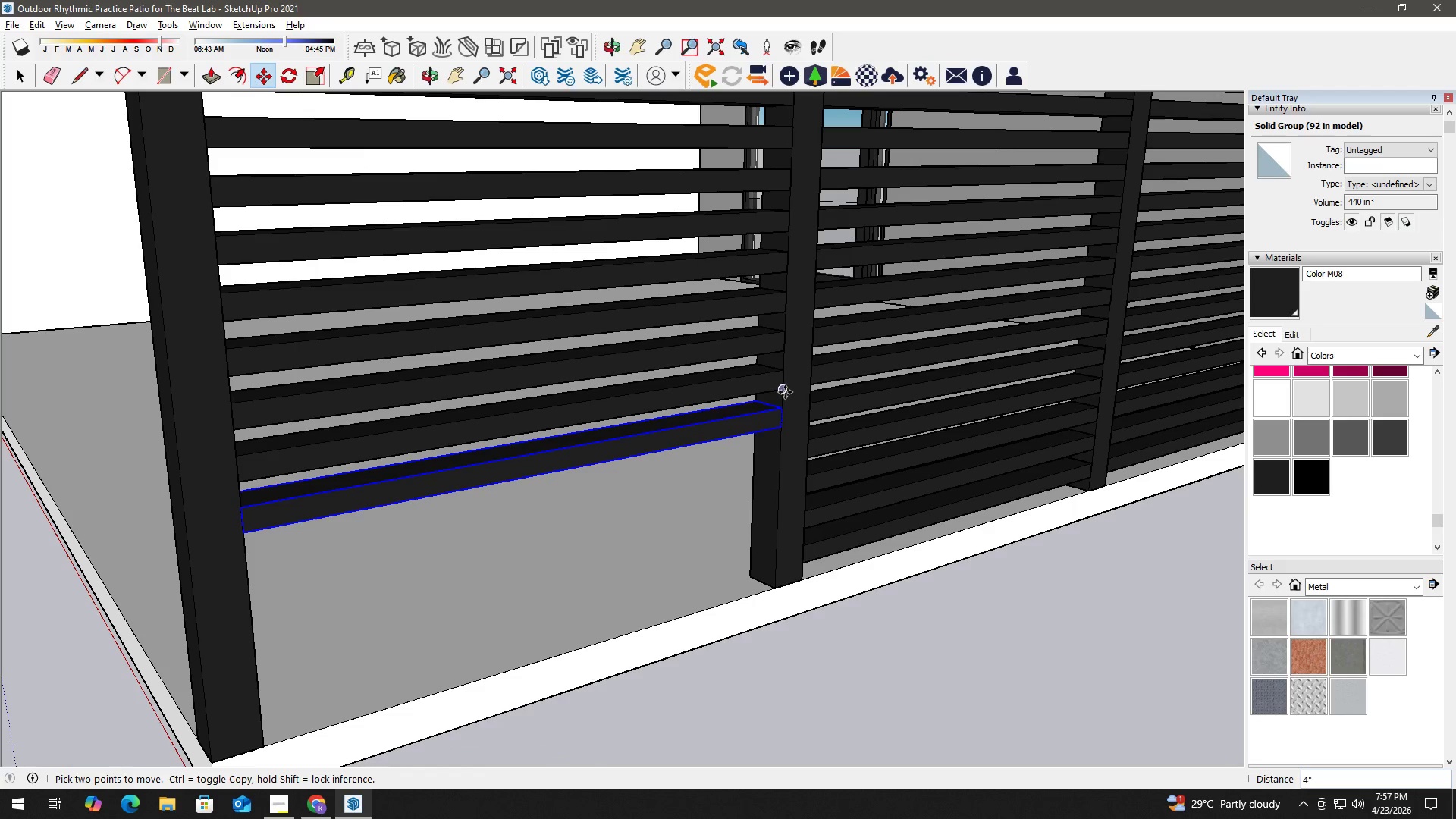 
left_click([785, 392])
 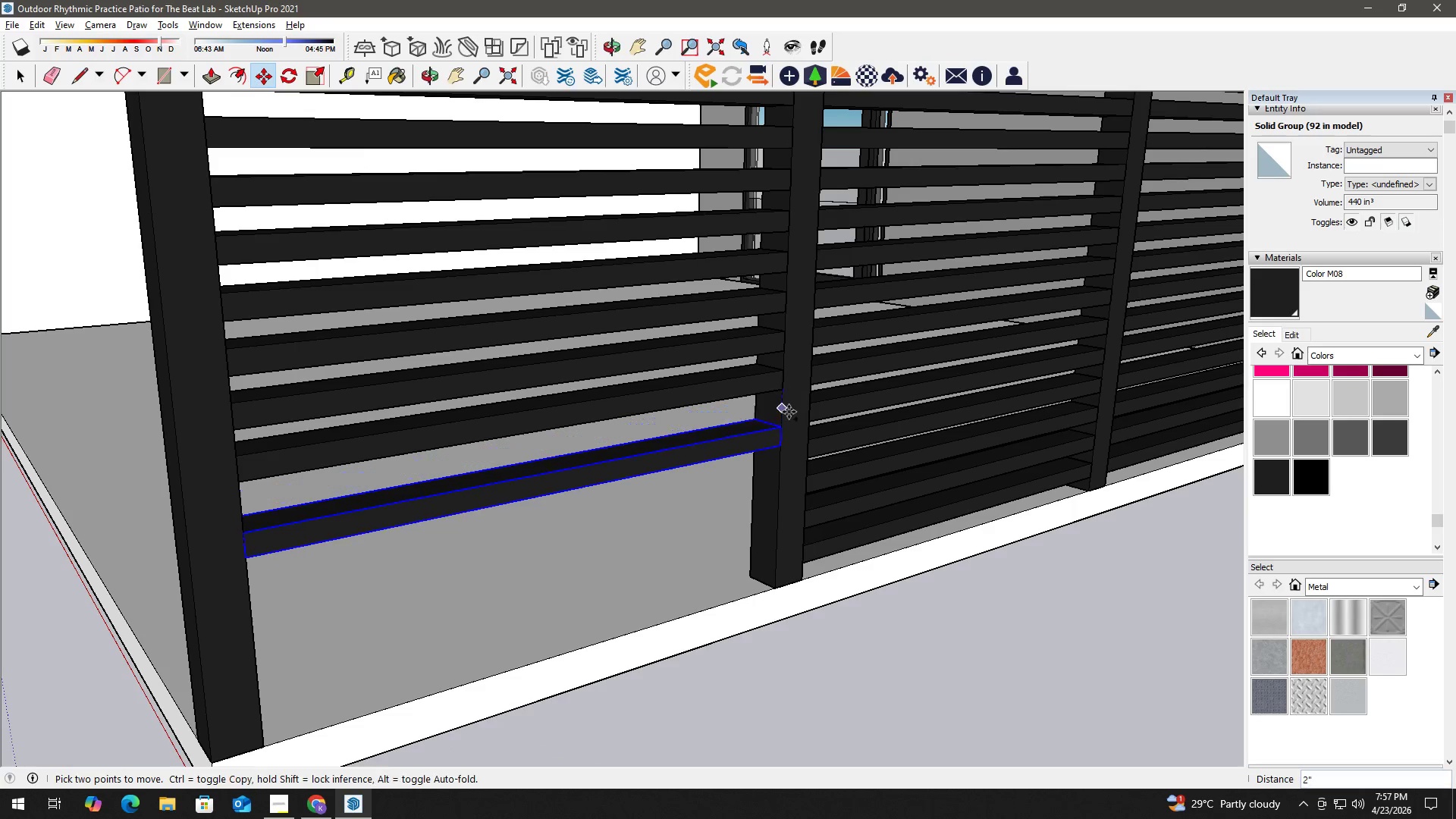 
key(Control+ControlLeft)
 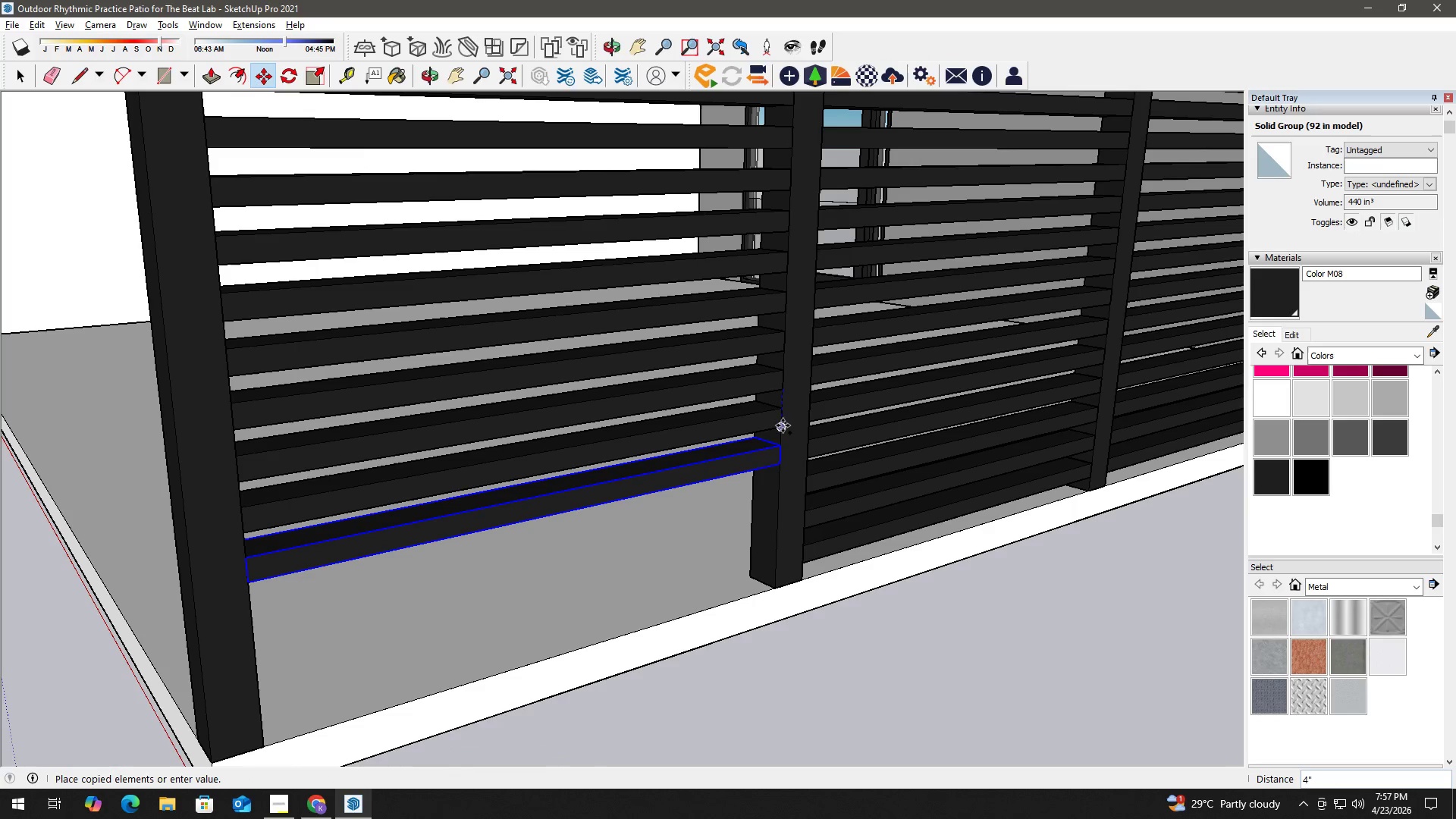 
left_click([783, 427])
 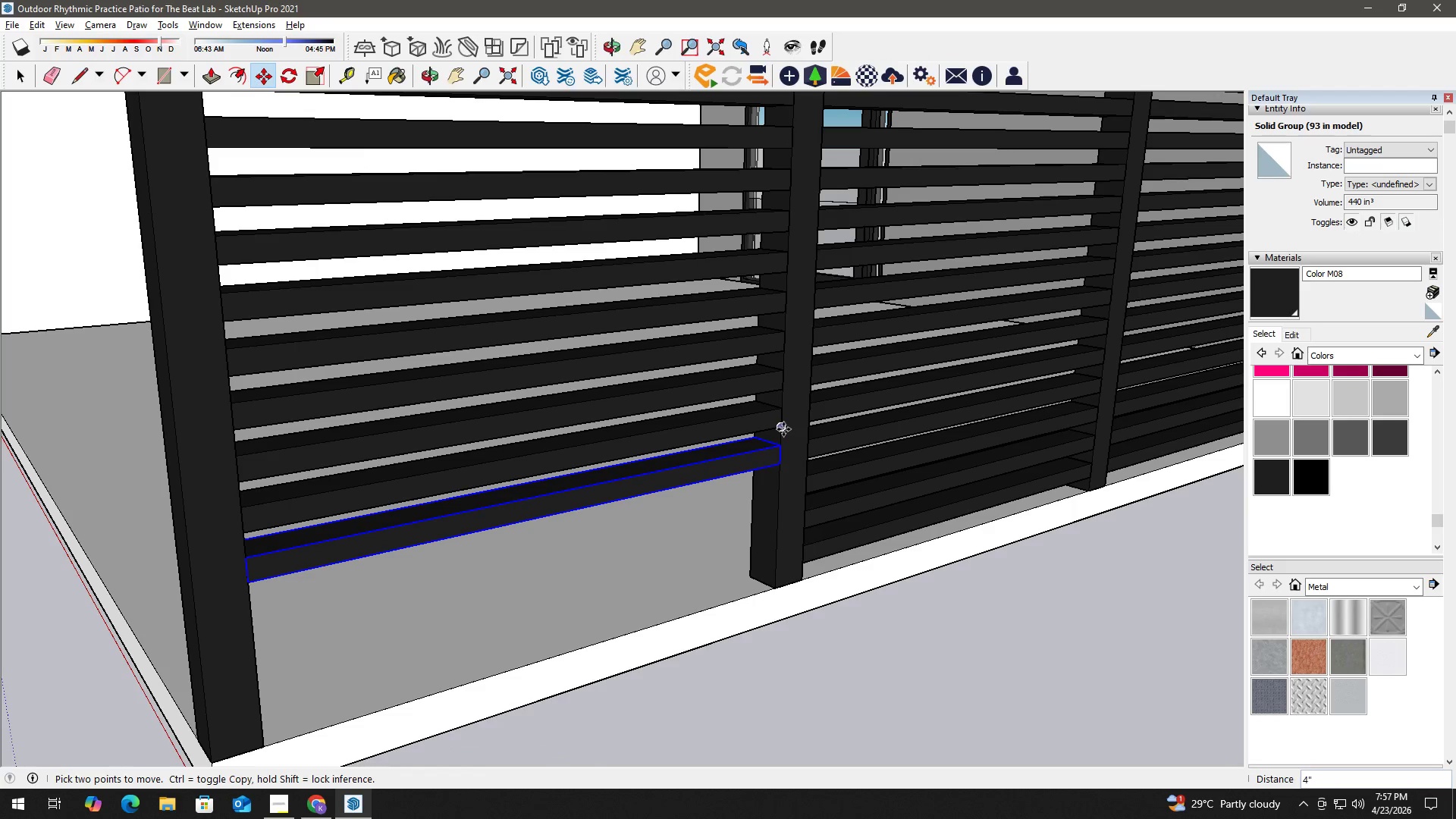 
left_click([783, 428])
 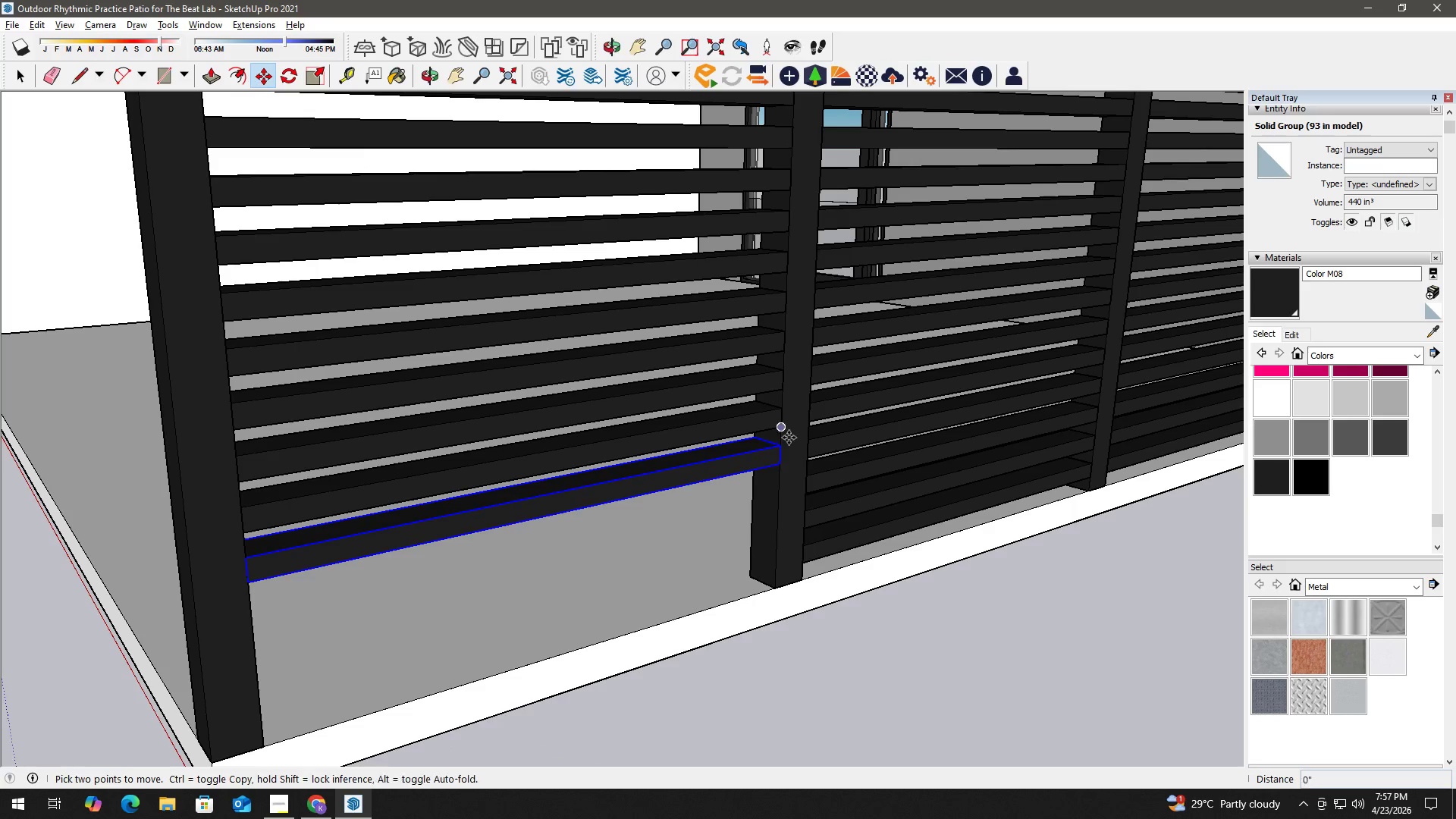 
key(Control+ControlLeft)
 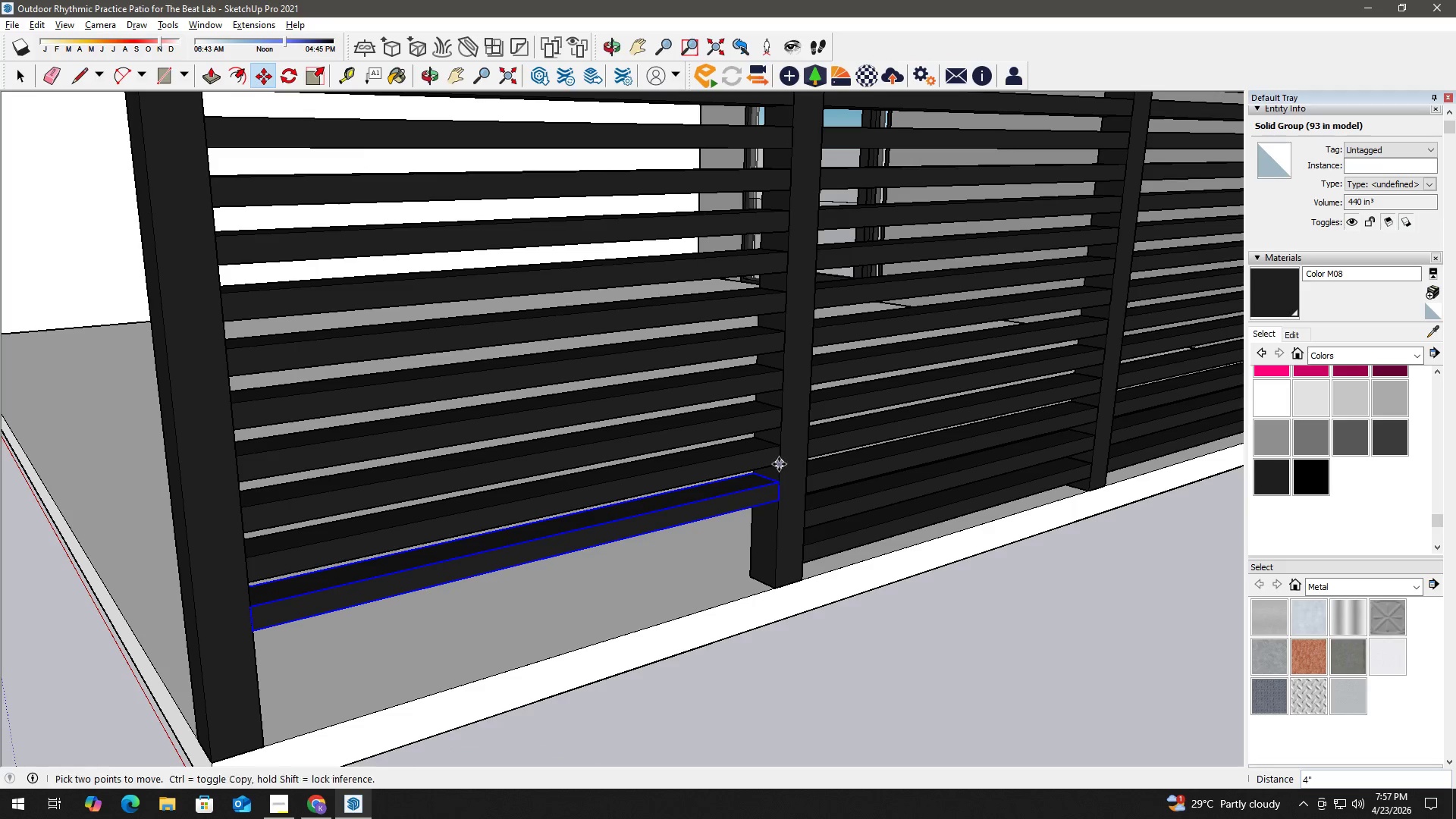 
type( hm)
 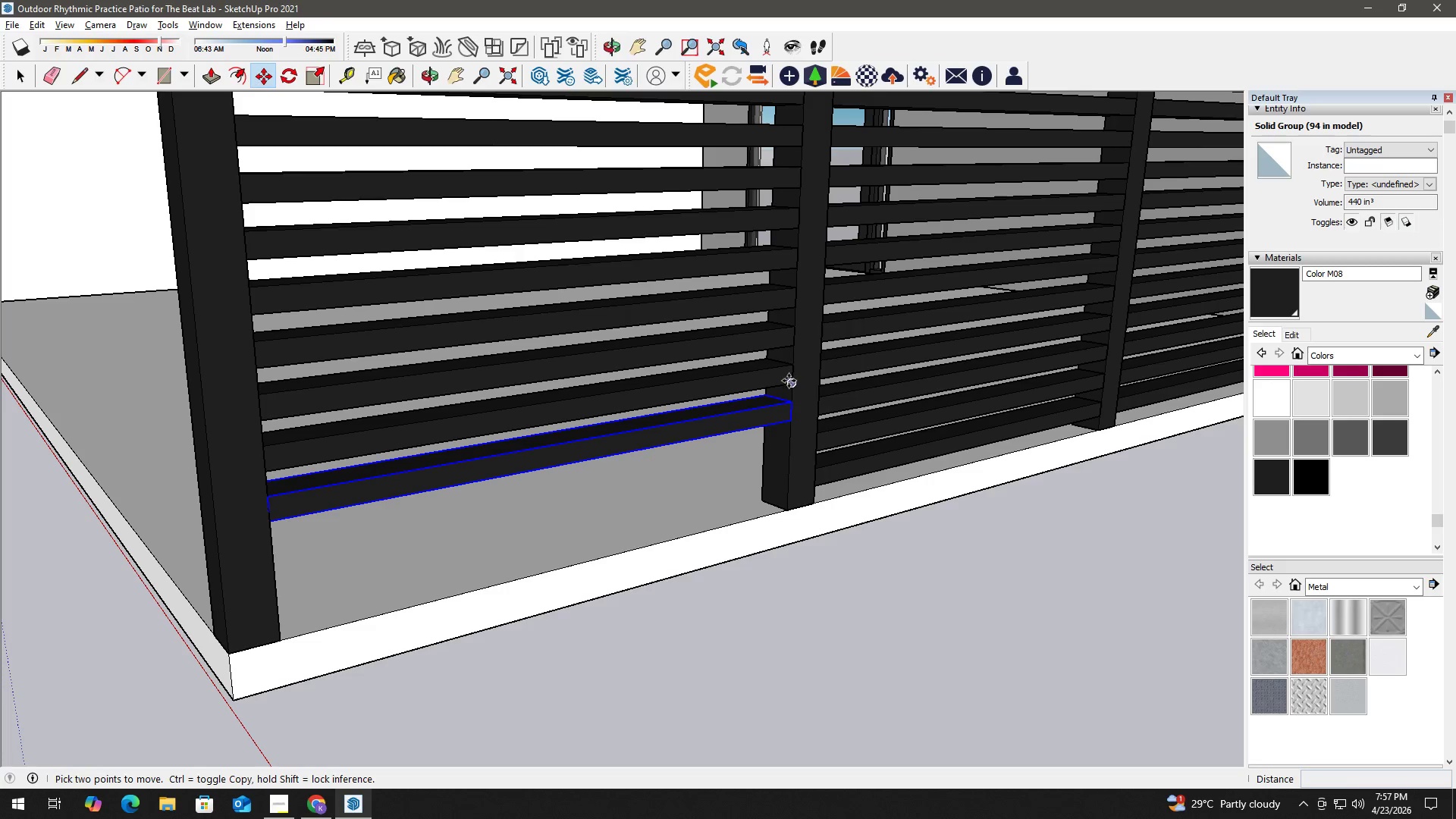 
left_click_drag(start_coordinate=[759, 452], to_coordinate=[772, 369])
 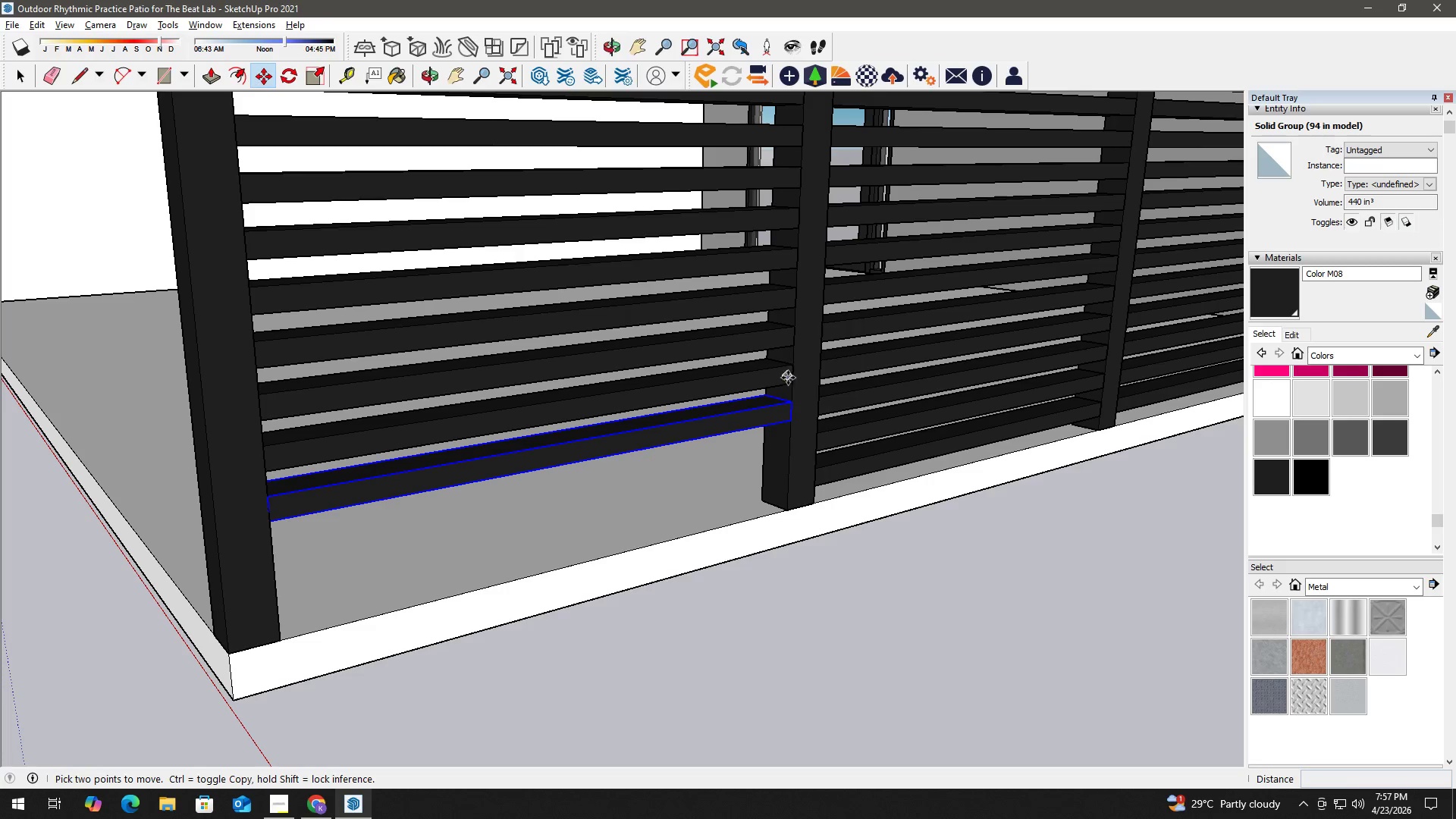 
left_click([789, 381])
 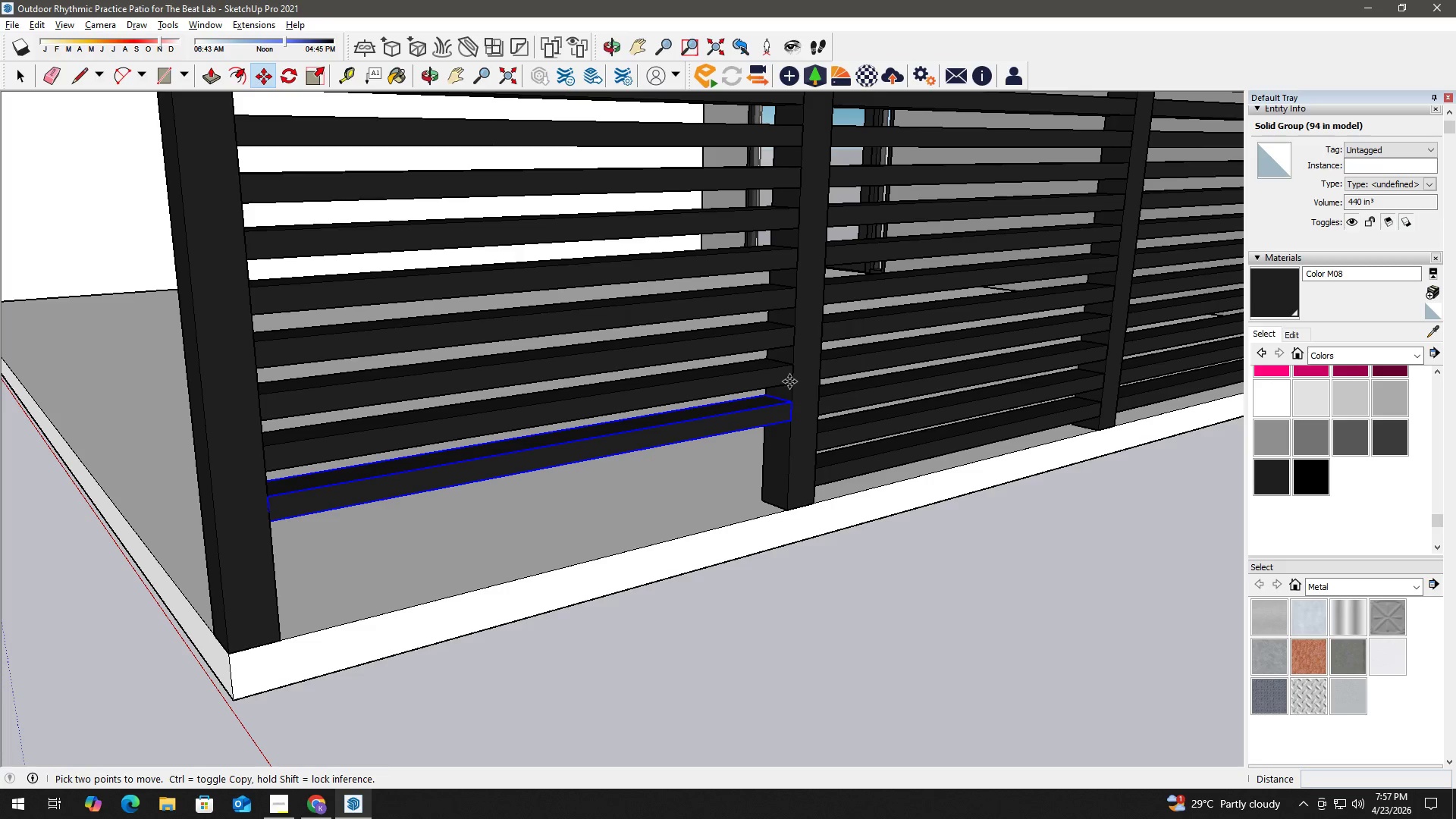 
key(Control+ControlLeft)
 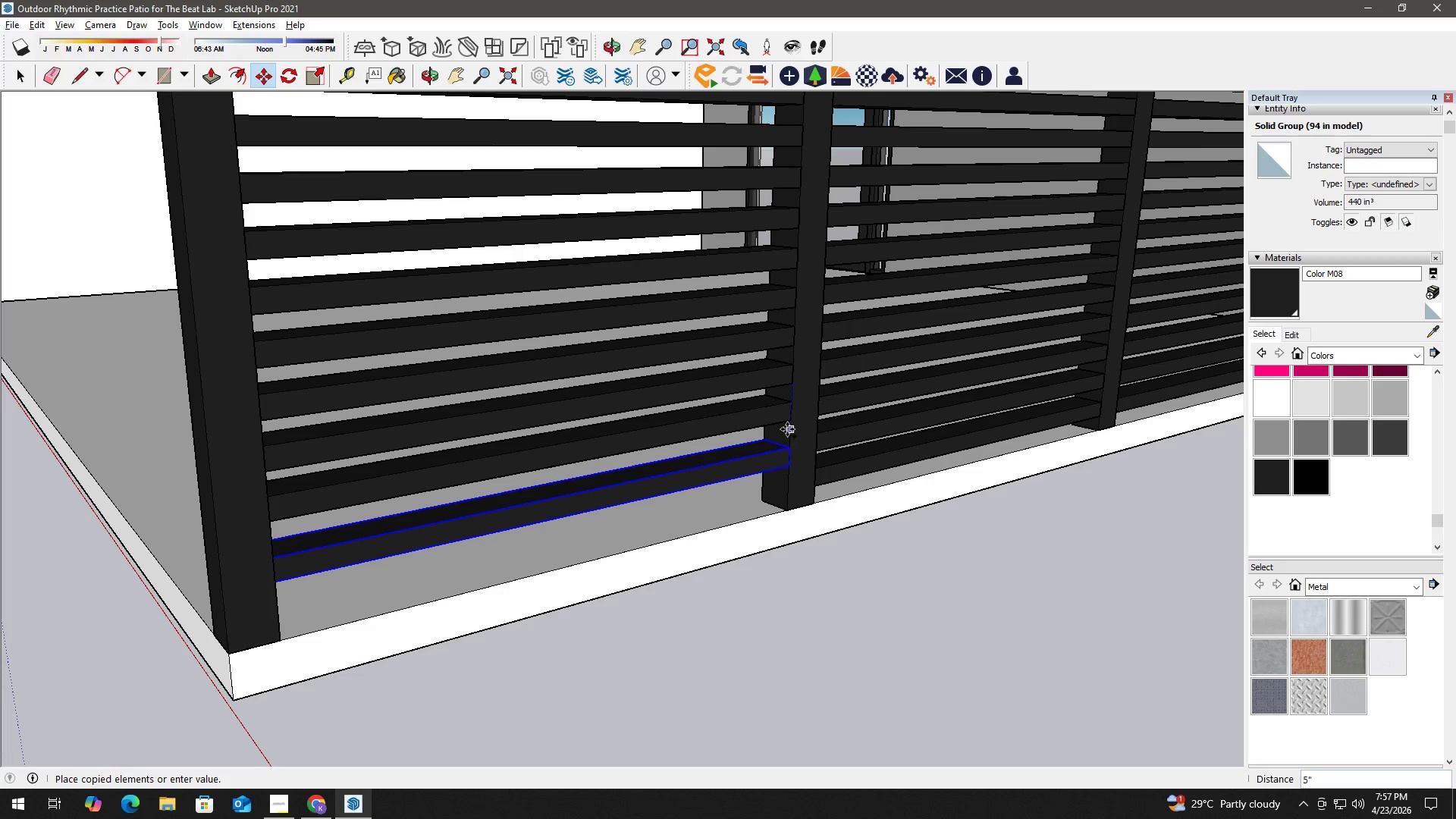 
left_click([790, 421])
 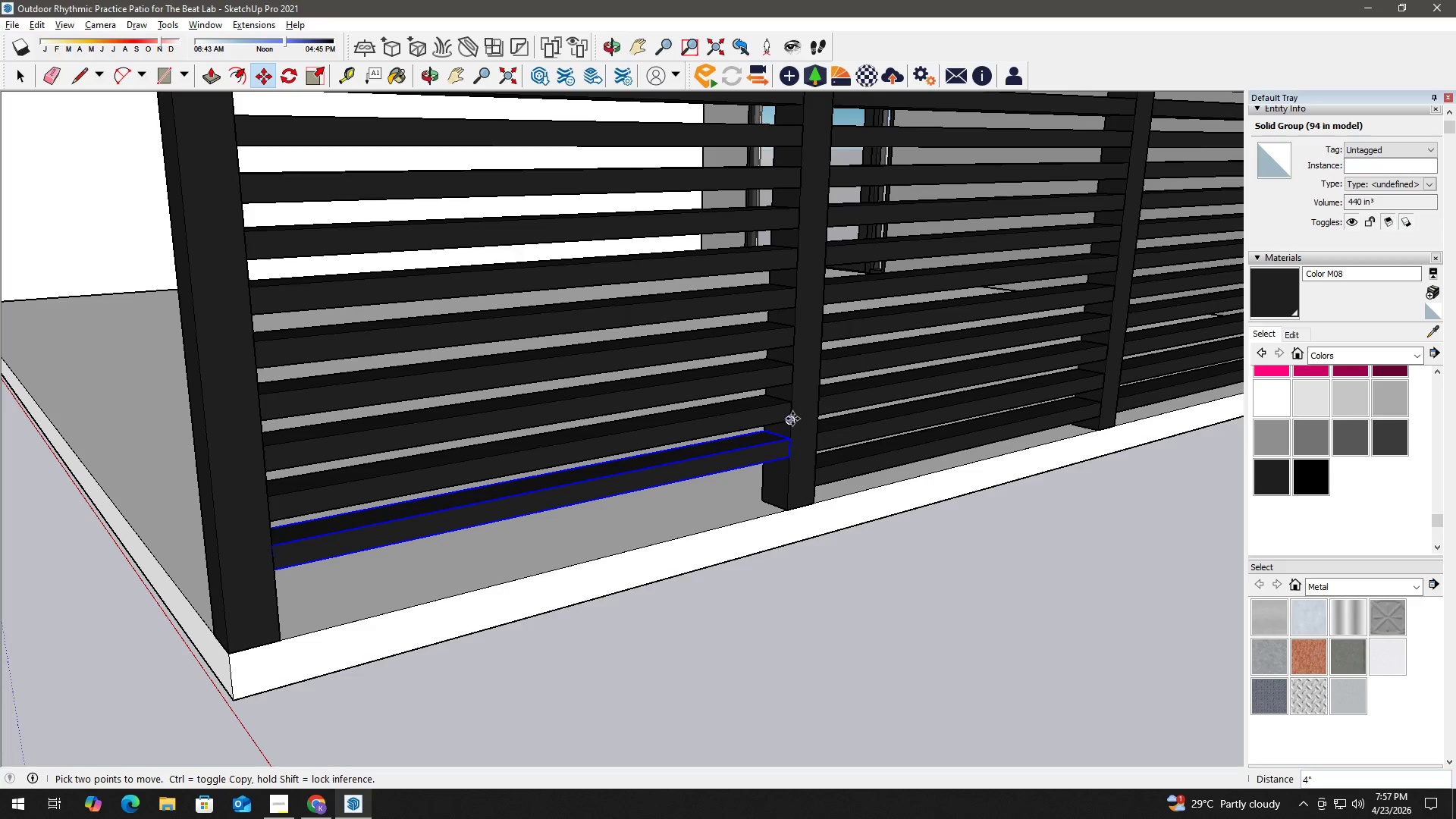 
left_click([792, 418])
 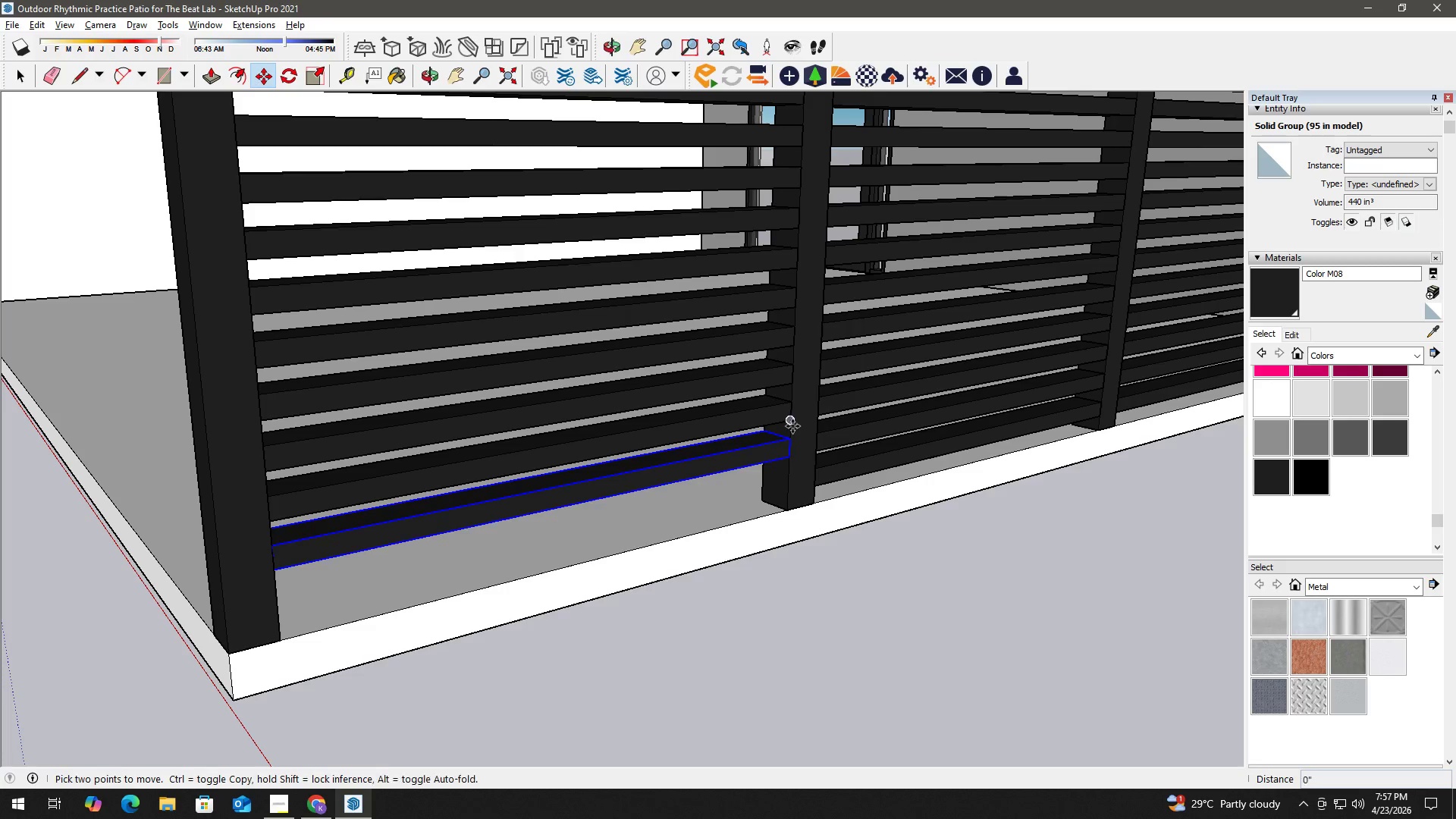 
key(Control+ControlLeft)
 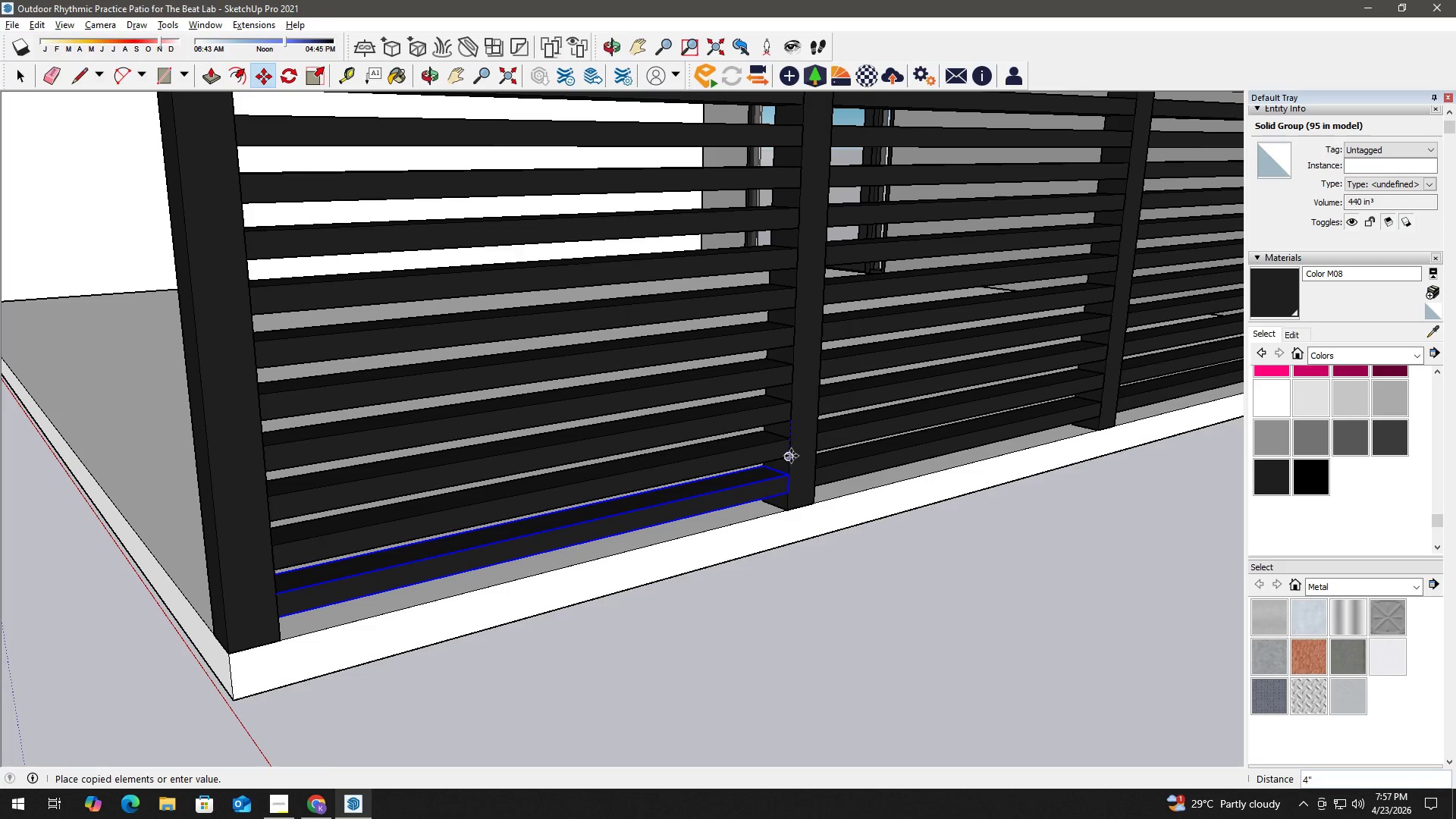 
key(Space)
 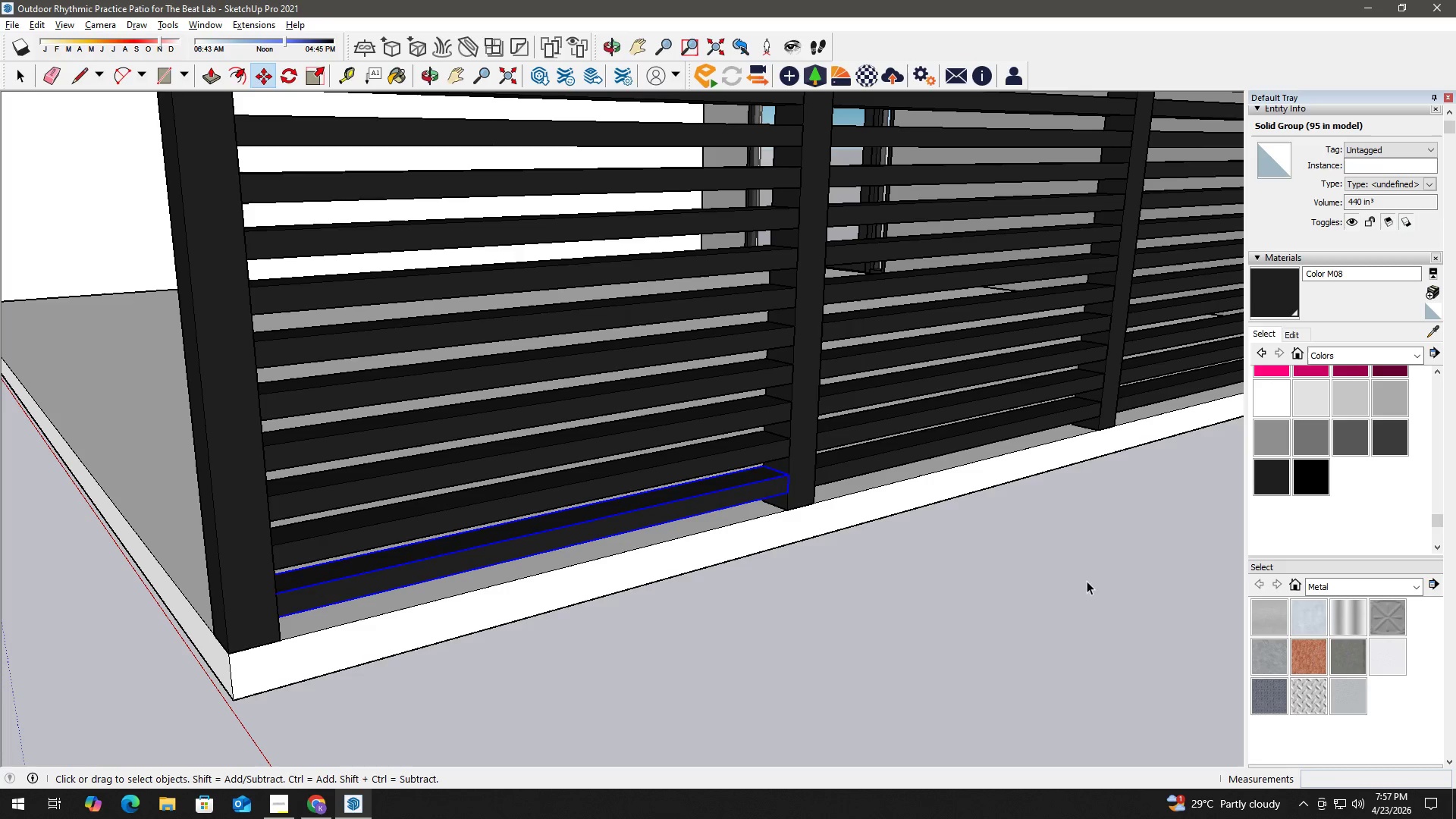 
double_click([1087, 581])
 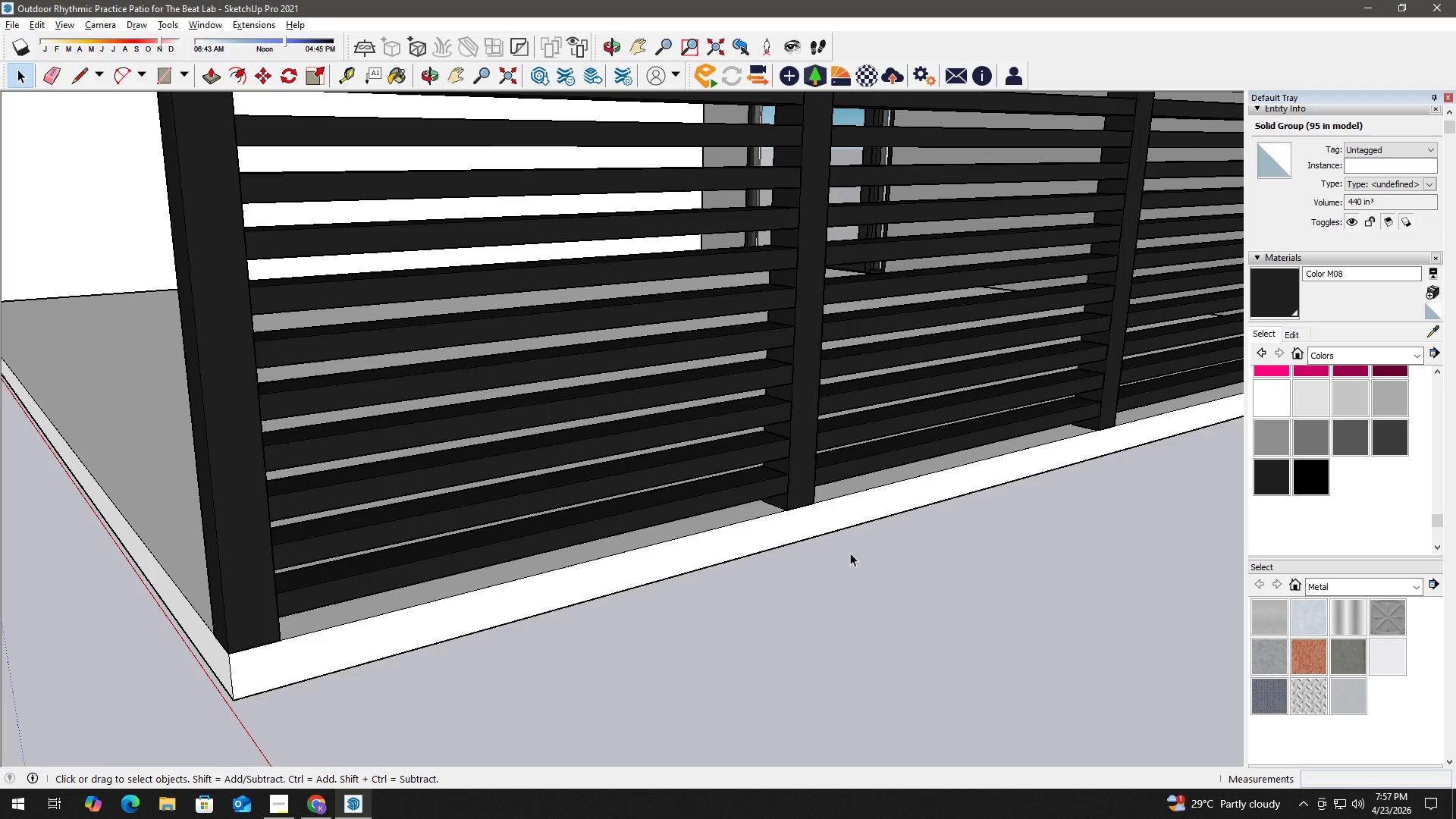 
scroll: coordinate [909, 526], scroll_direction: down, amount: 15.0
 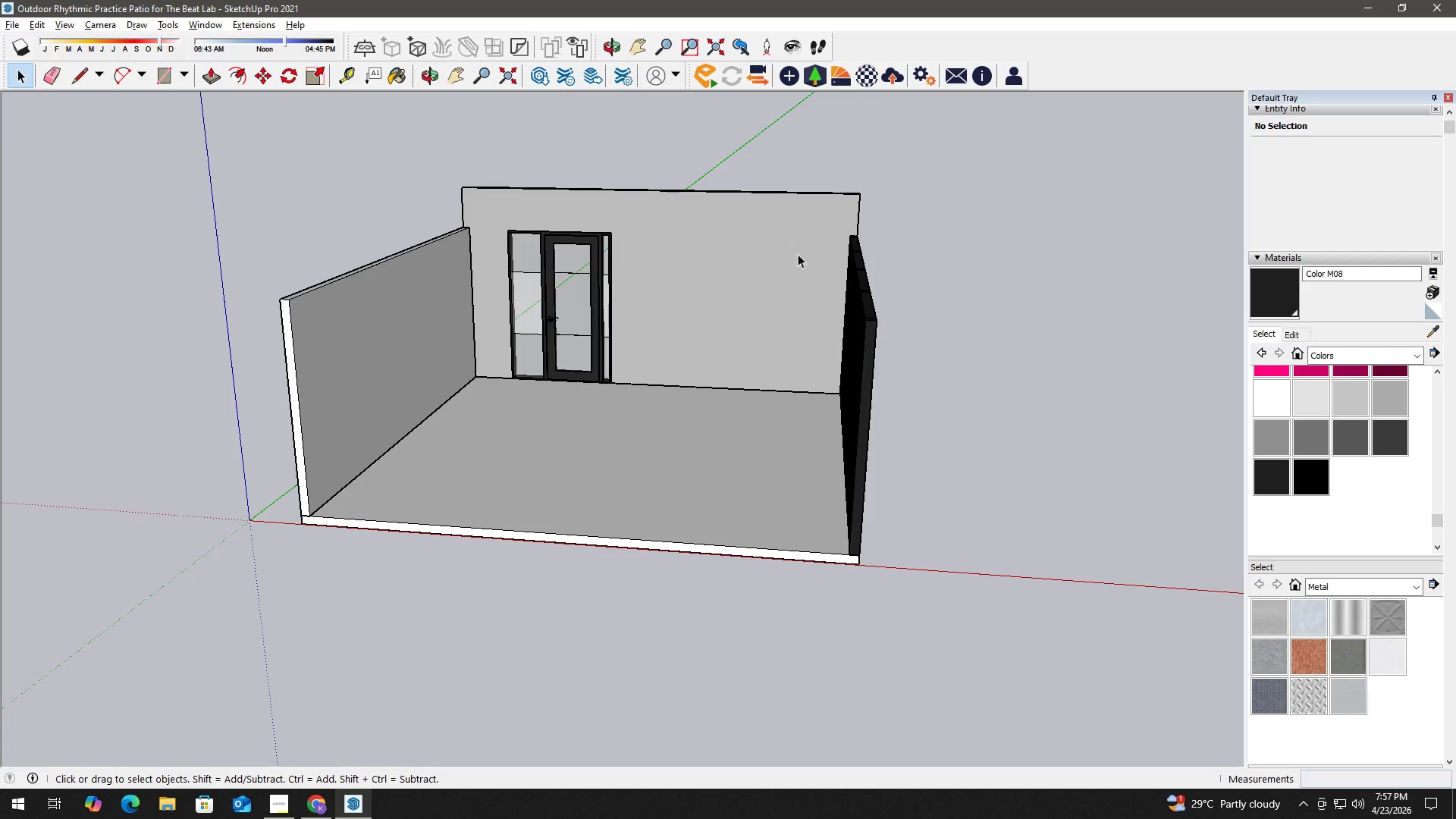 
left_click_drag(start_coordinate=[795, 215], to_coordinate=[944, 587])
 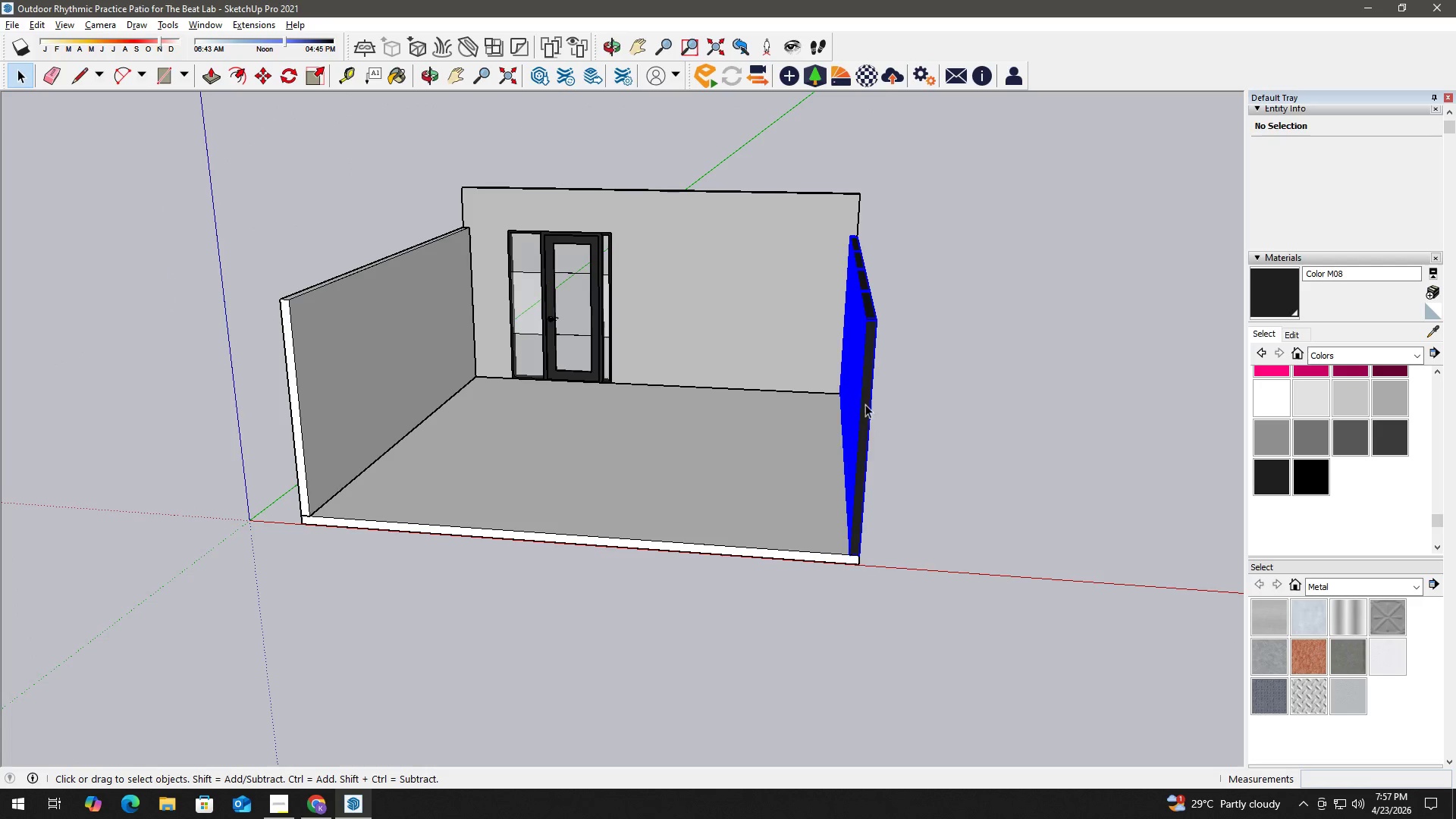 
right_click([864, 399])
 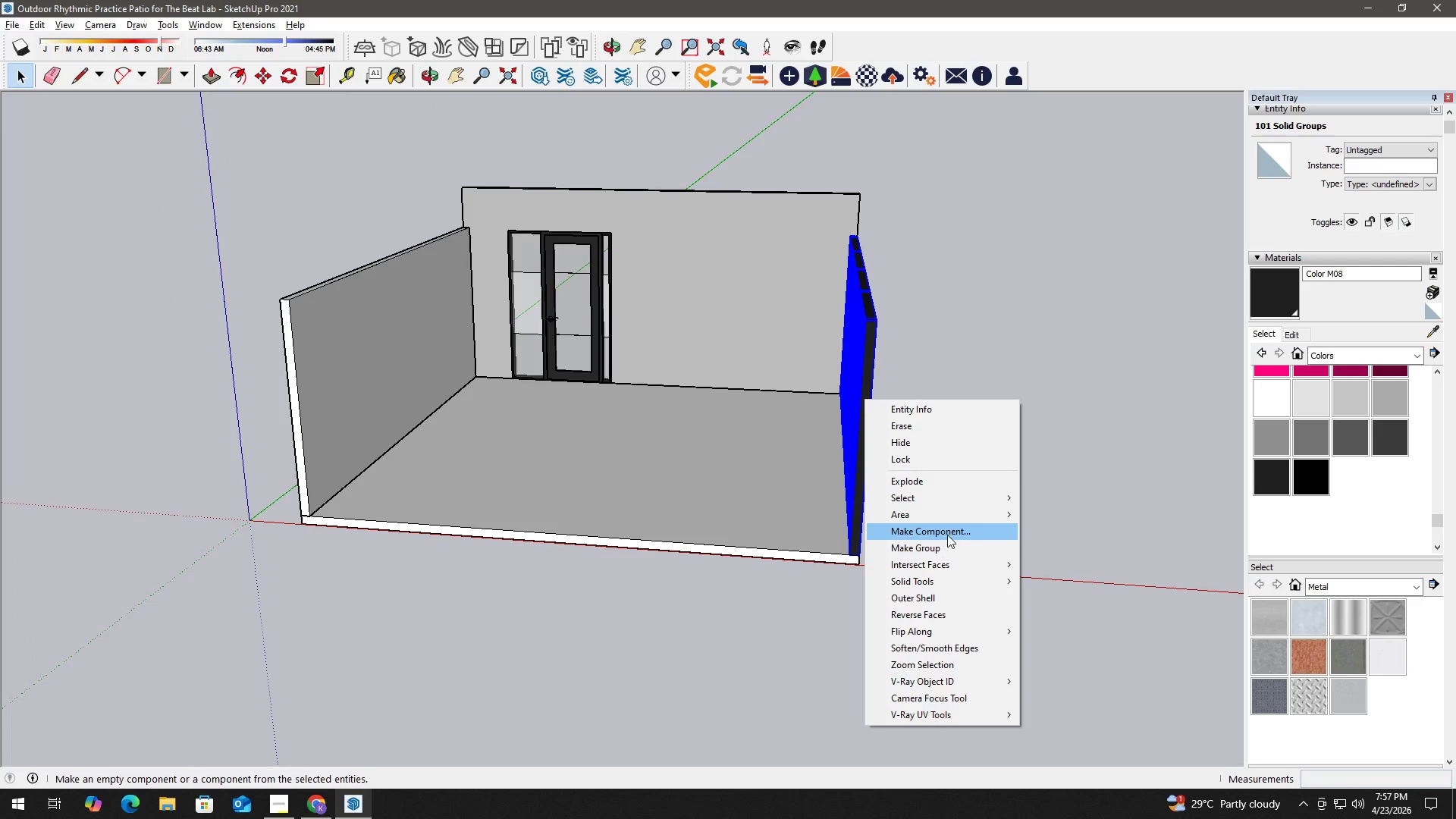 
left_click([948, 534])
 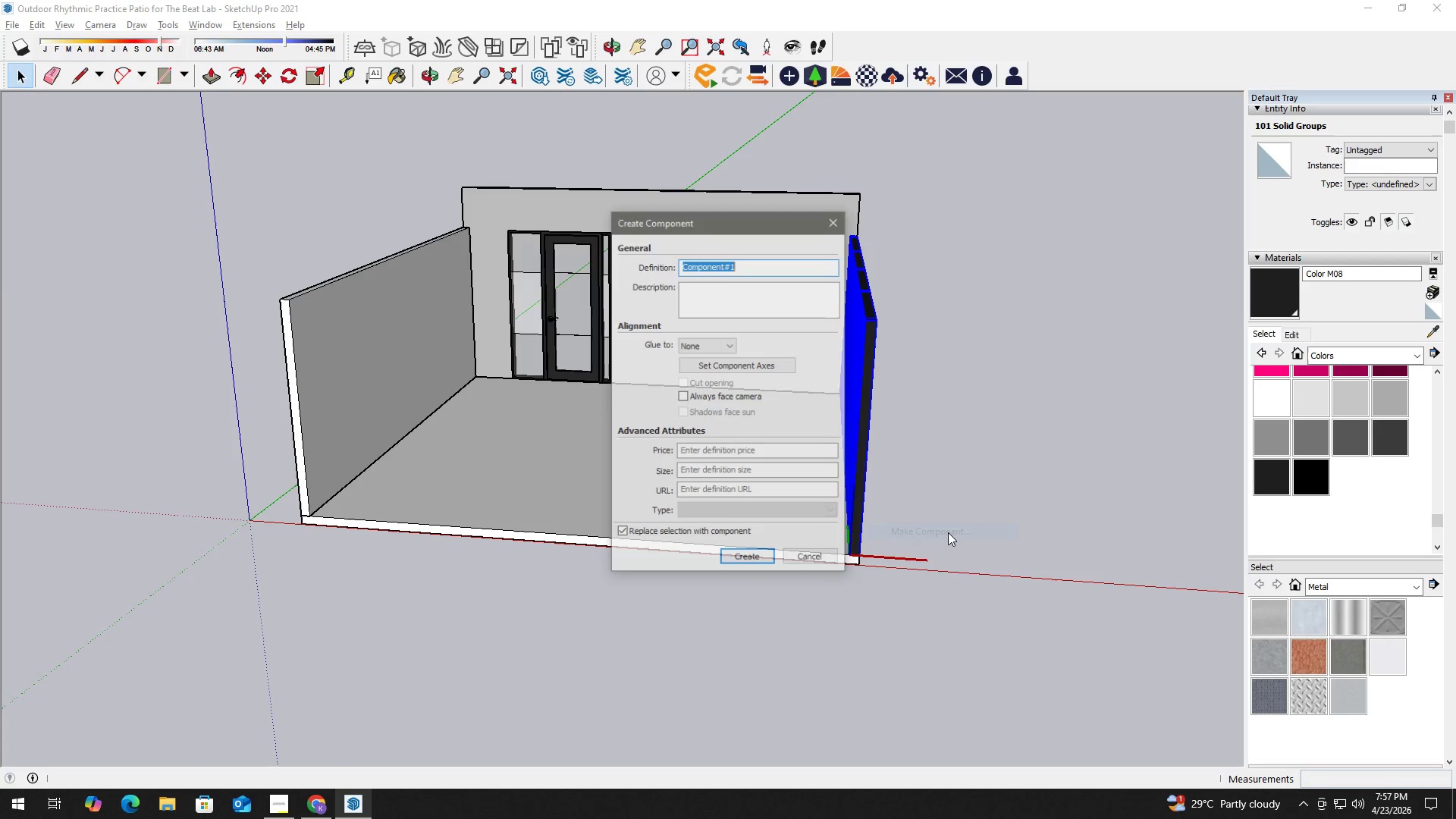 
type(Steel Fence)
 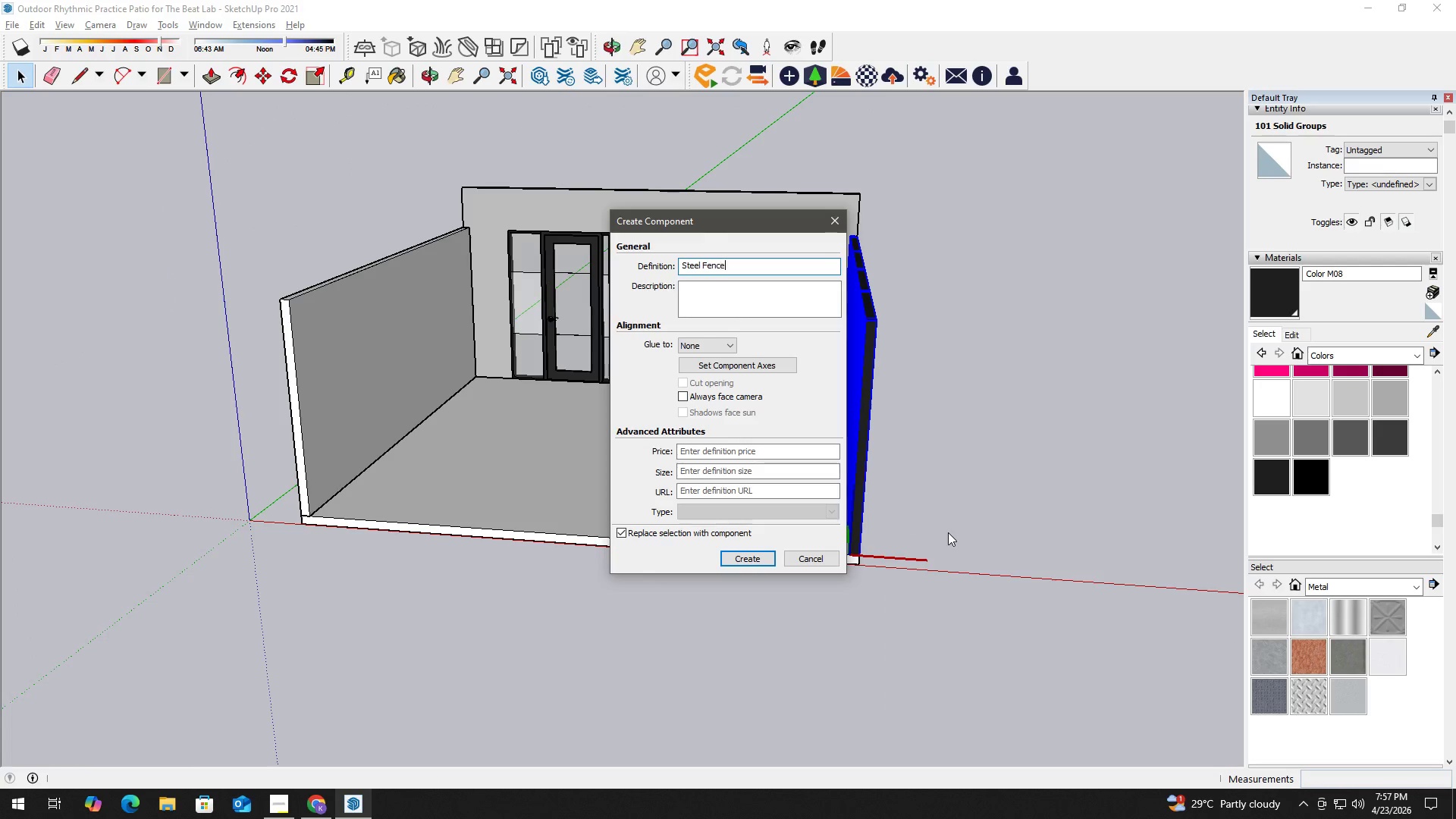 
key(Enter)
 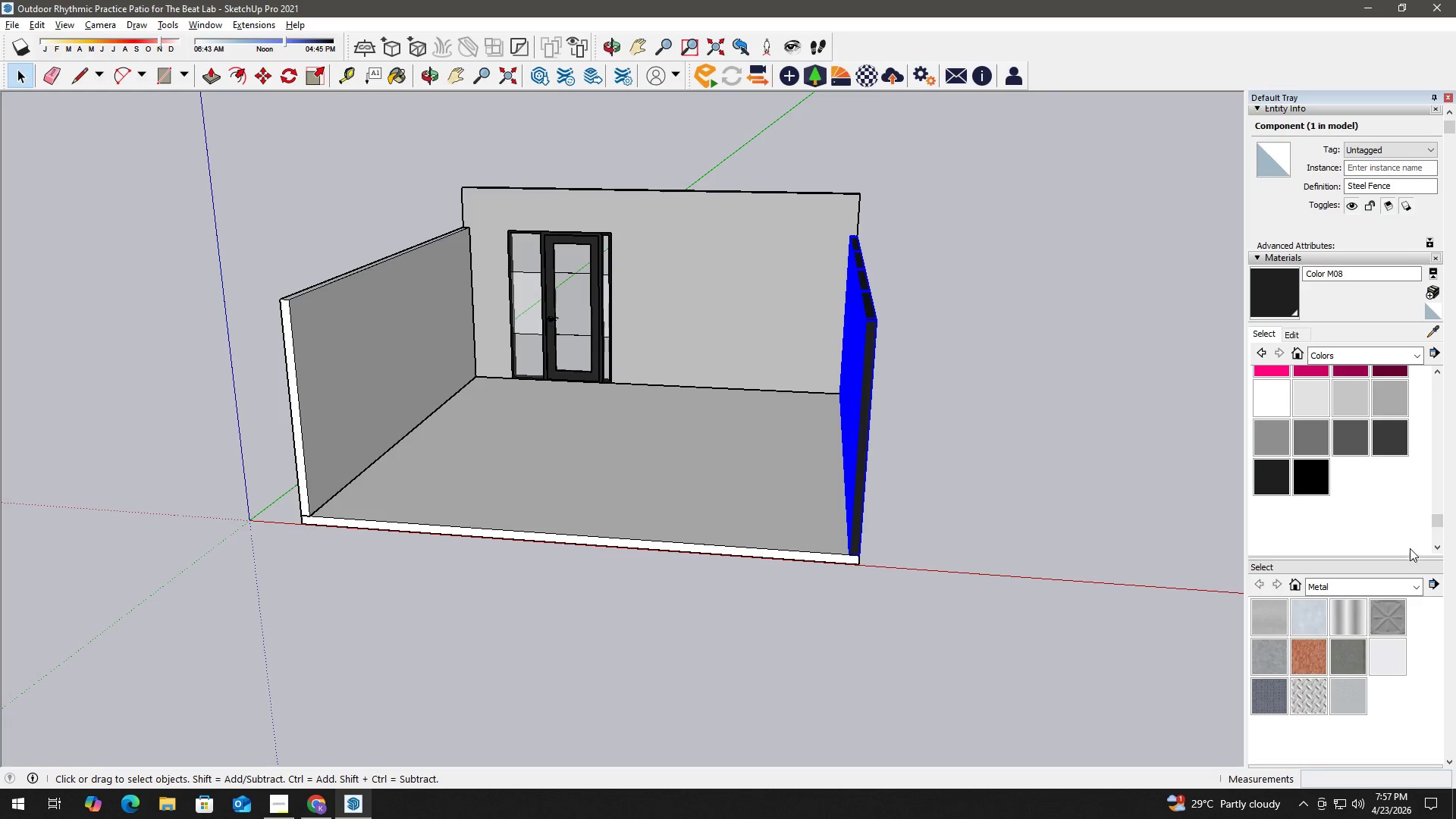 
scroll: coordinate [1435, 622], scroll_direction: down, amount: 10.0
 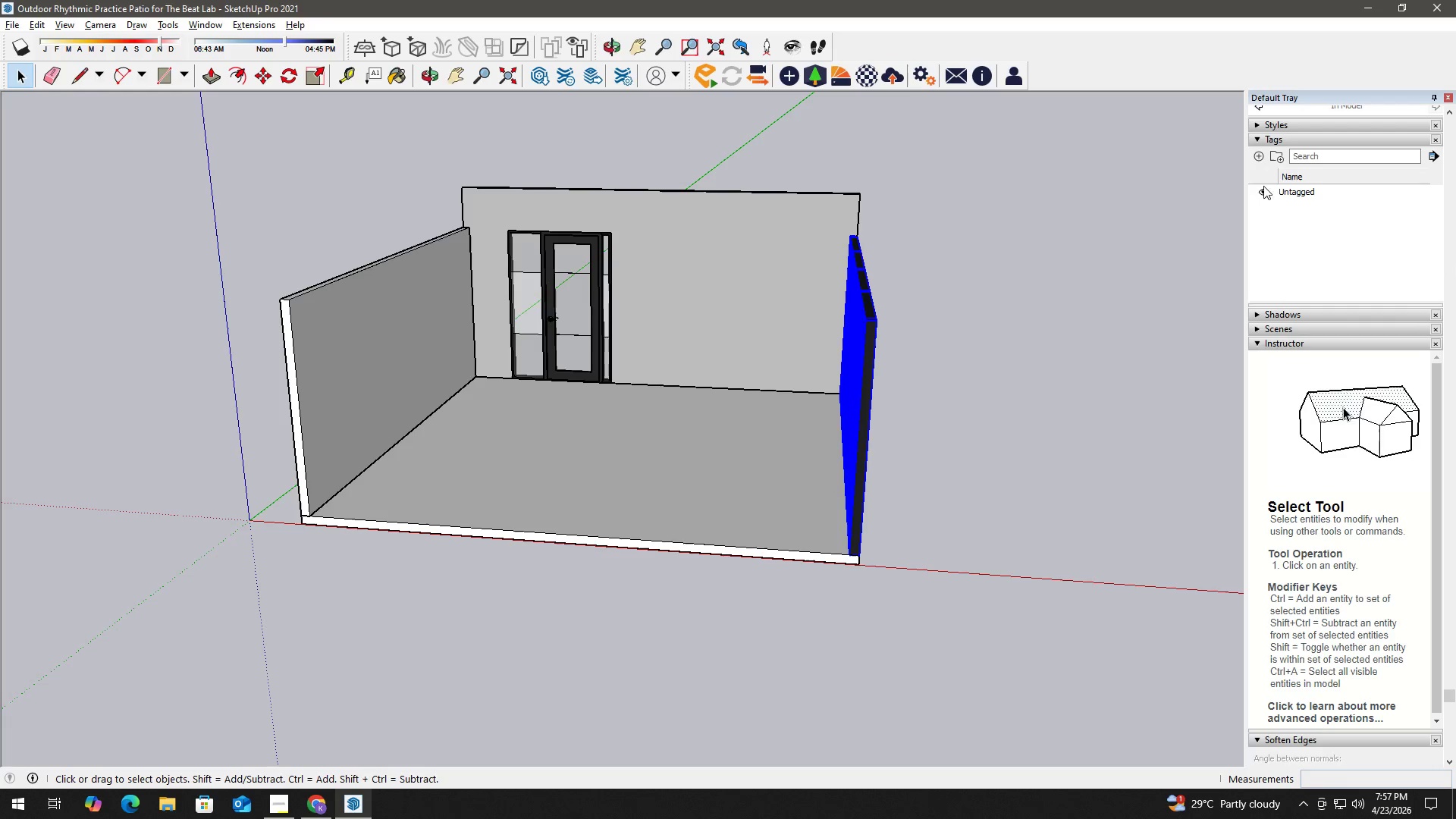 
left_click([1251, 160])
 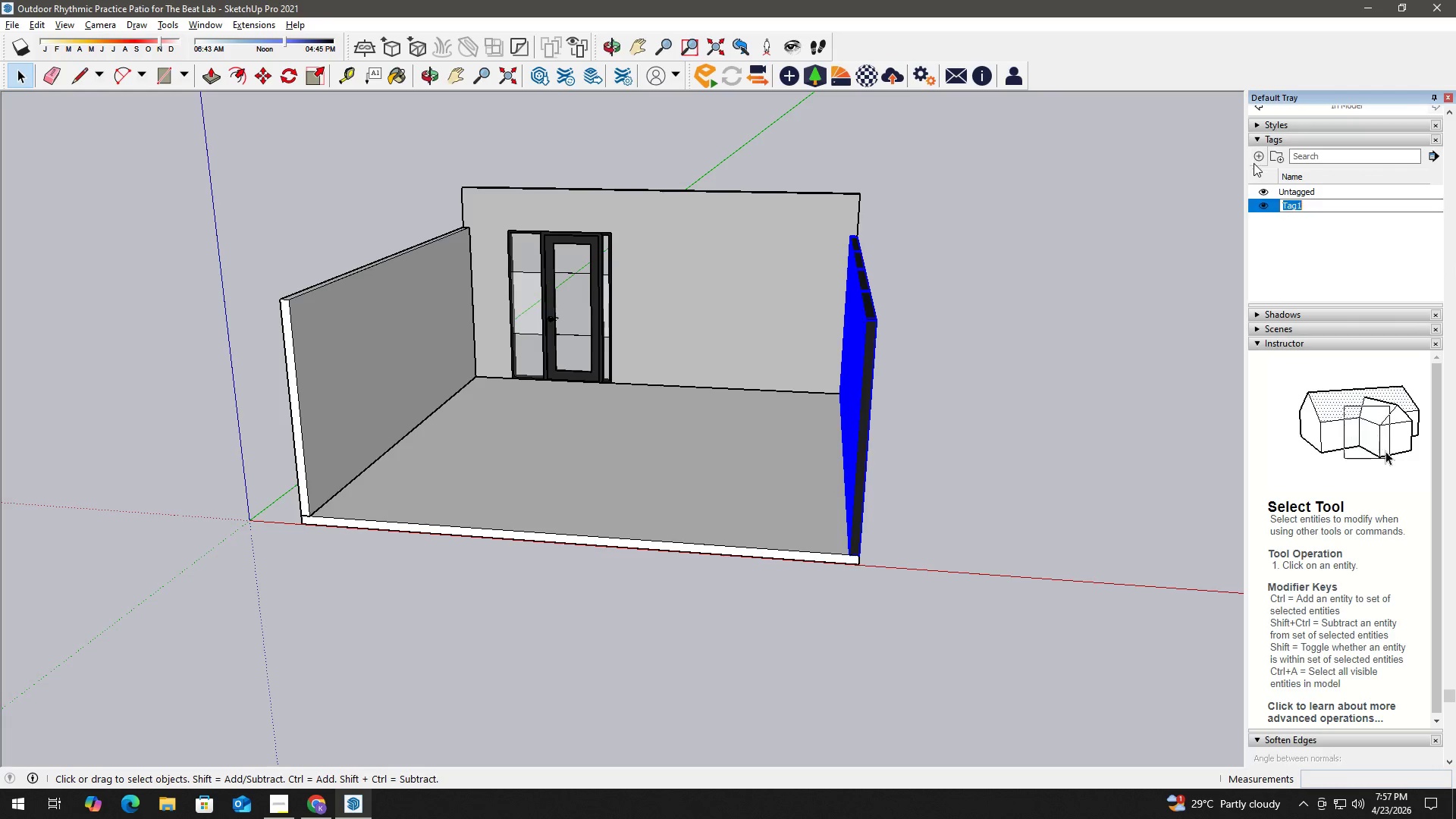 
type(Steel Fence)
 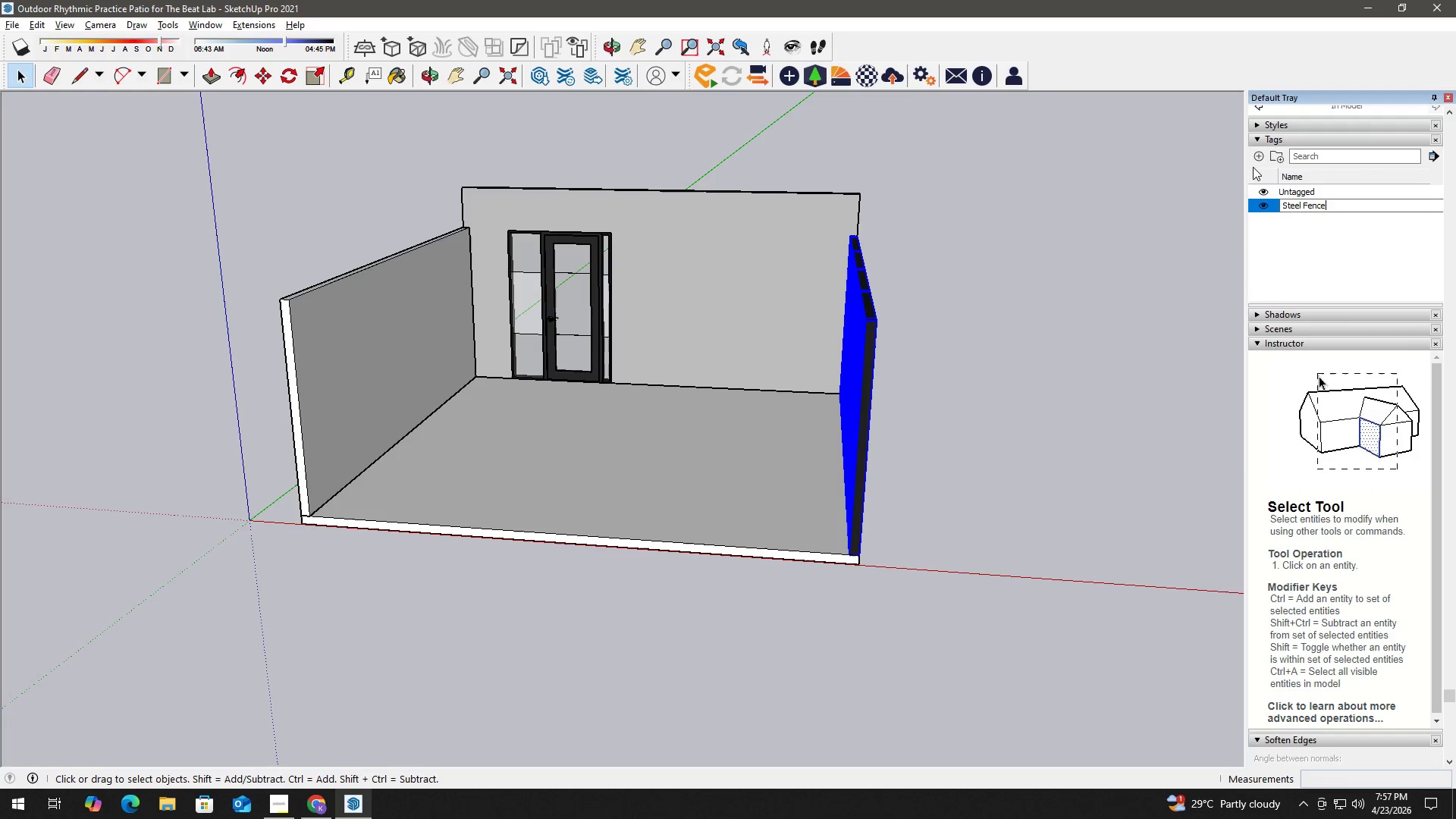 
key(Enter)
 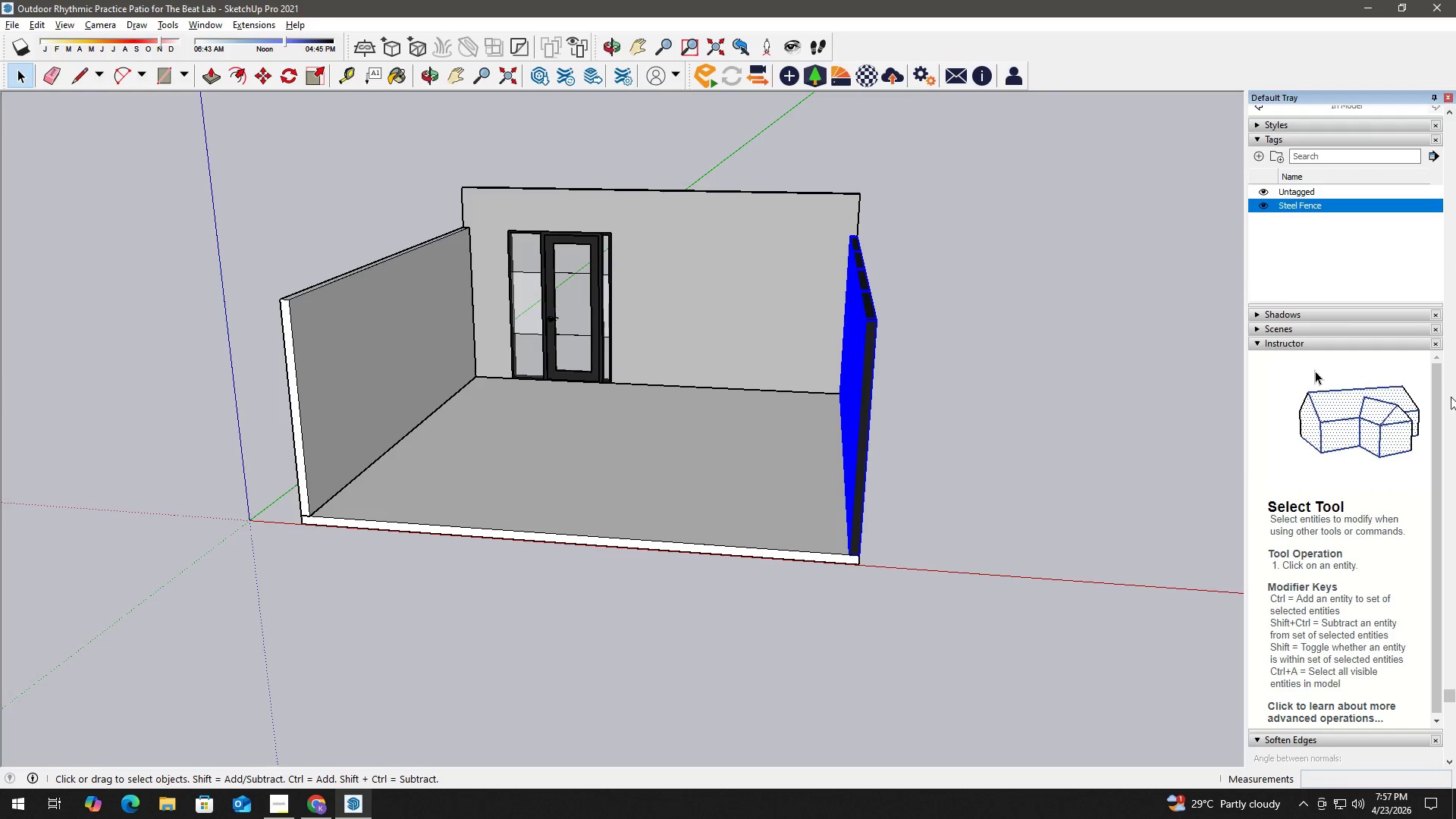 
left_click([1423, 154])
 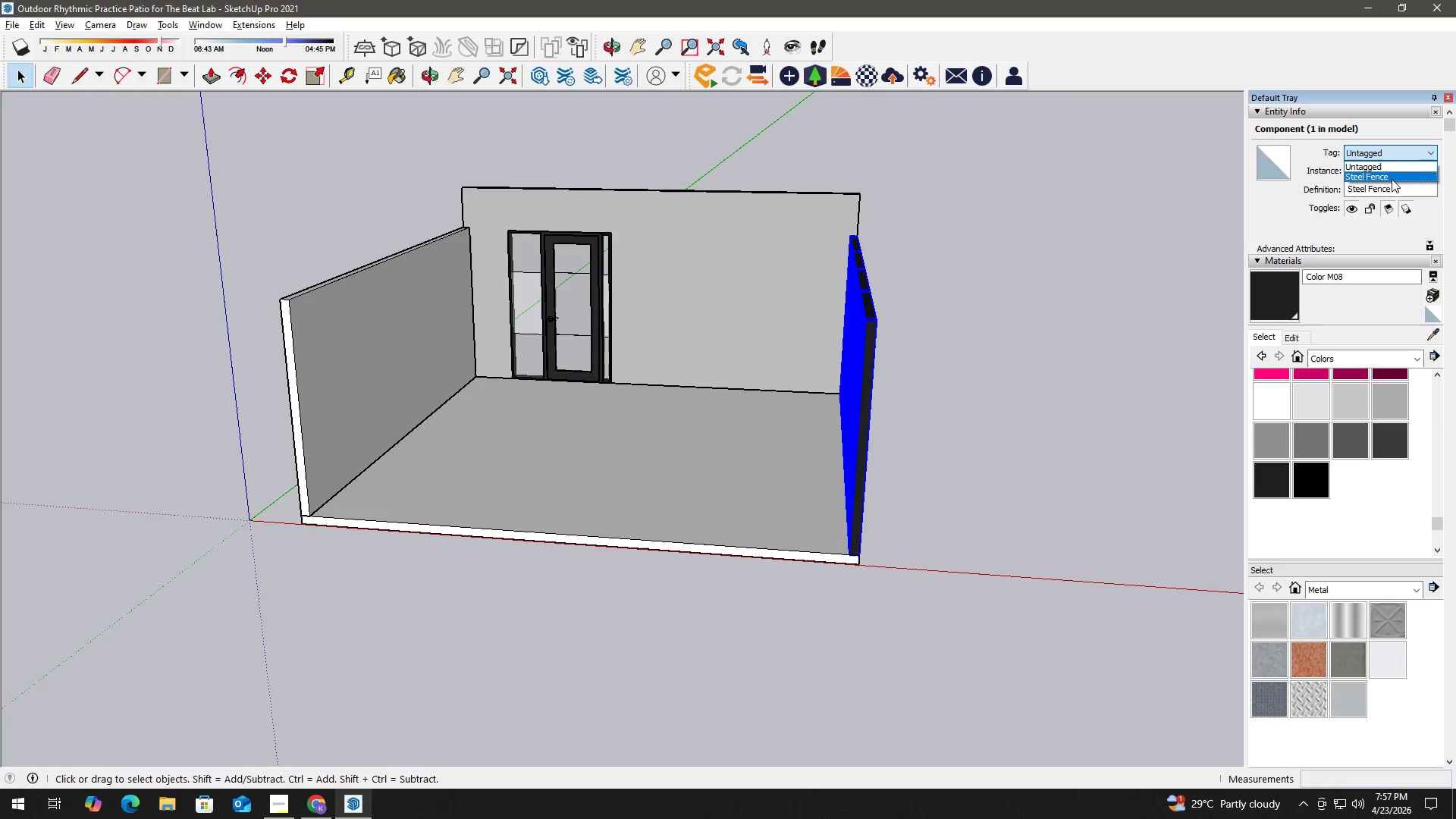 
scroll: coordinate [1455, 187], scroll_direction: up, amount: 12.0
 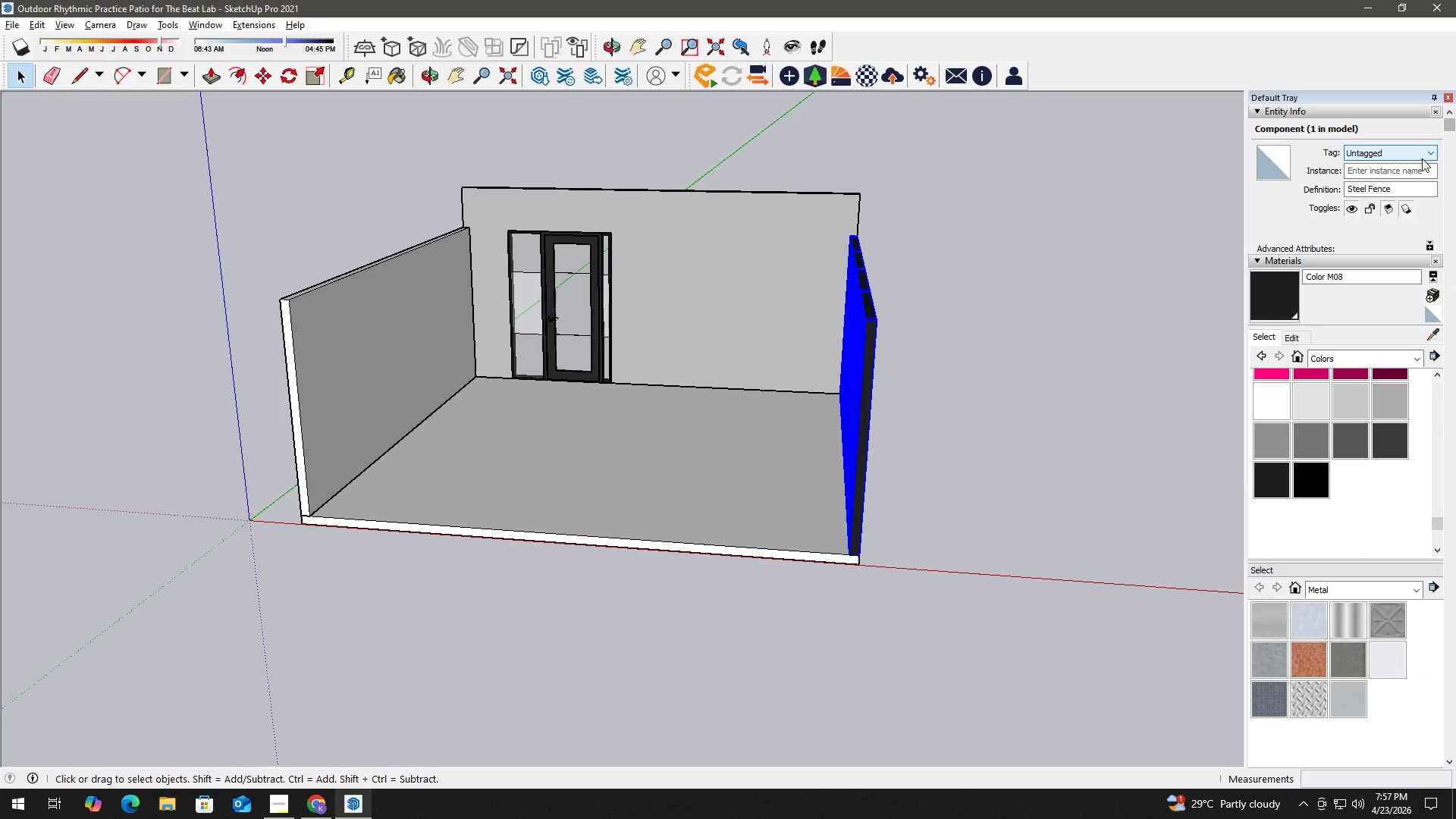 
left_click([1393, 177])
 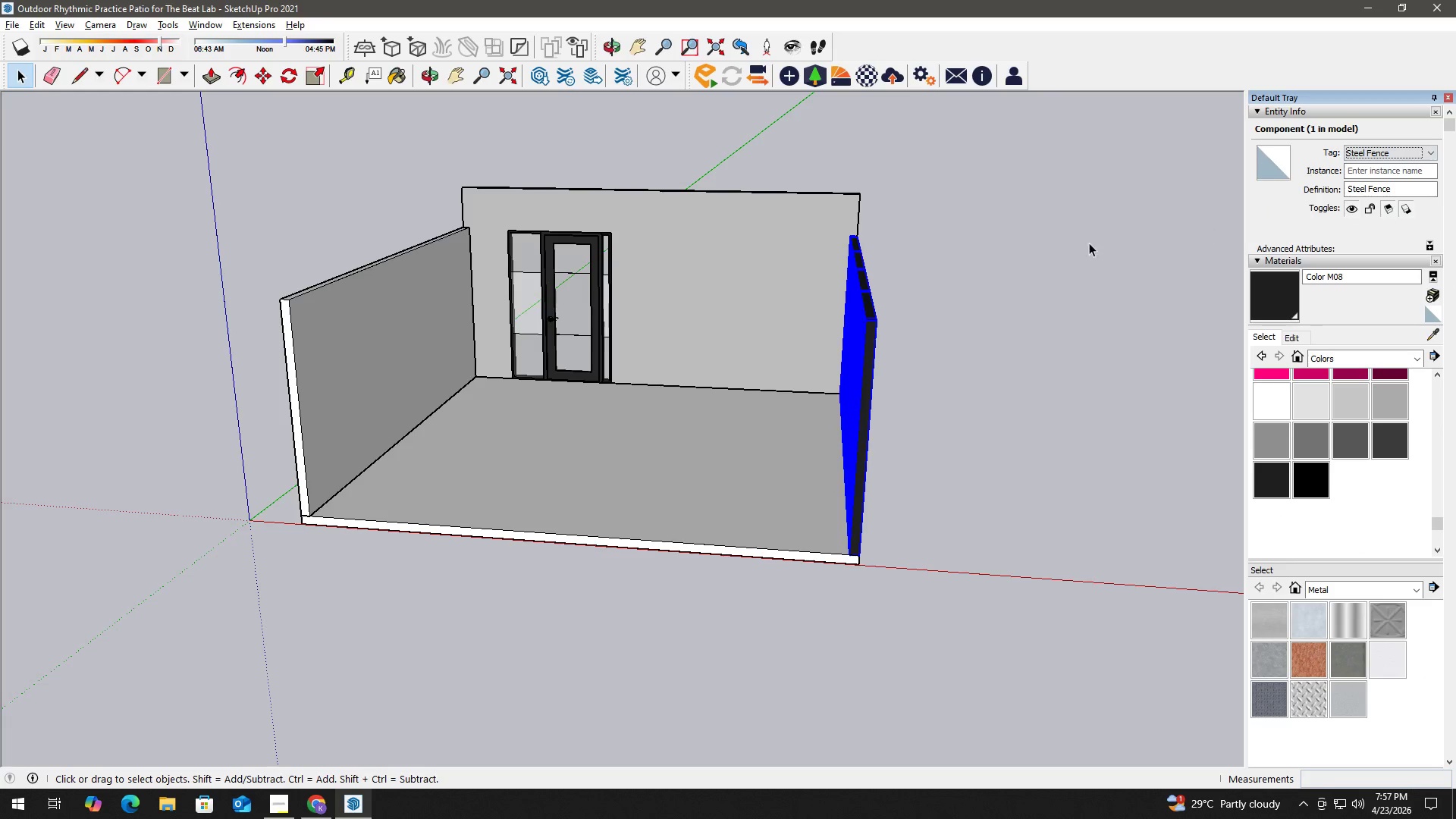 
left_click_drag(start_coordinate=[1037, 245], to_coordinate=[1031, 248])
 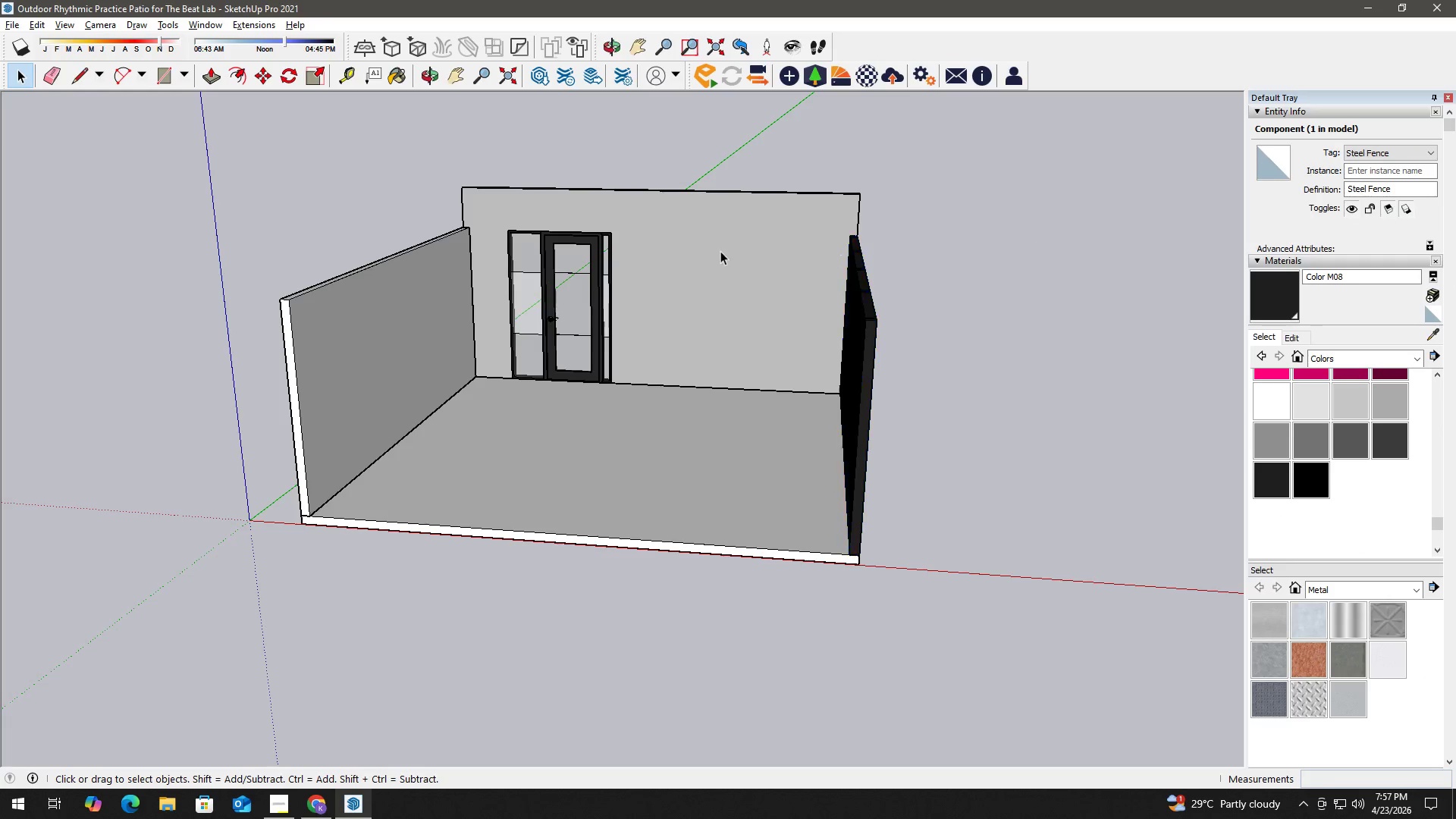 
double_click([720, 251])
 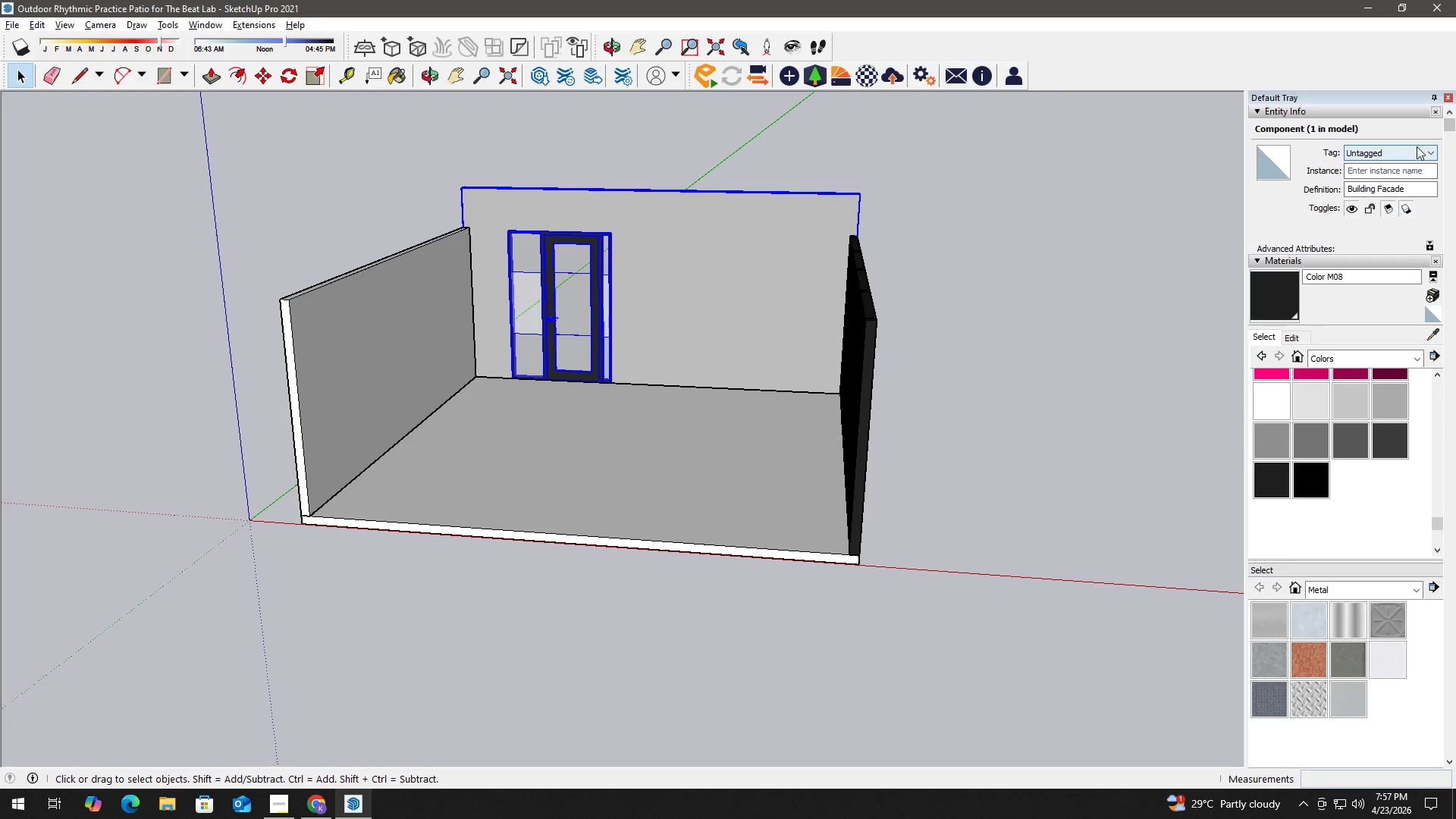 
scroll: coordinate [1447, 372], scroll_direction: down, amount: 6.0
 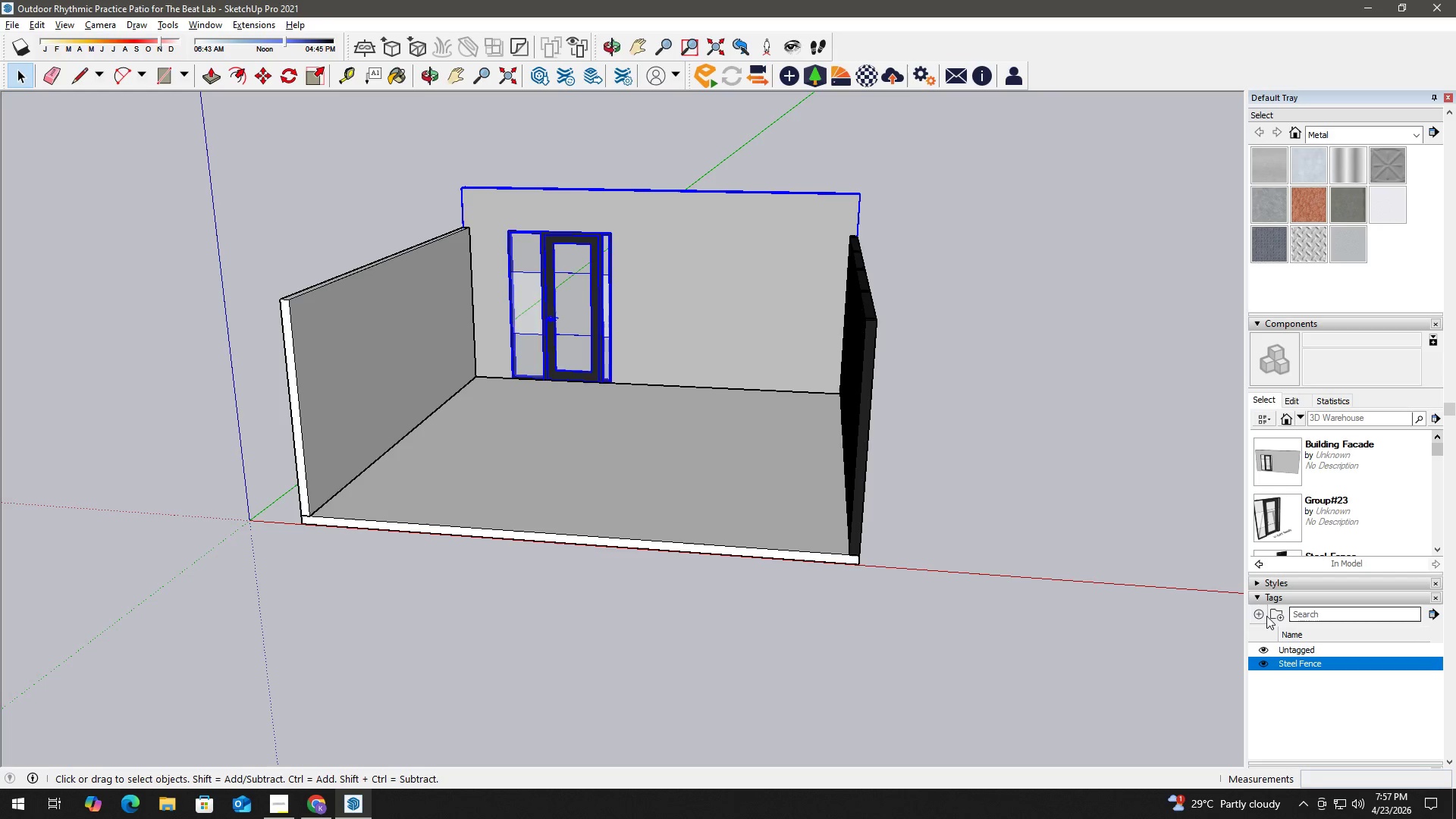 
left_click([1265, 616])
 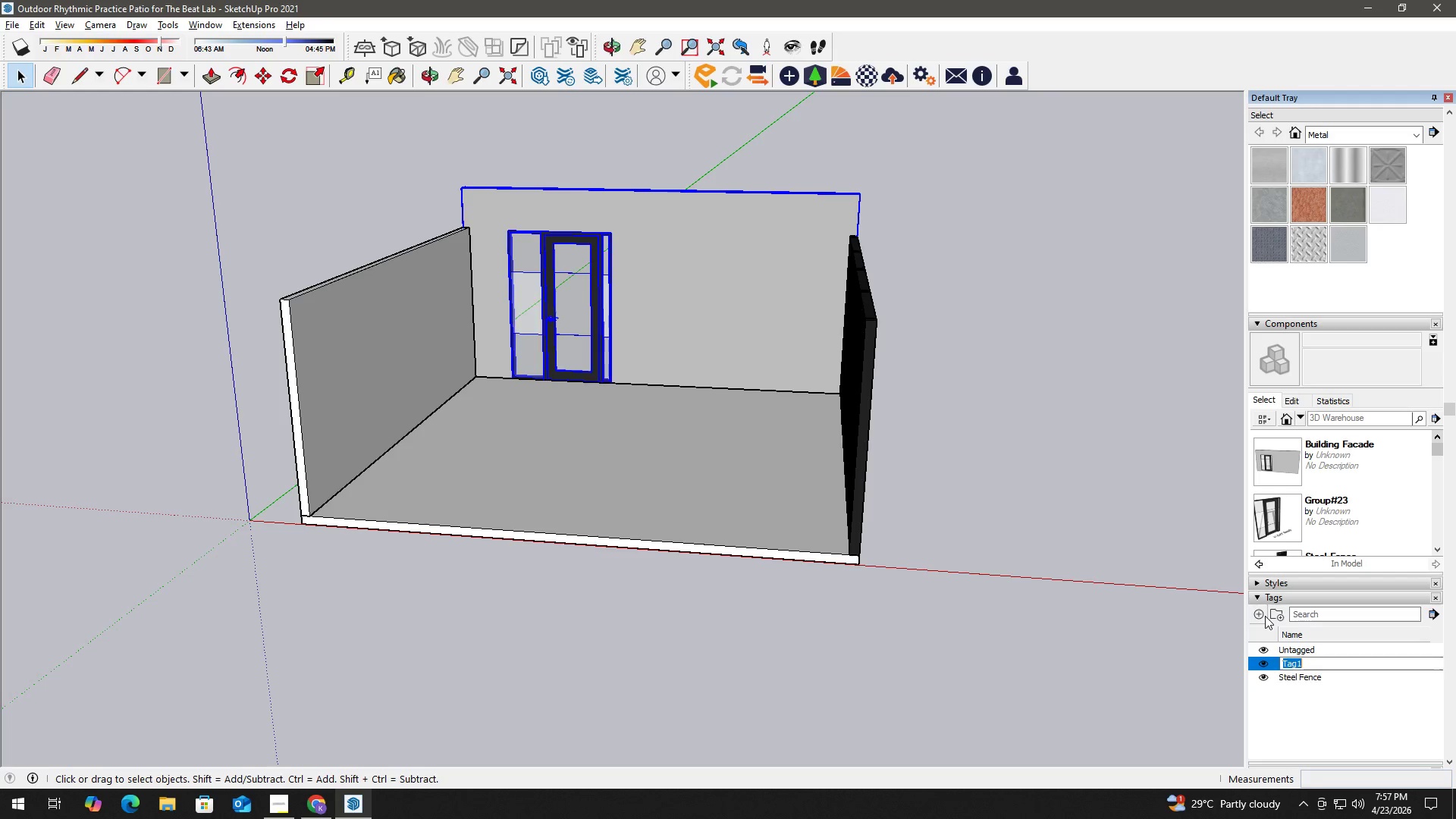 
type(Facade)
 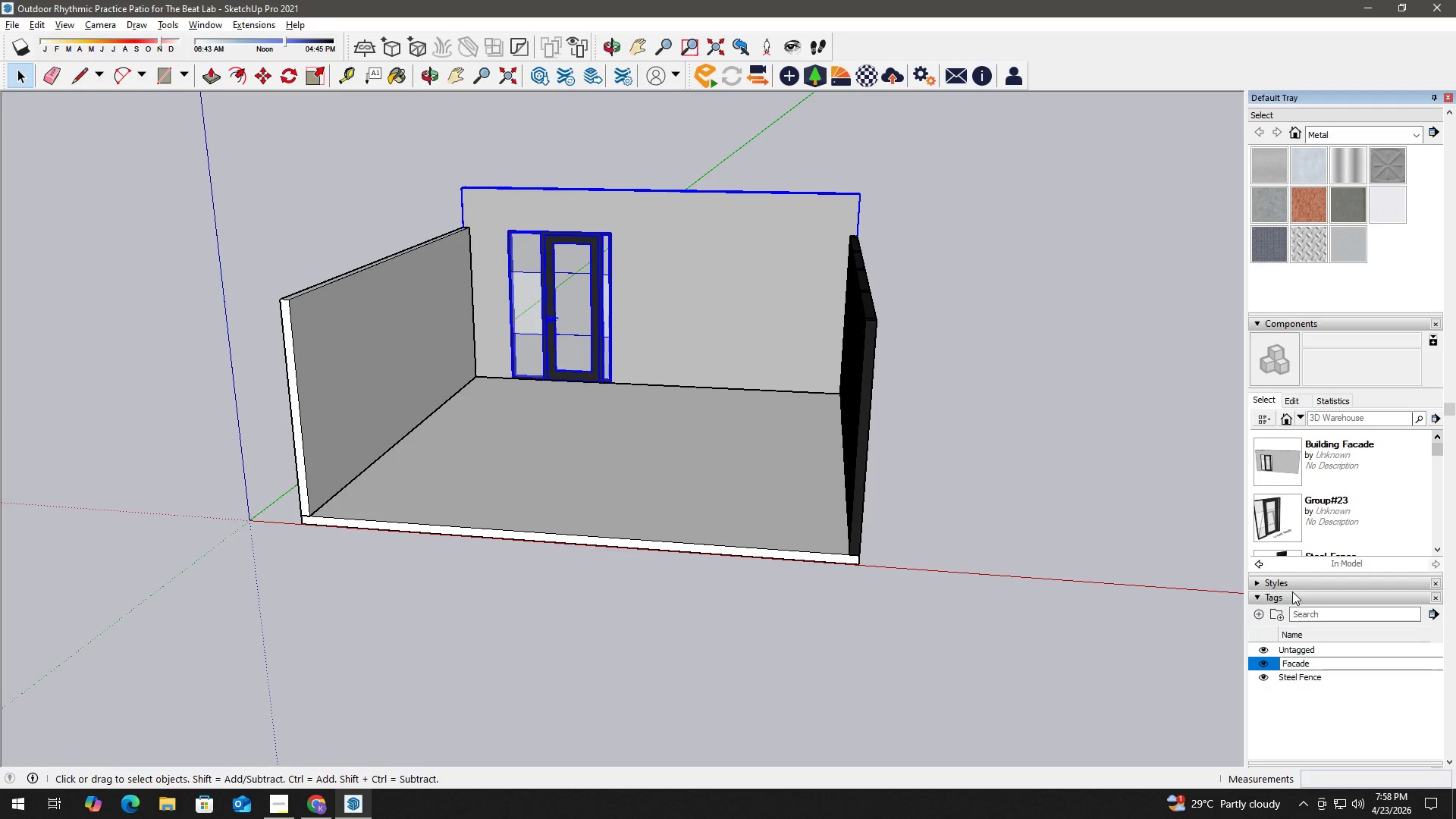 
key(NumpadEnter)
 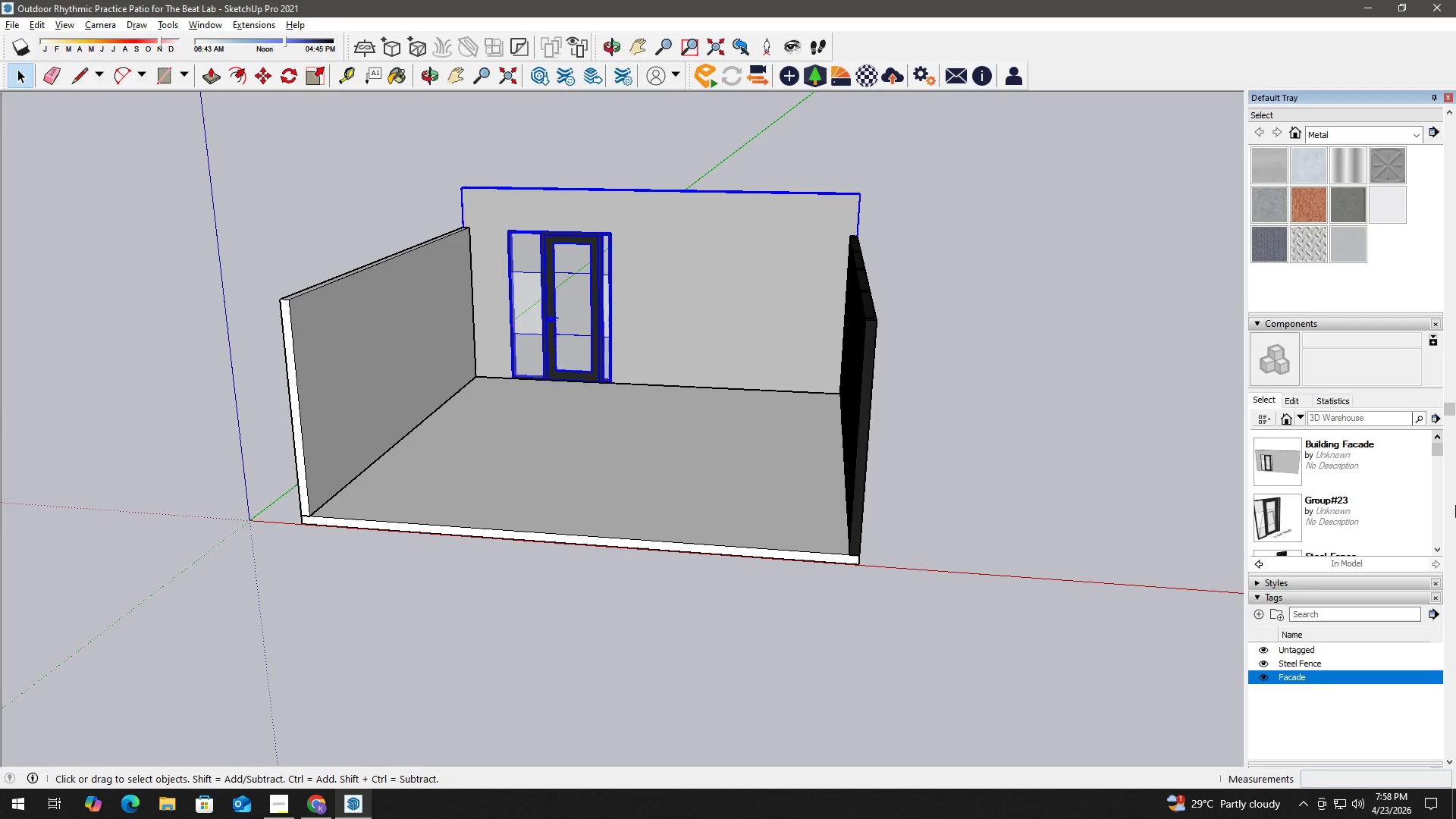 
scroll: coordinate [1433, 198], scroll_direction: up, amount: 11.0
 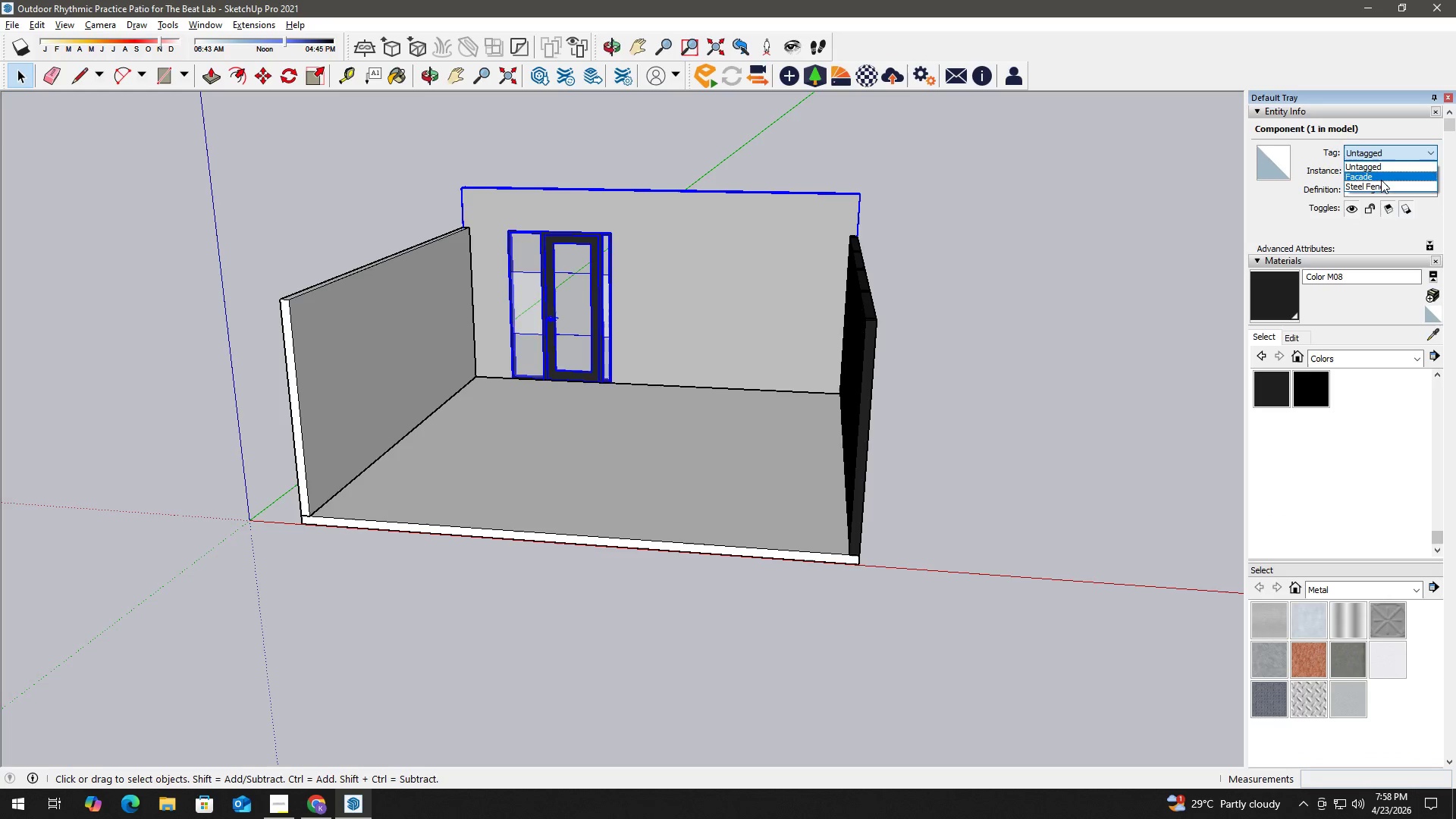 
double_click([1034, 184])
 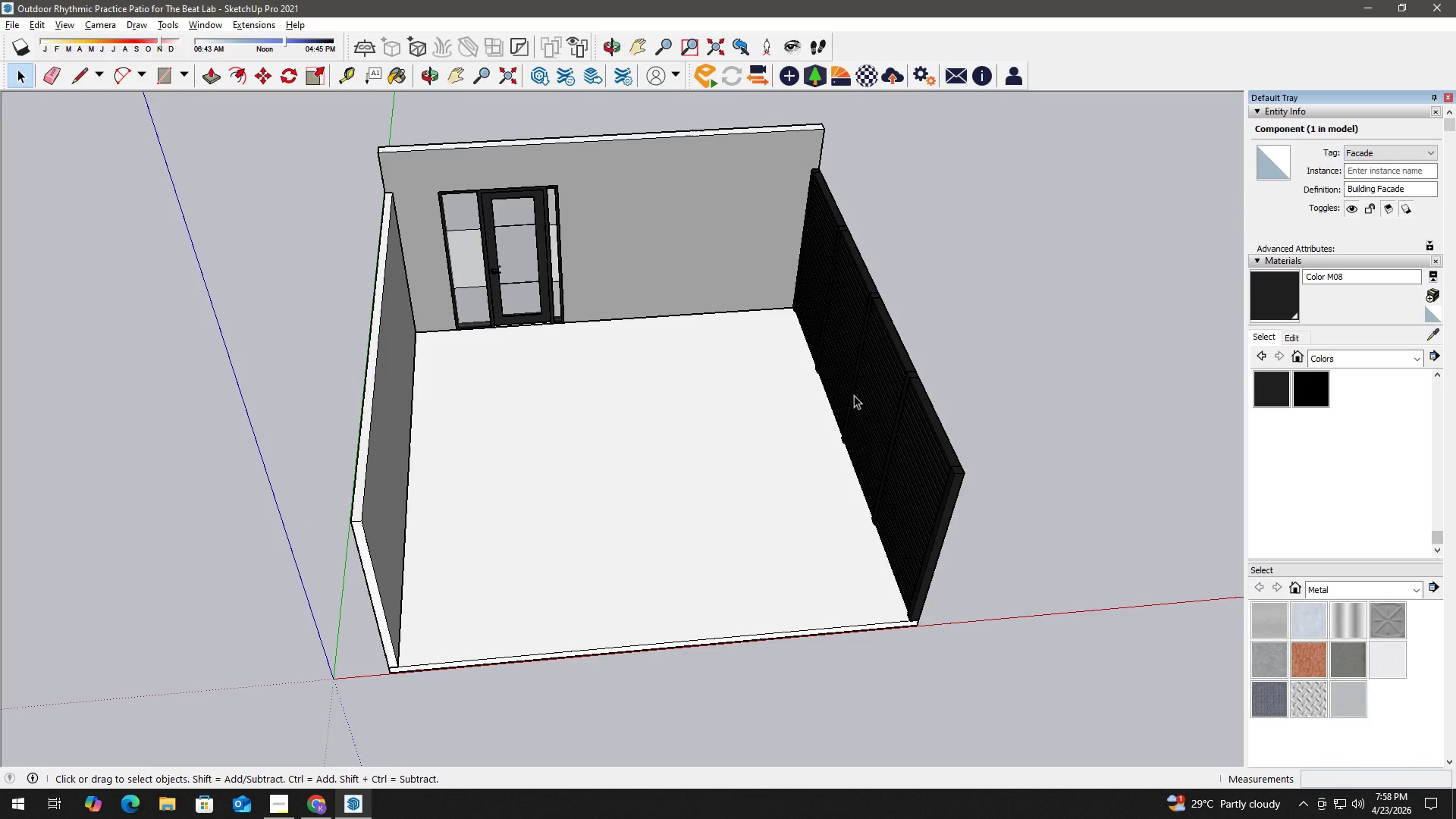 
scroll: coordinate [734, 195], scroll_direction: up, amount: 9.0
 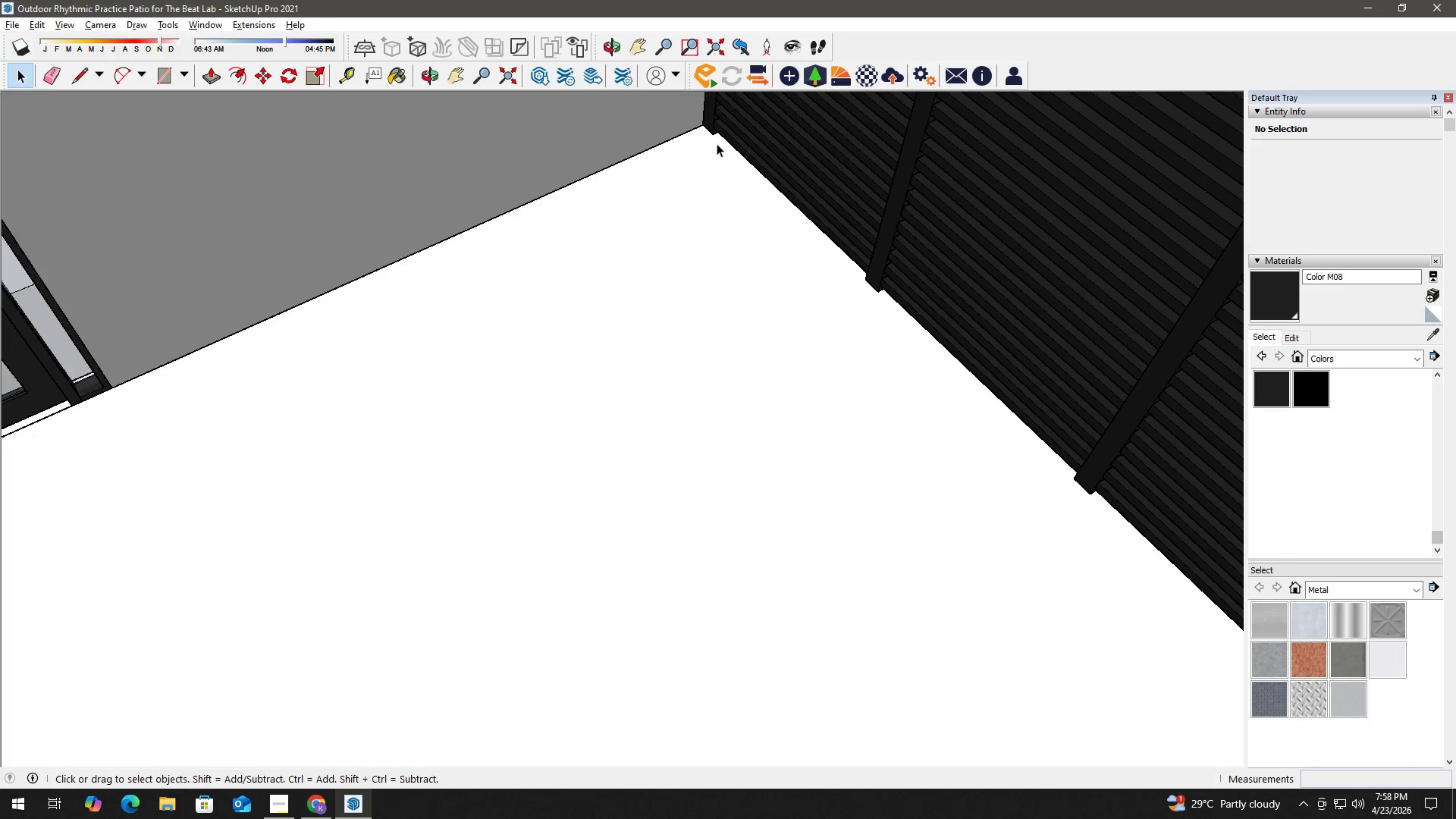 
key(T)
 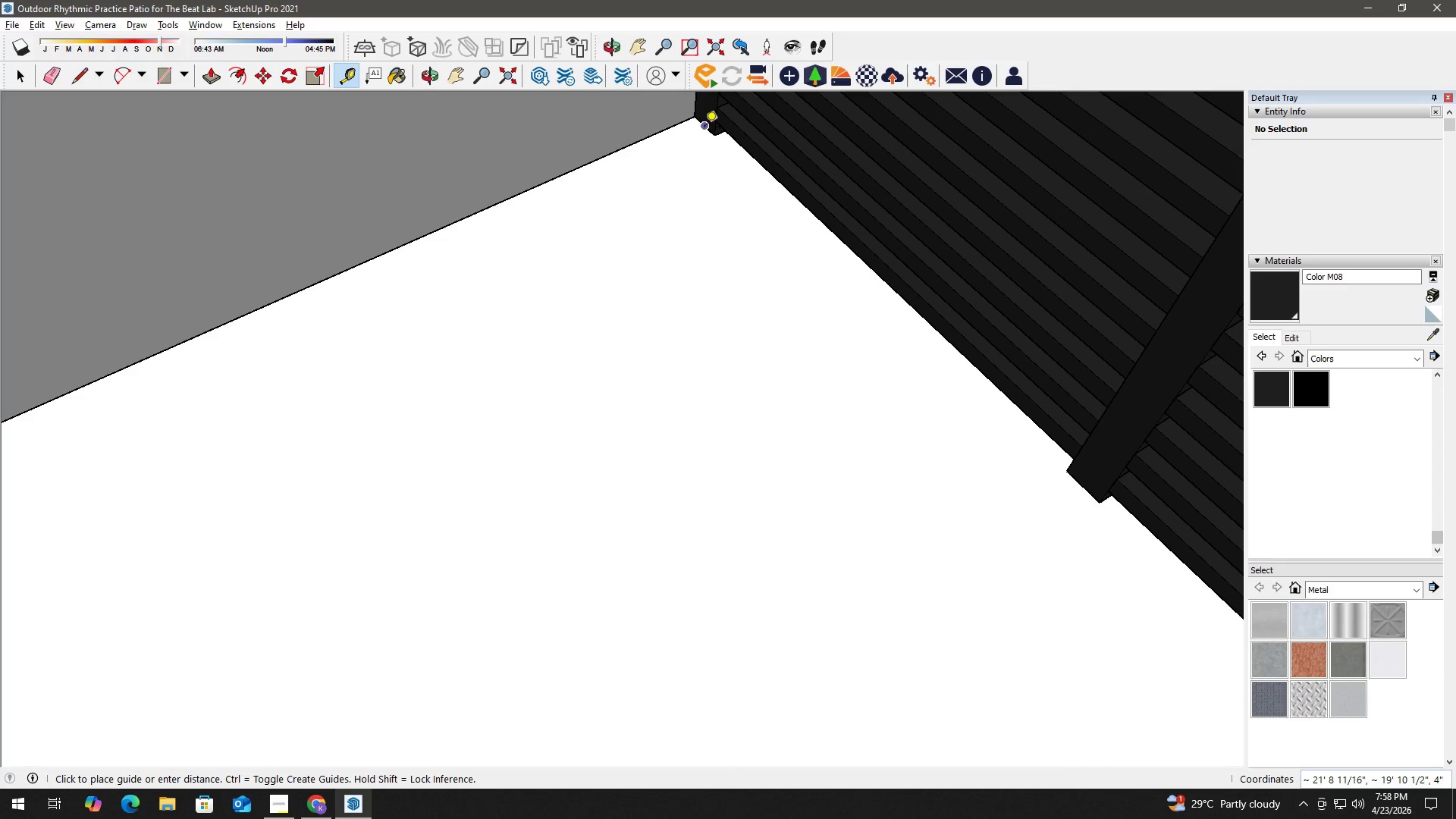 
left_click_drag(start_coordinate=[704, 128], to_coordinate=[695, 134])
 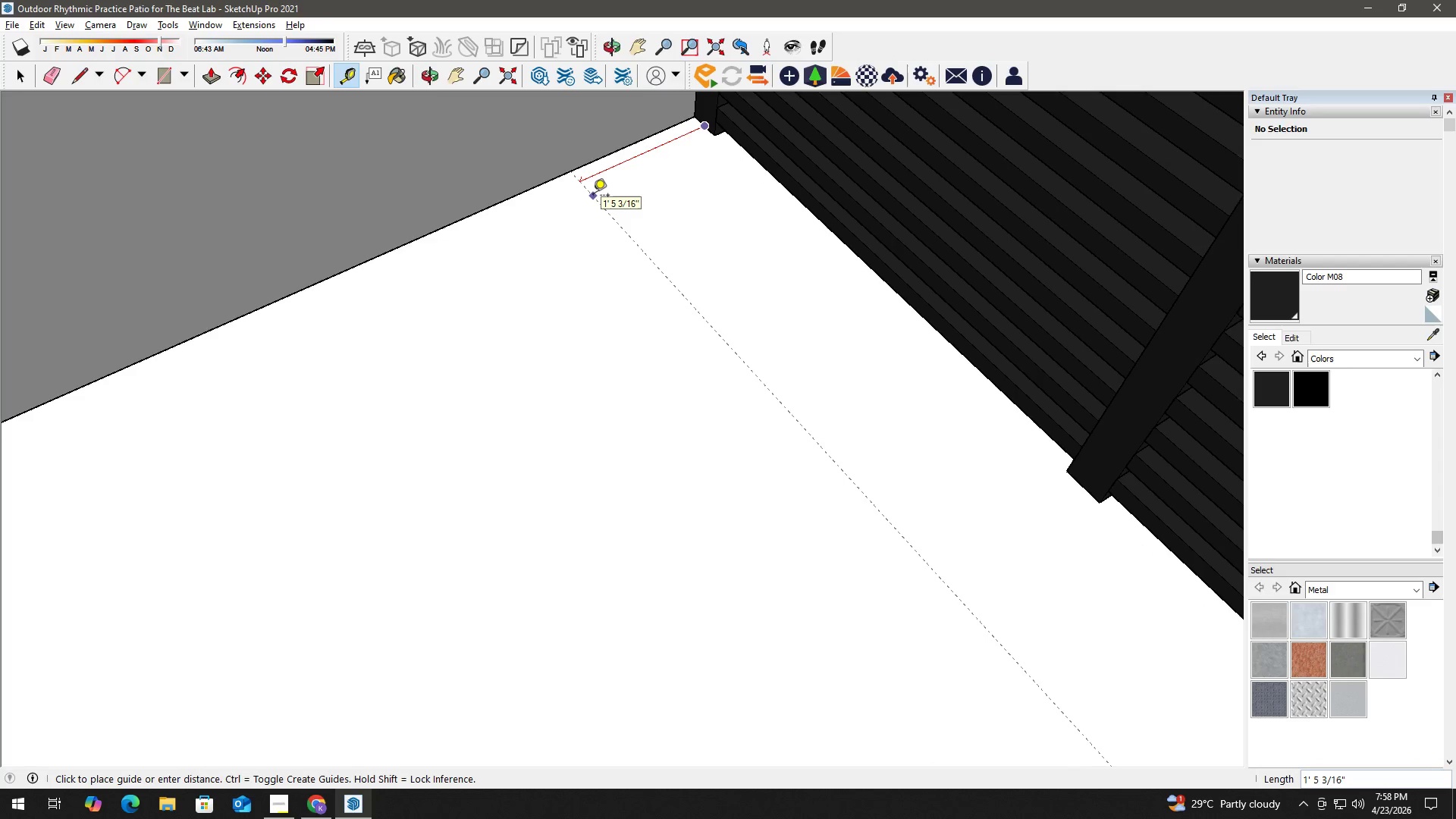 
scroll: coordinate [705, 131], scroll_direction: up, amount: 7.0
 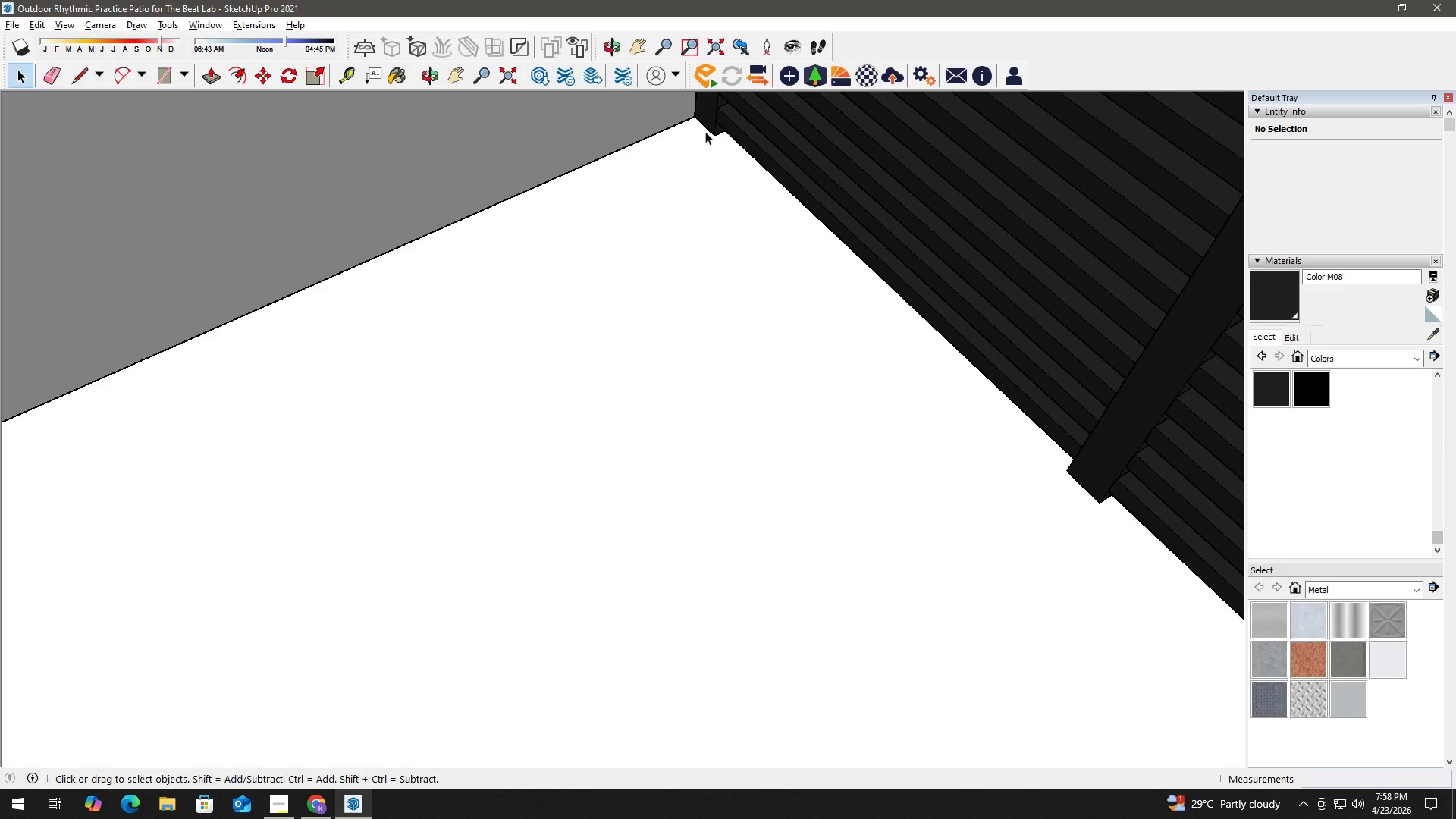 
key(Numpad1)
 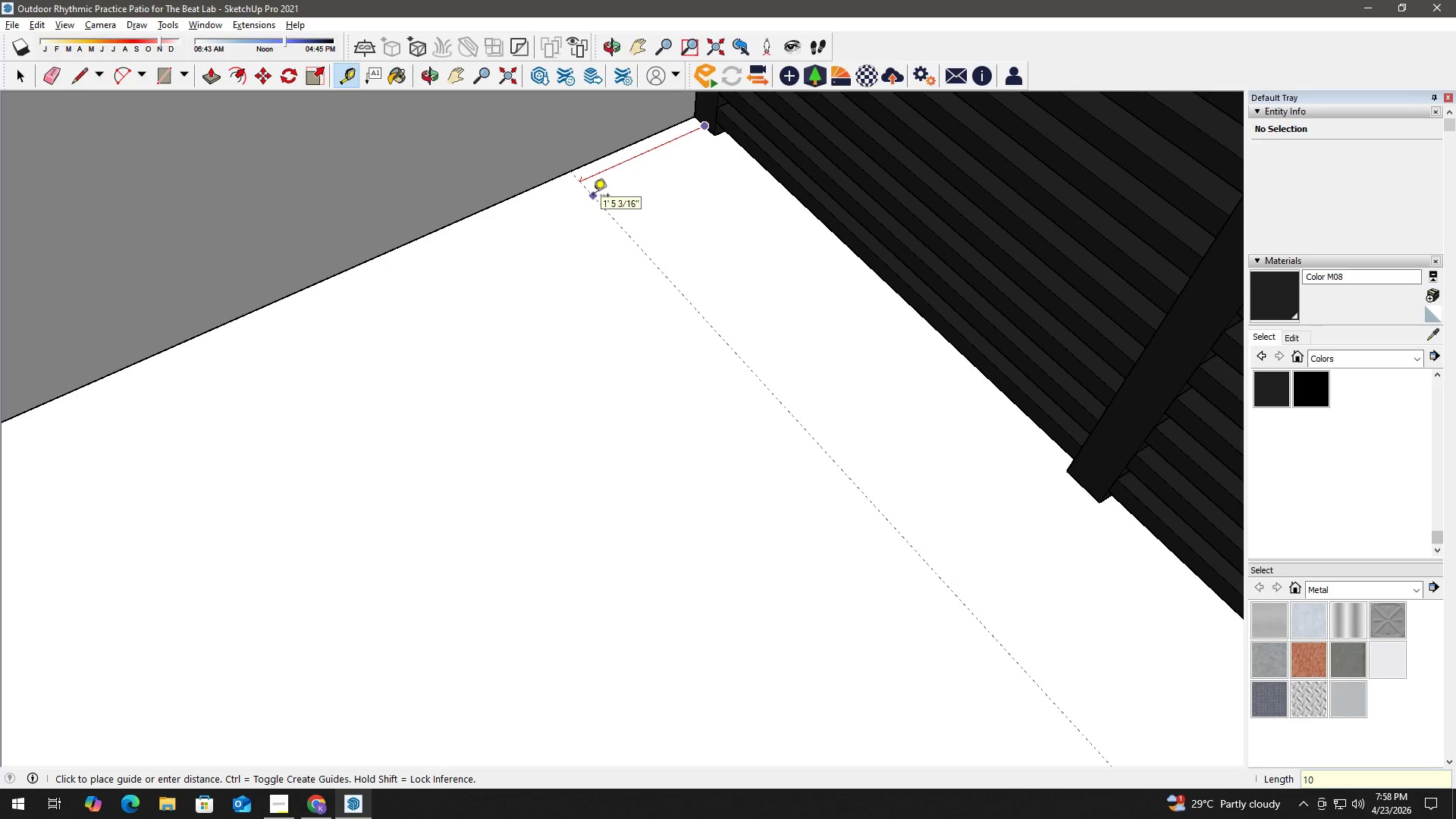 
key(Numpad0)
 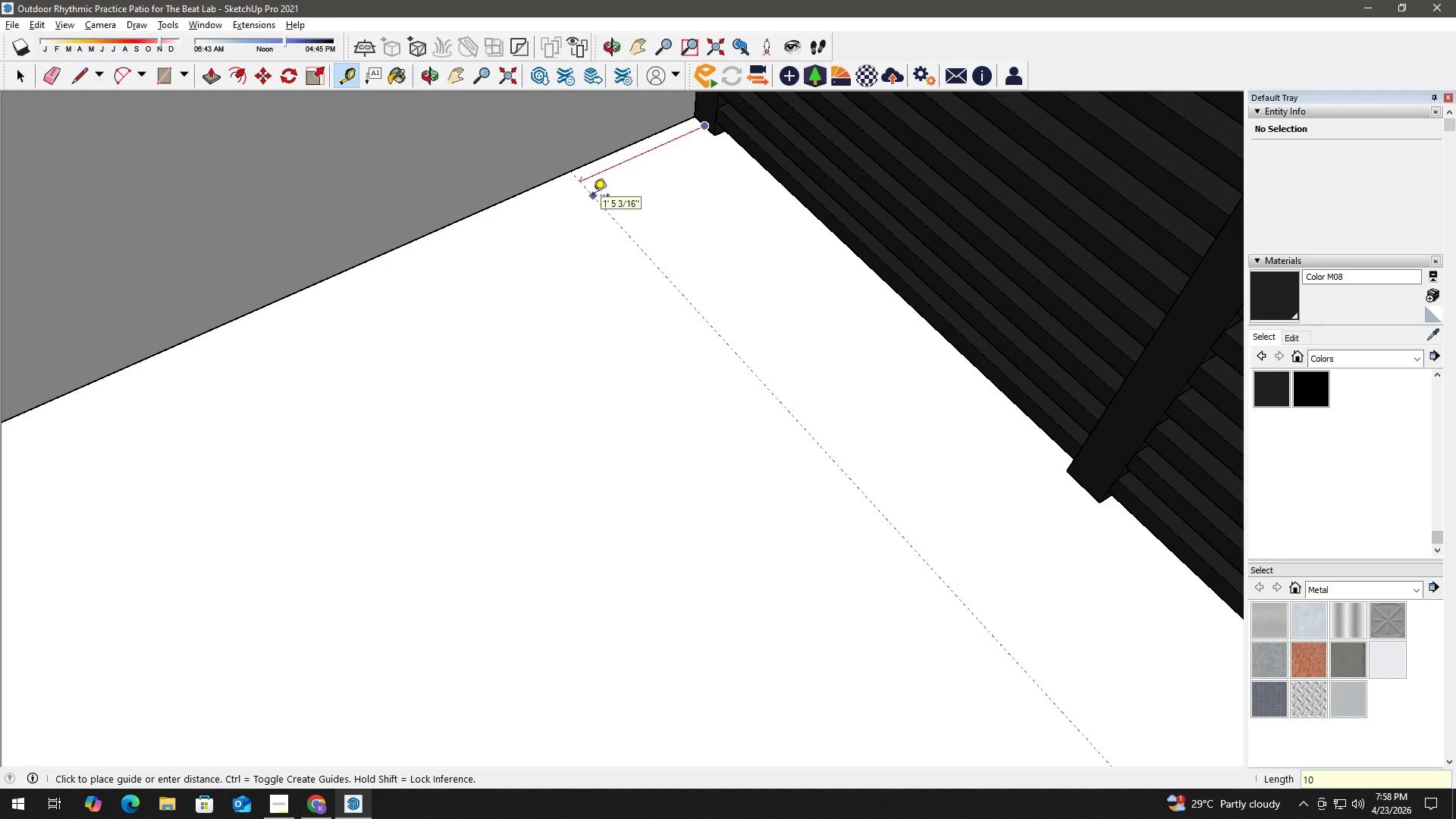 
key(Quote)
 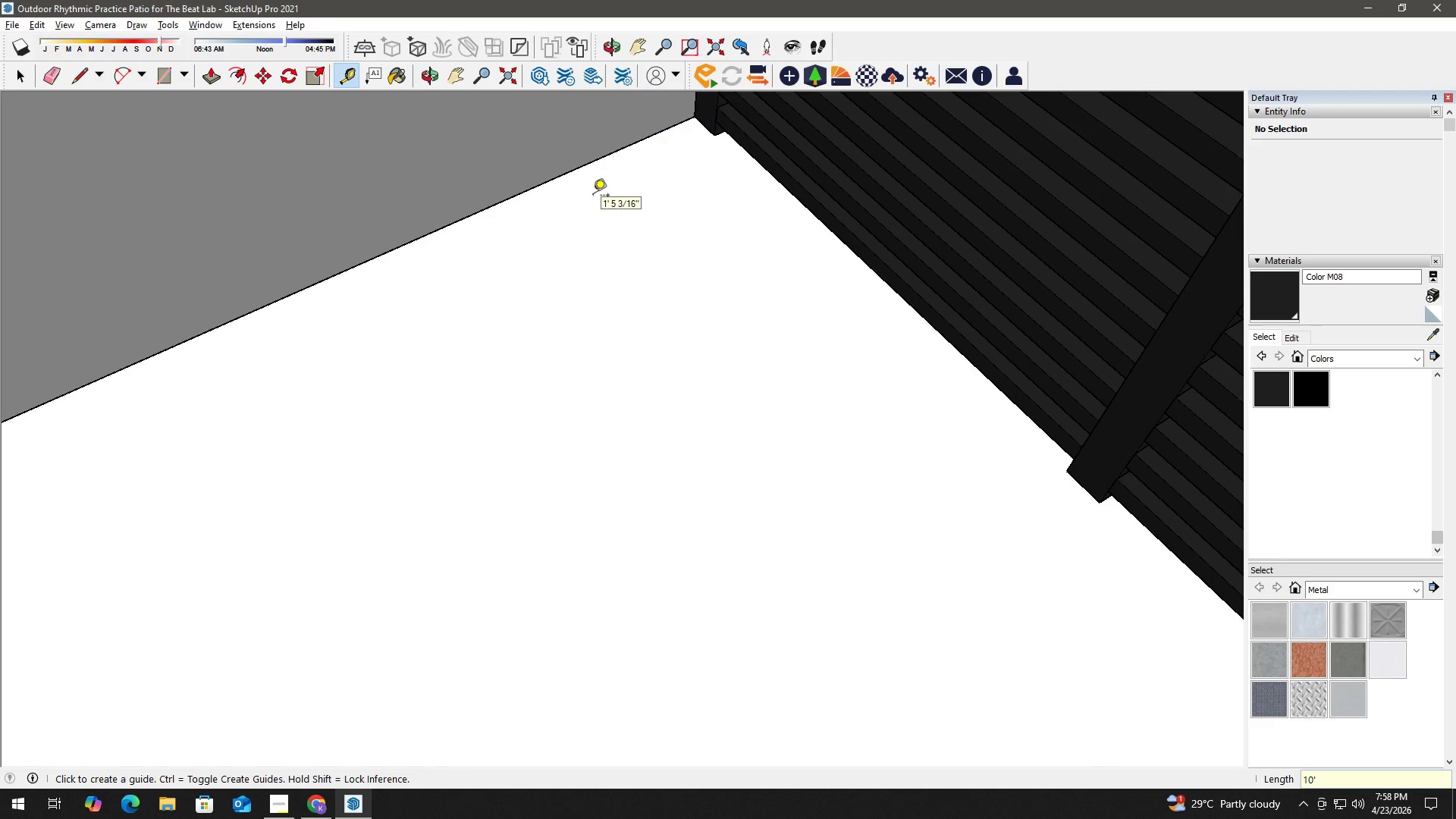 
key(NumpadEnter)
 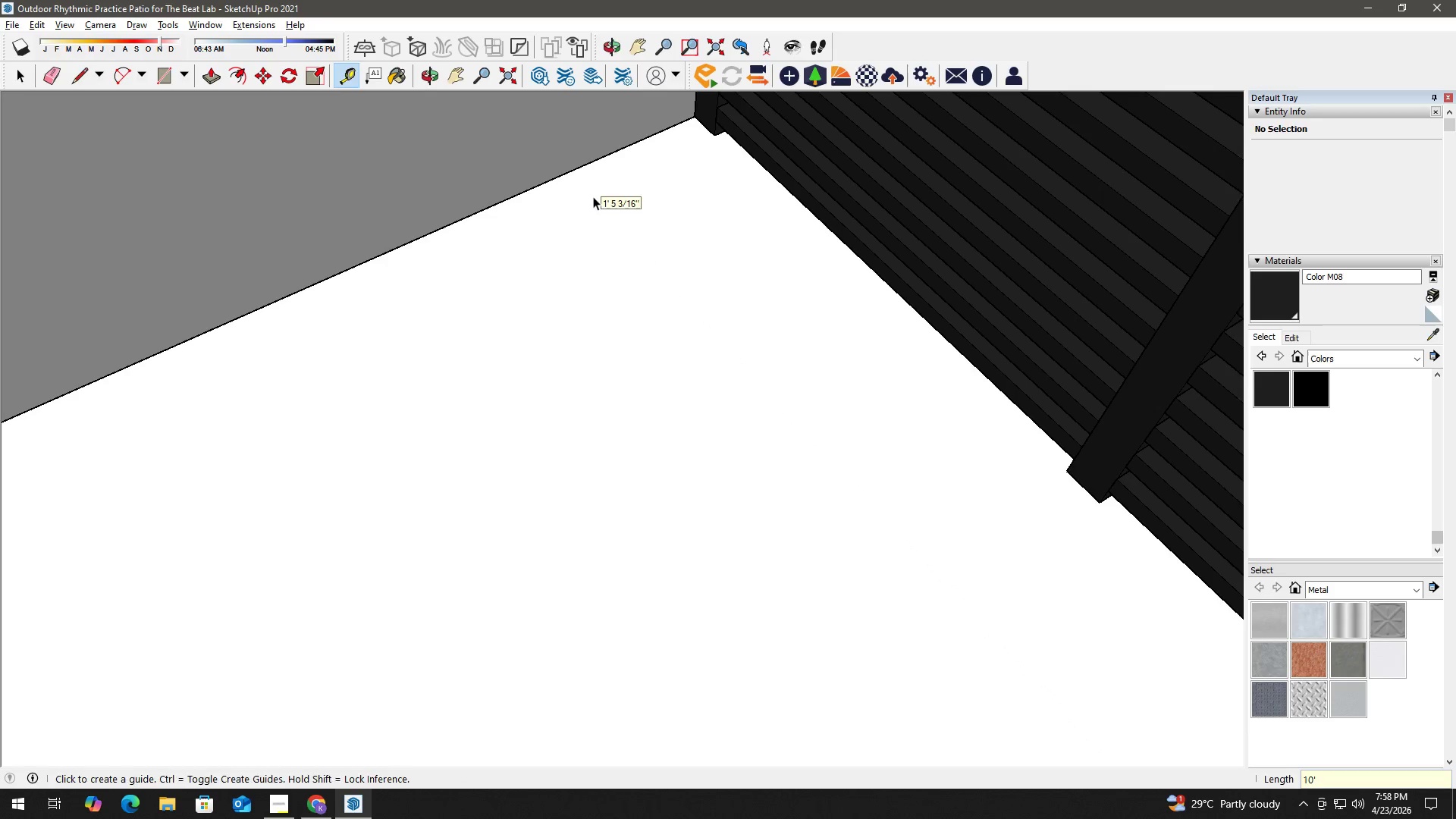 
key(Space)
 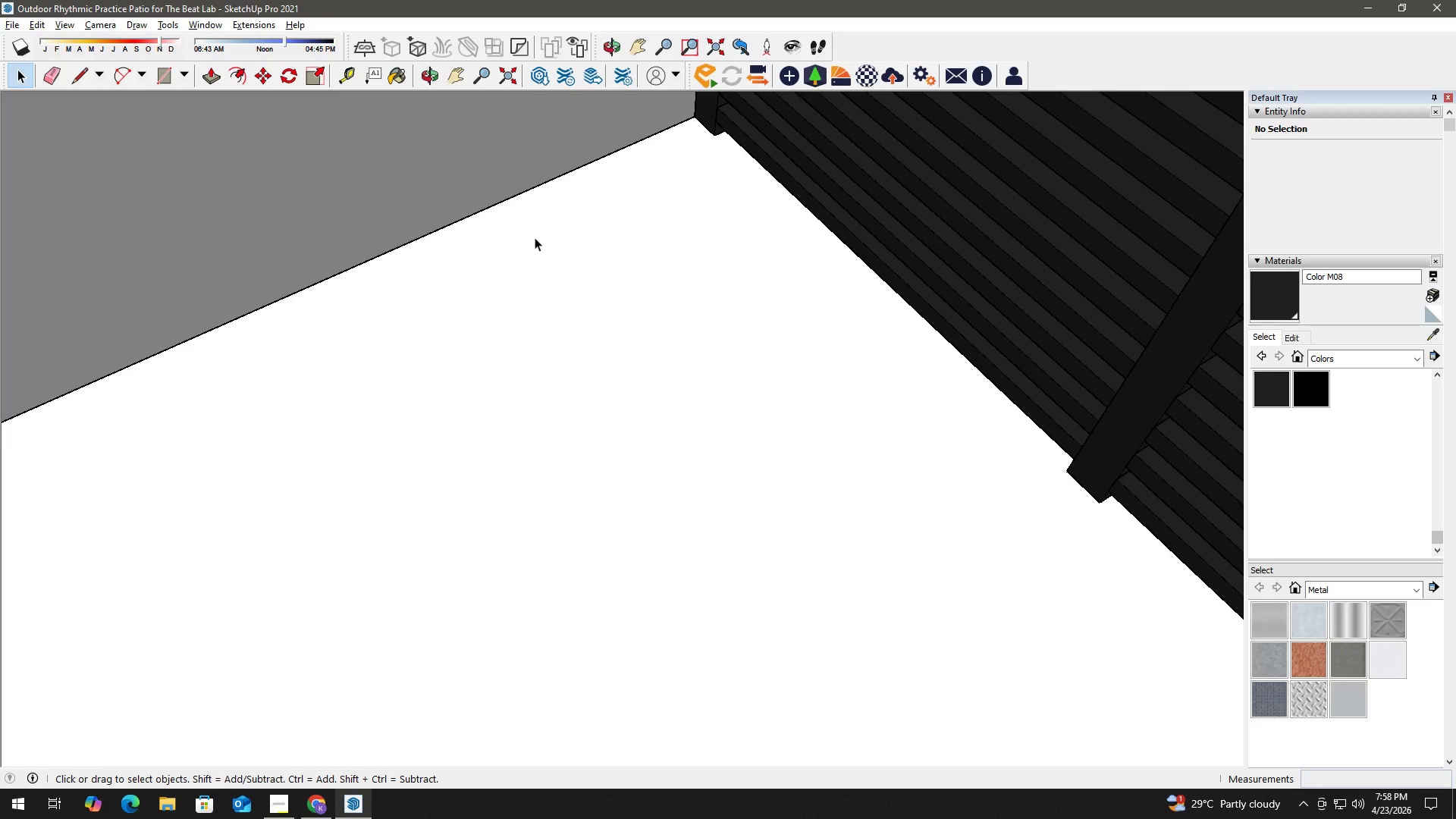 
key(H)
 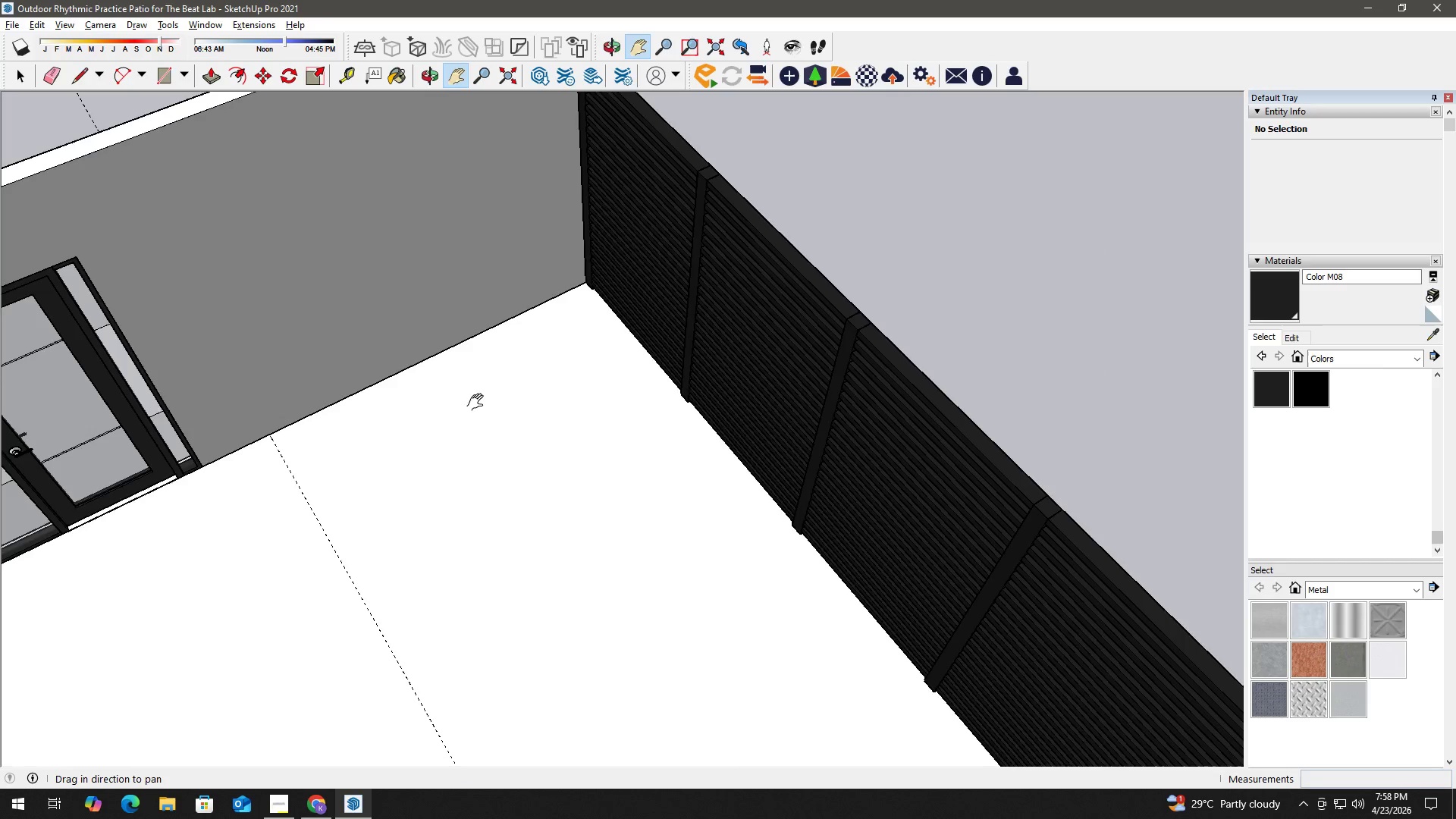 
left_click_drag(start_coordinate=[479, 403], to_coordinate=[494, 400])
 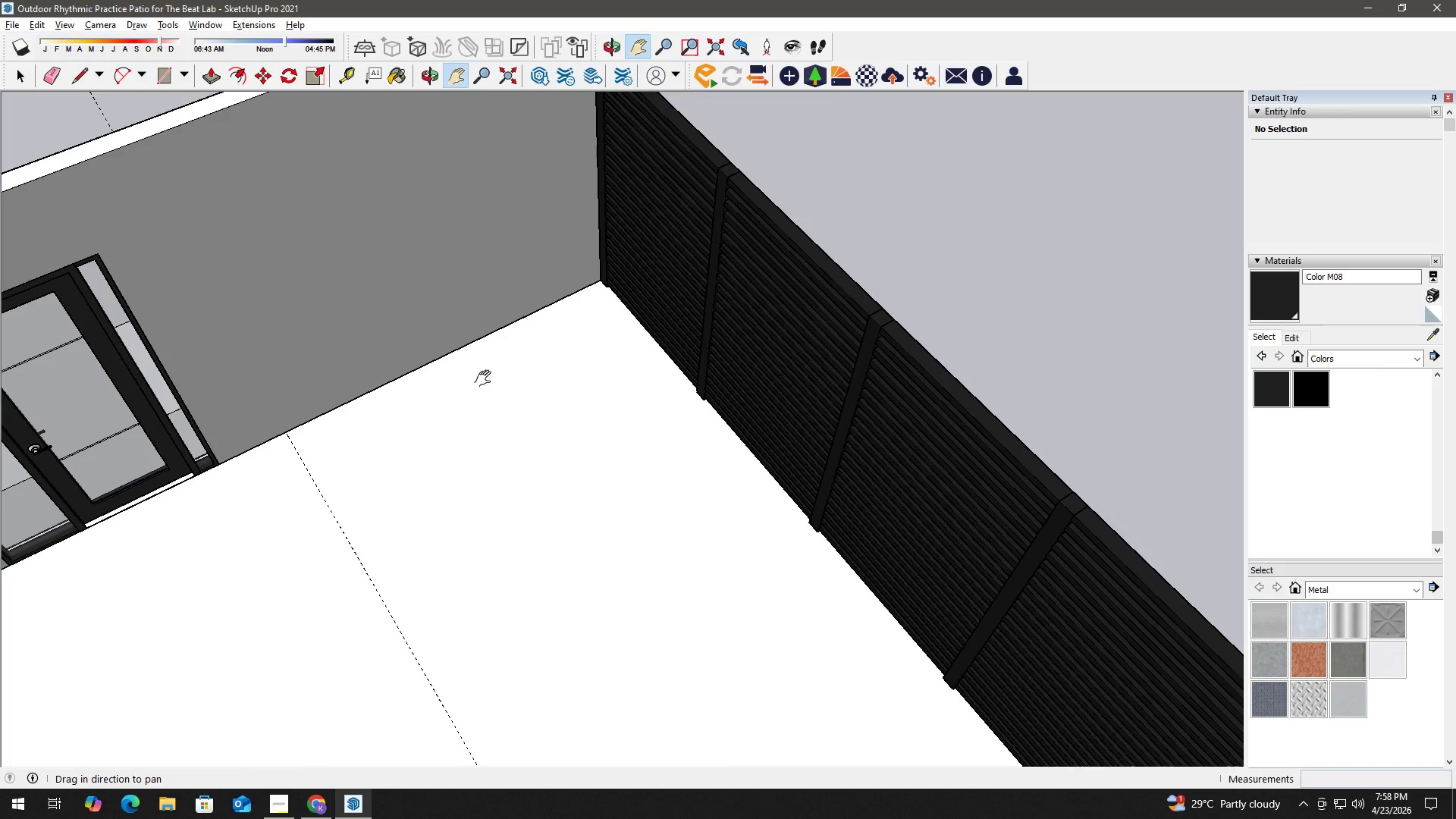 
key(Space)
 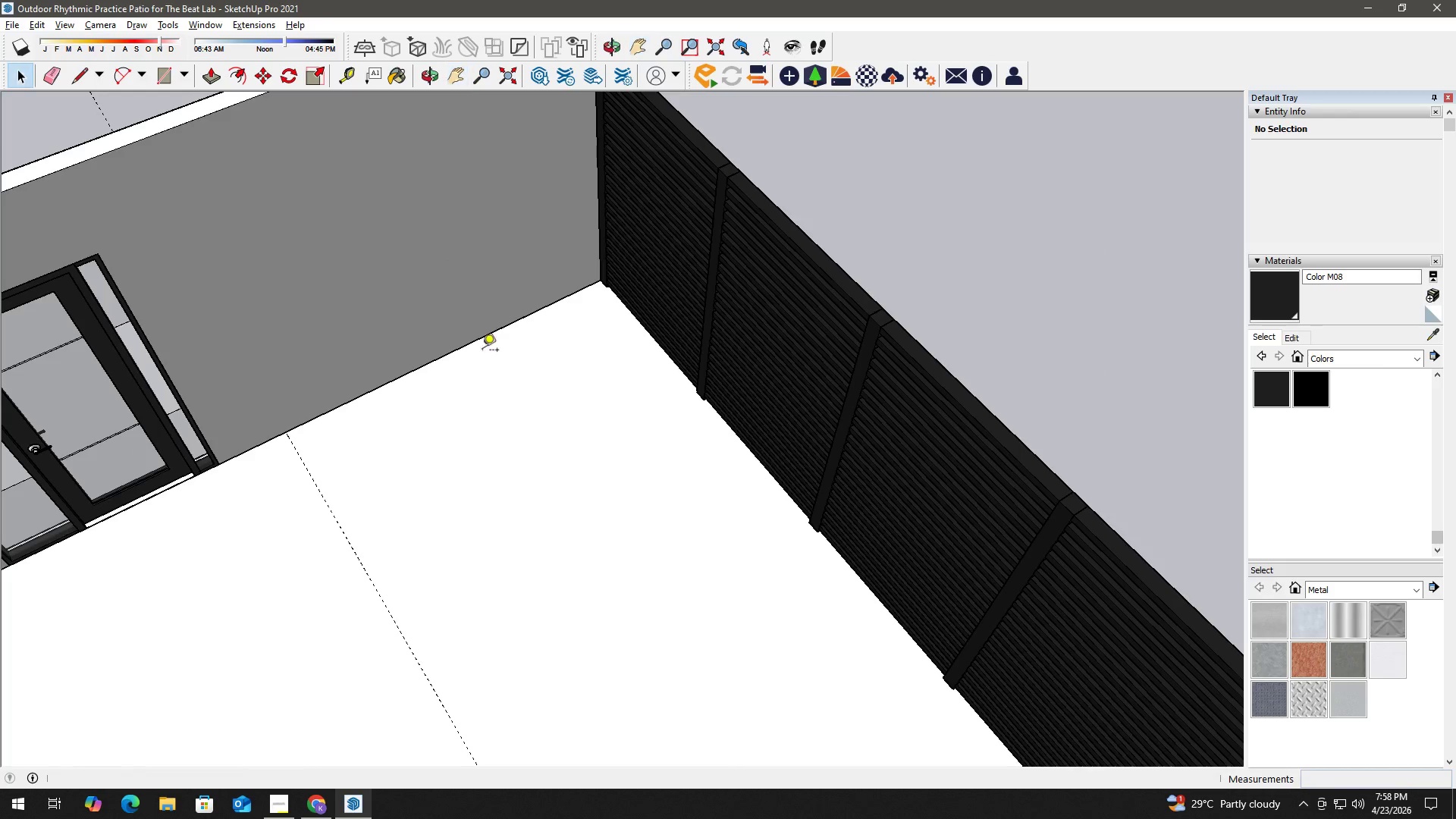 
scroll: coordinate [516, 416], scroll_direction: down, amount: 13.0
 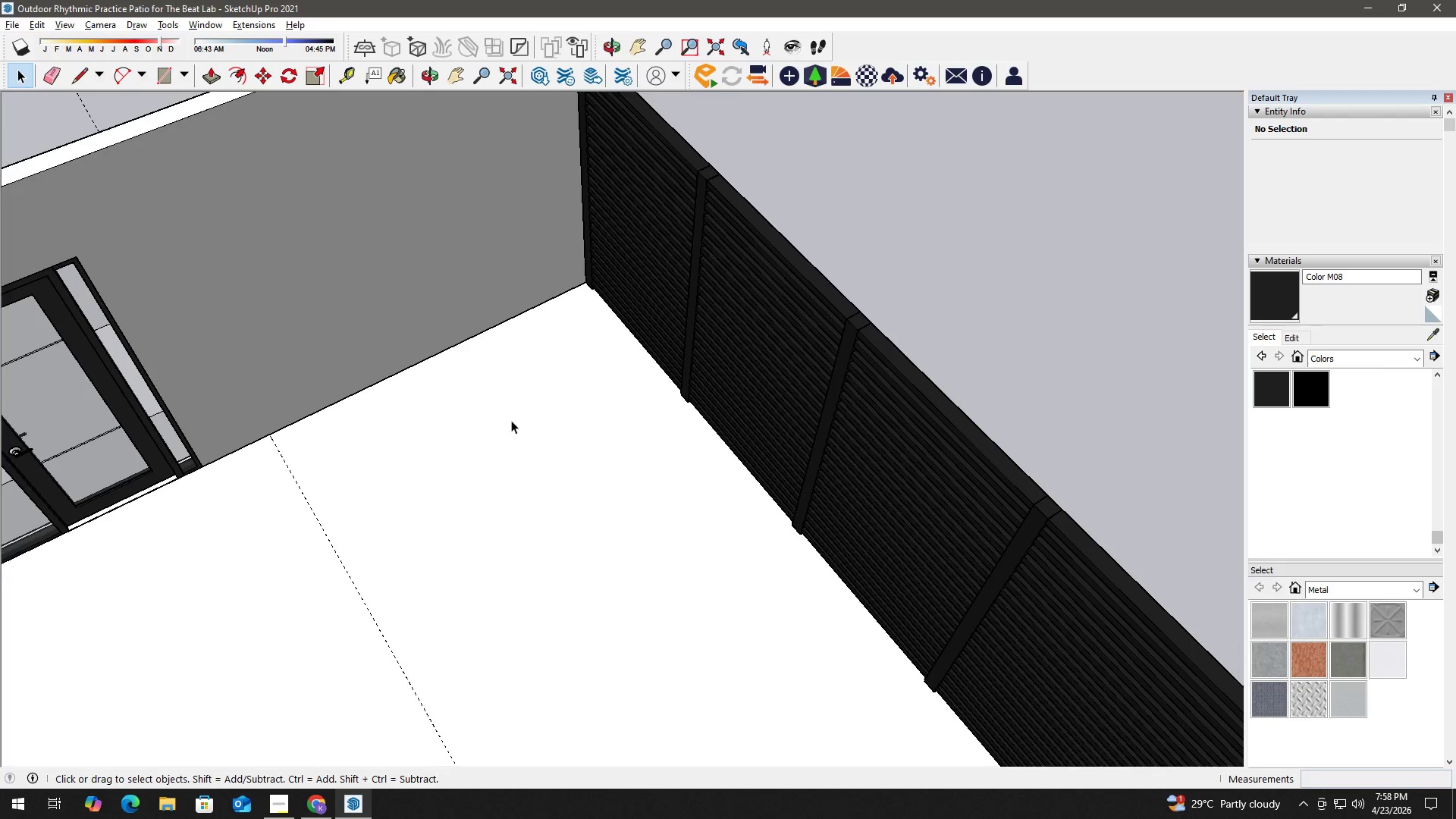 
key(T)
 